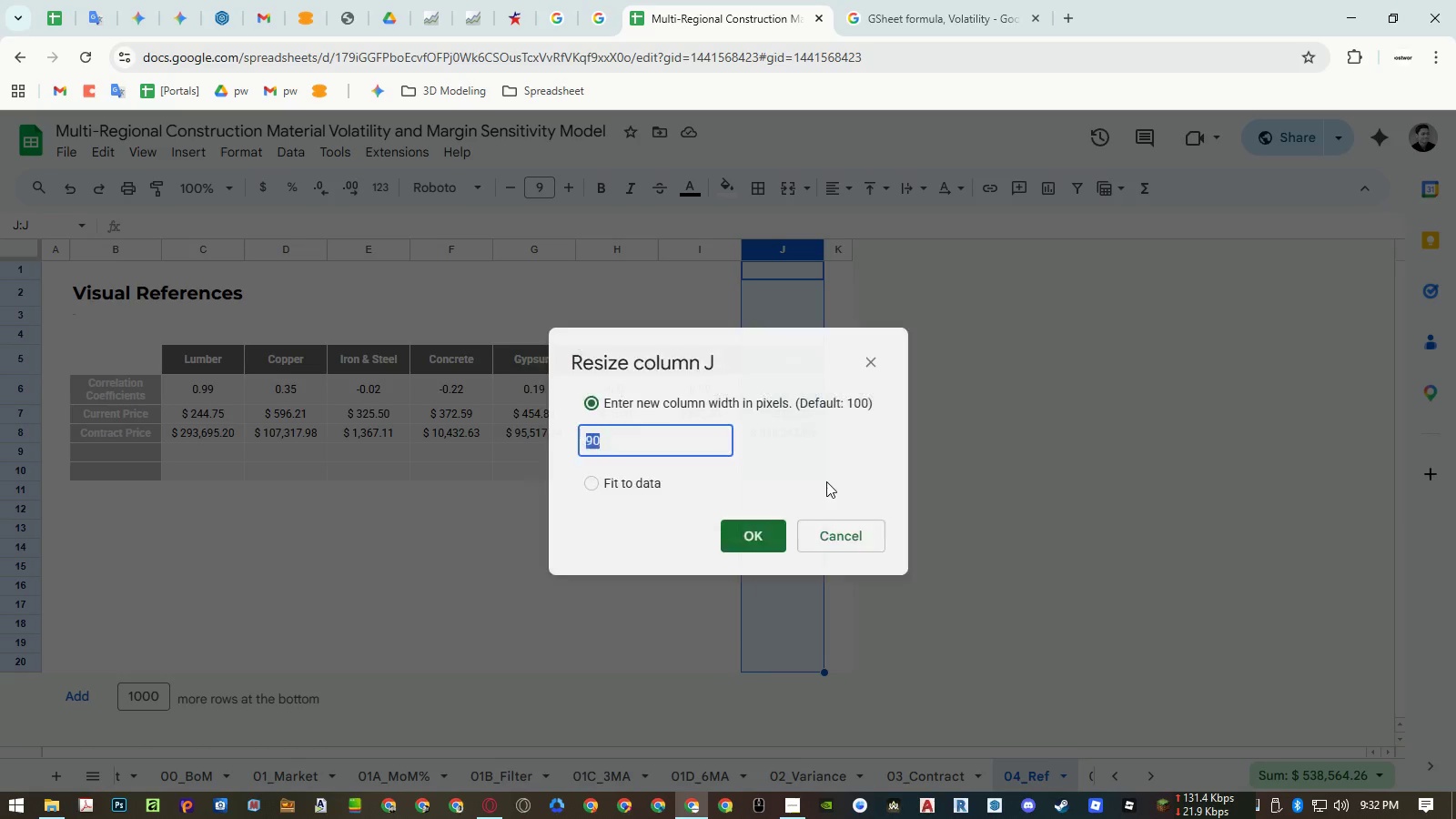 
key(Numpad1)
 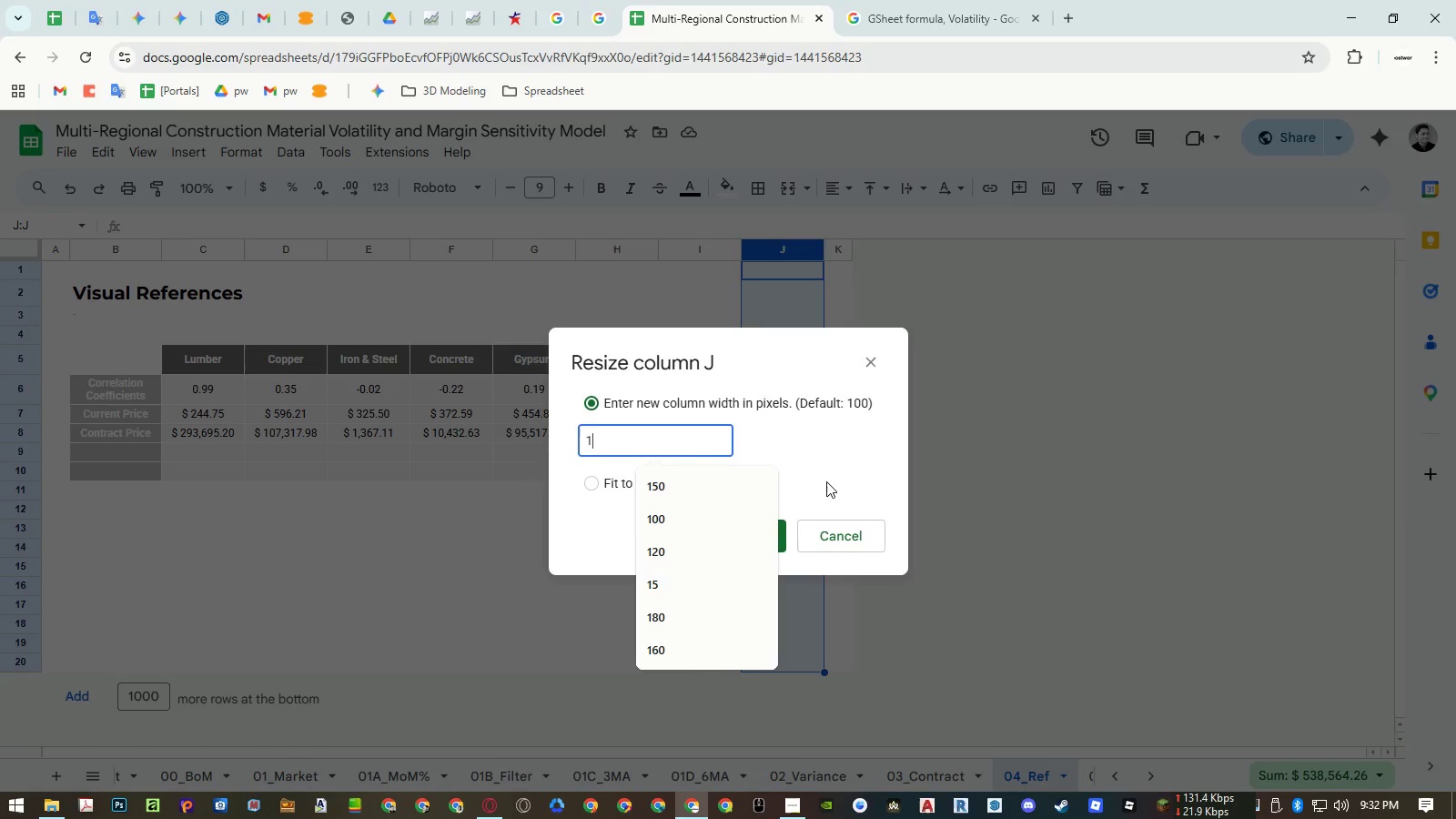 
key(Numpad0)
 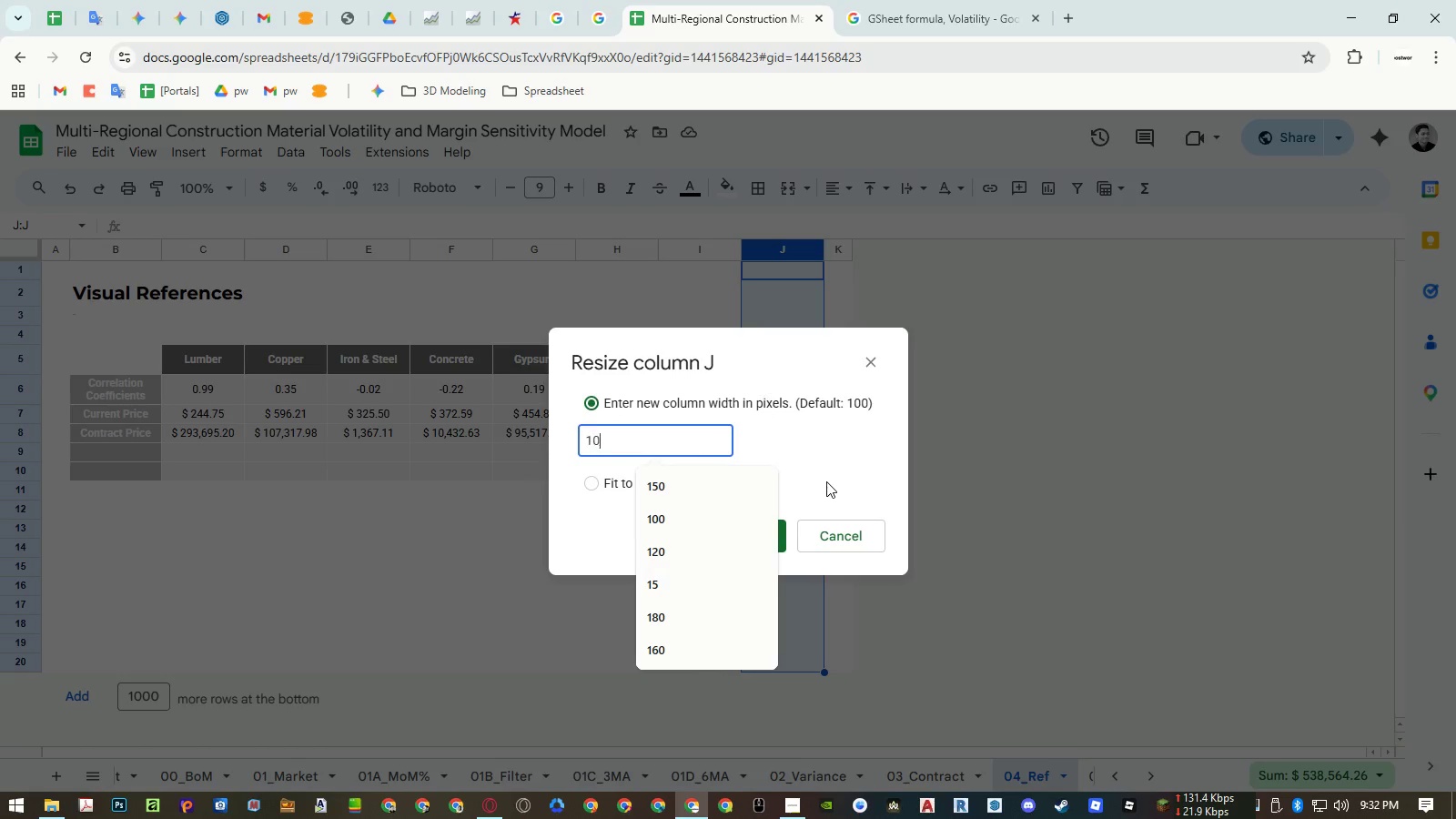 
key(Numpad0)
 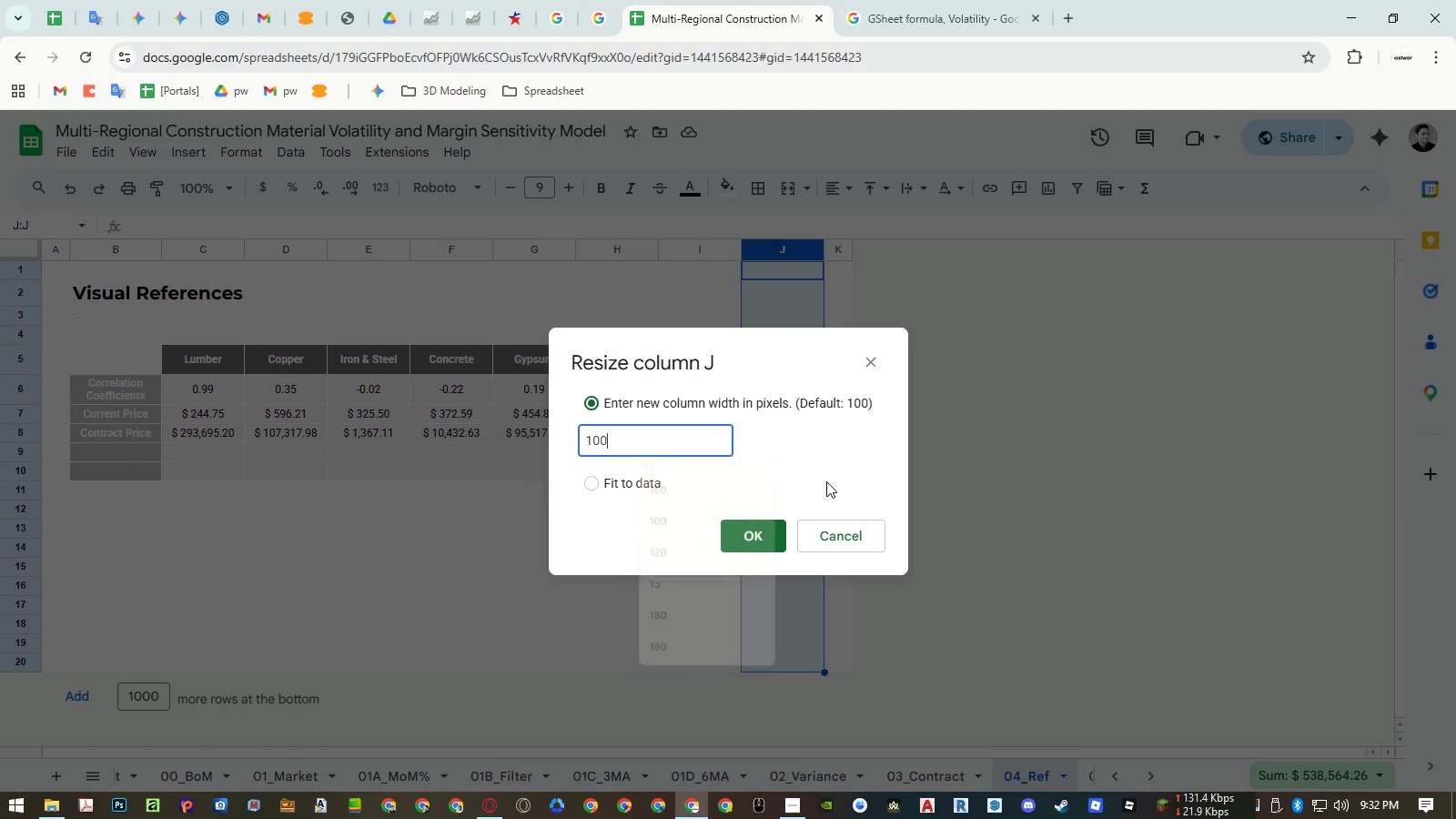 
key(NumpadEnter)
 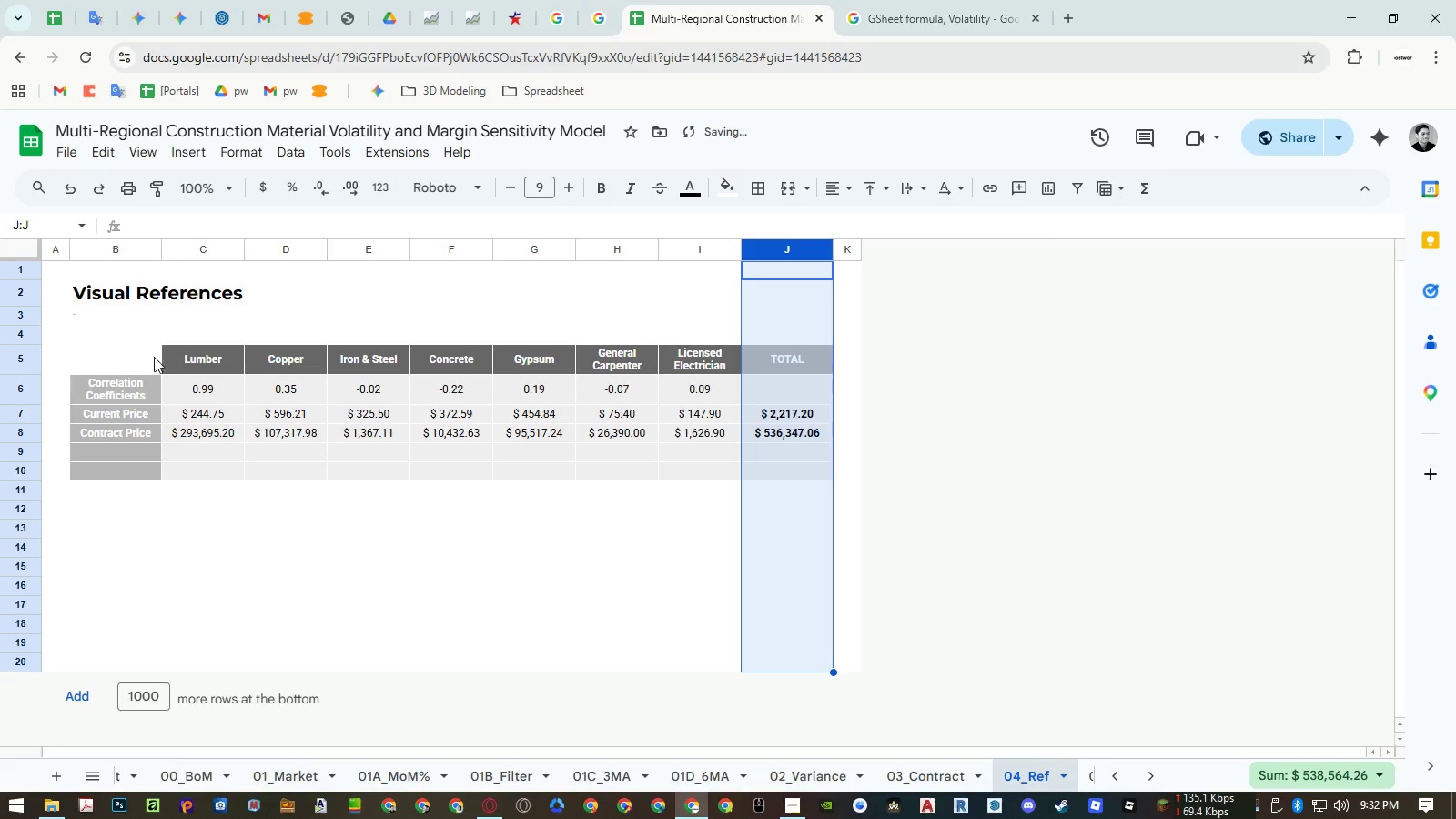 
right_click([126, 252])
 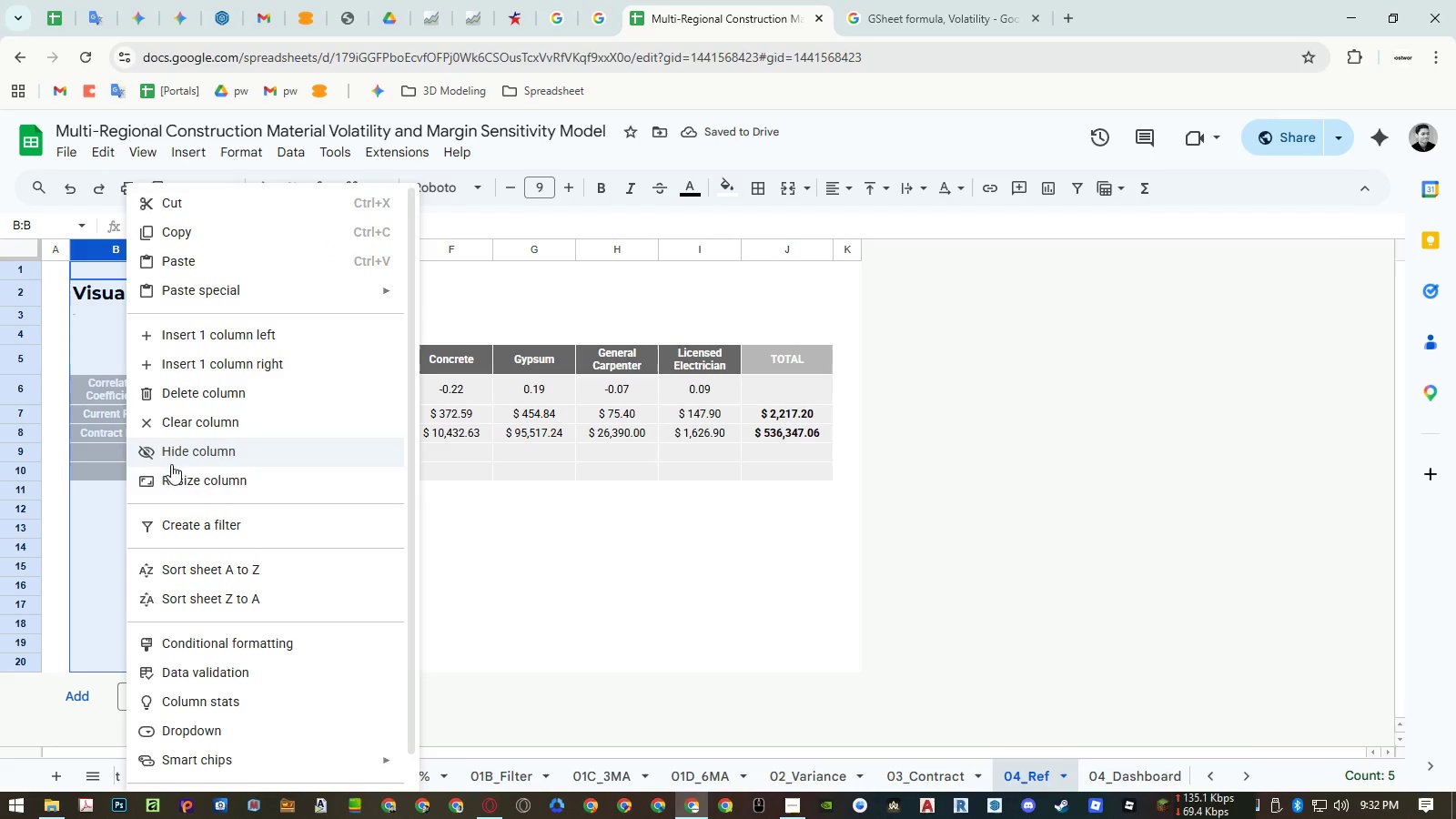 
left_click([174, 475])
 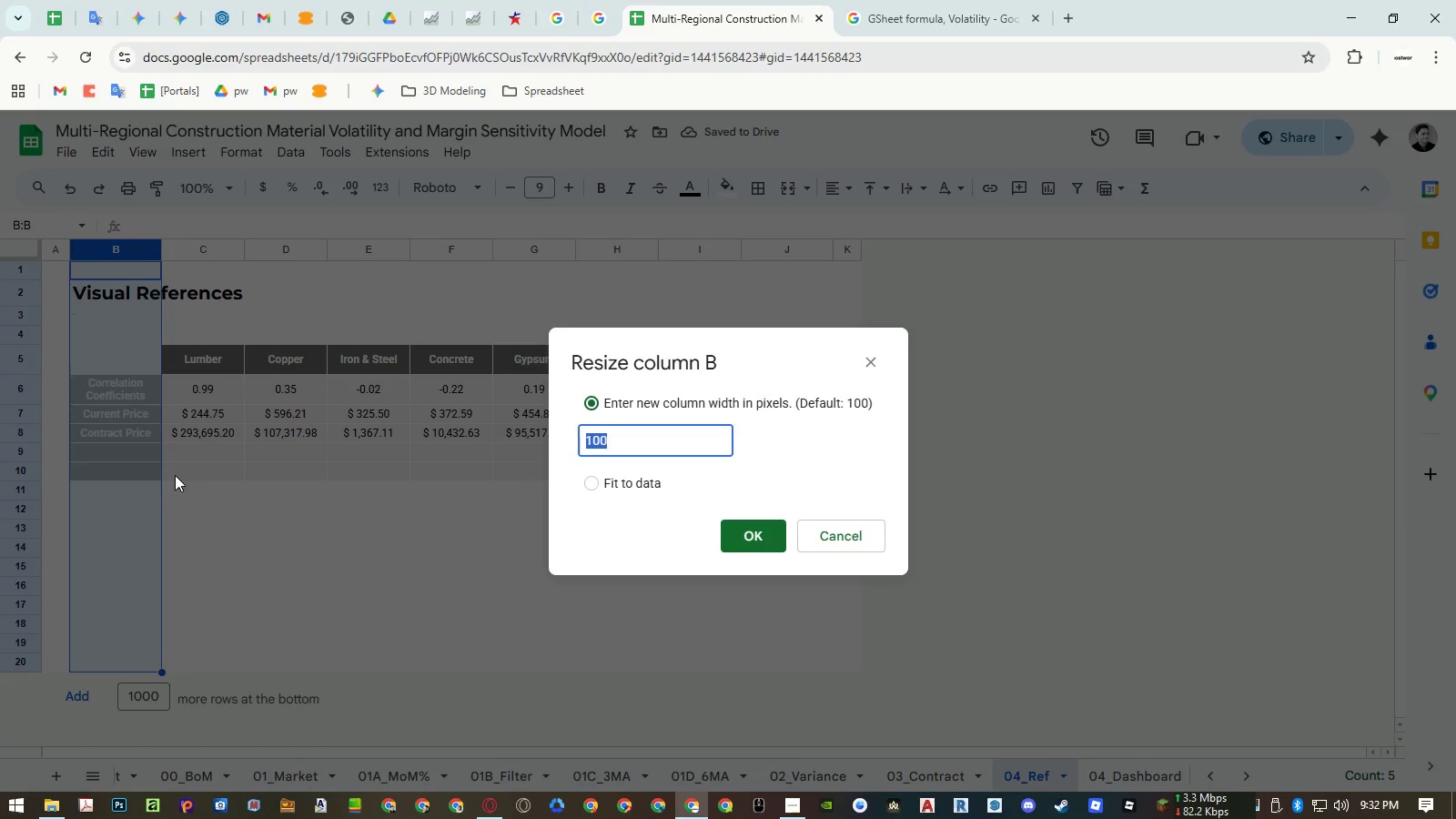 
key(Escape)
 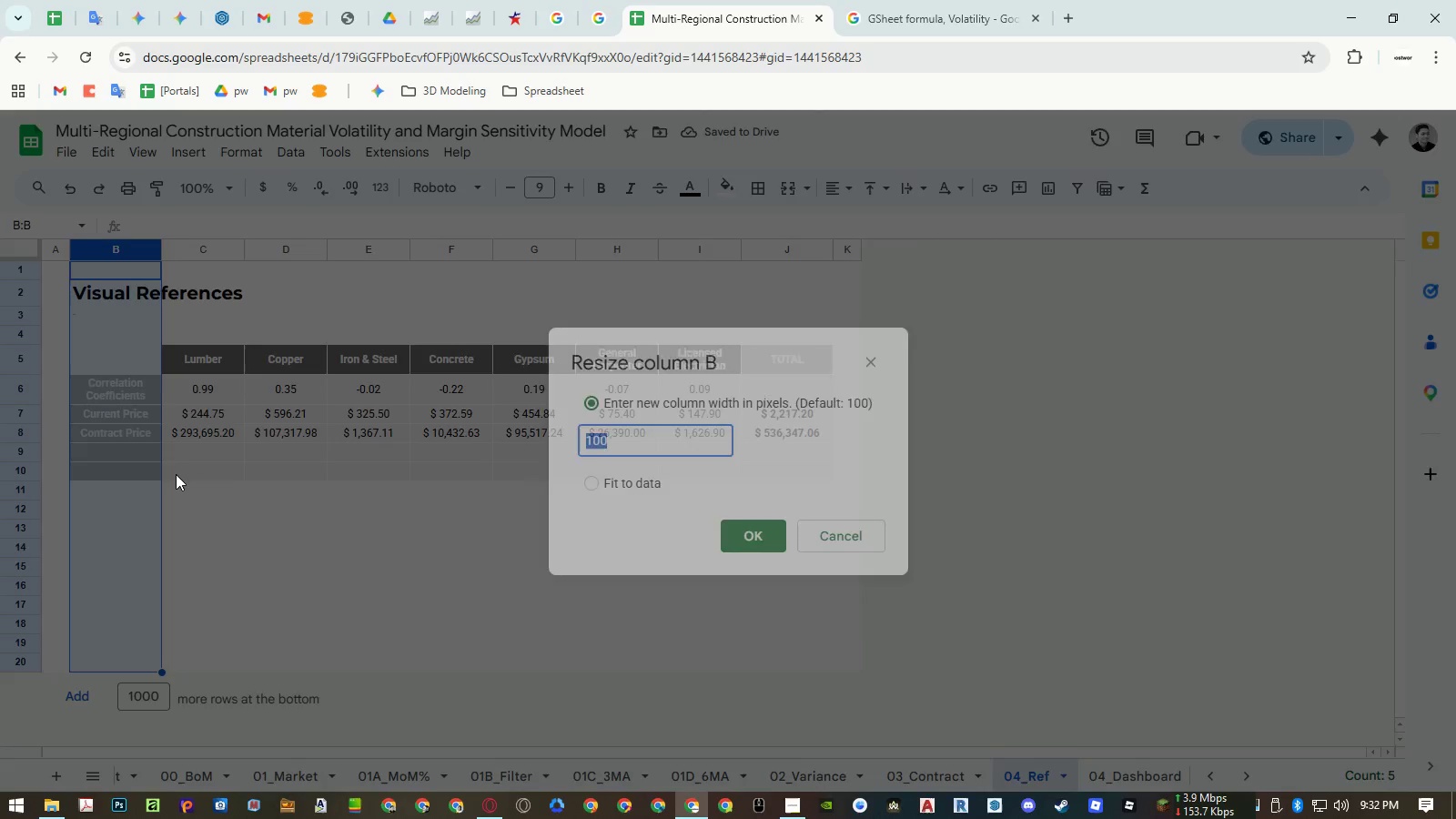 
key(Escape)
 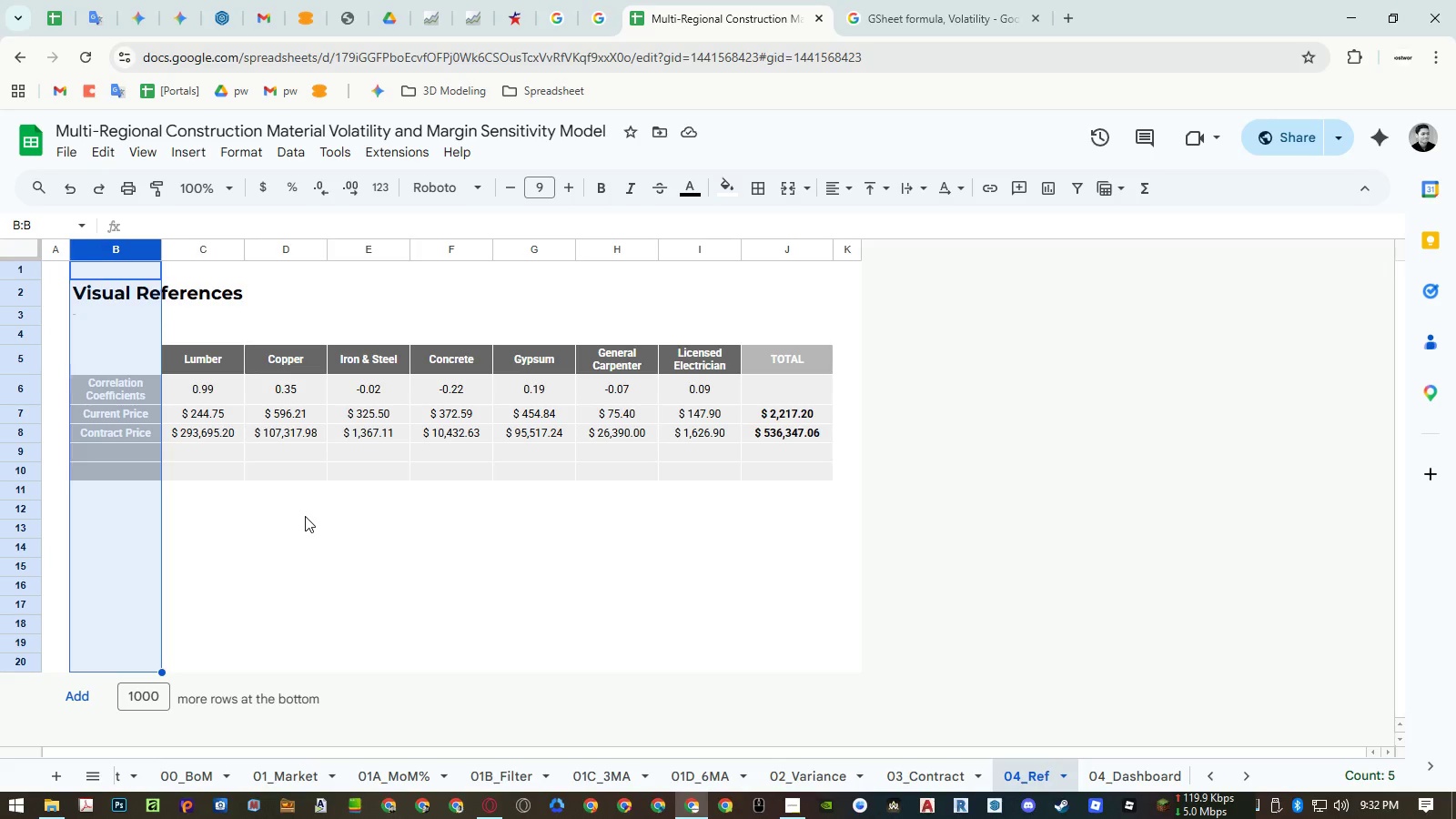 
wait(8.39)
 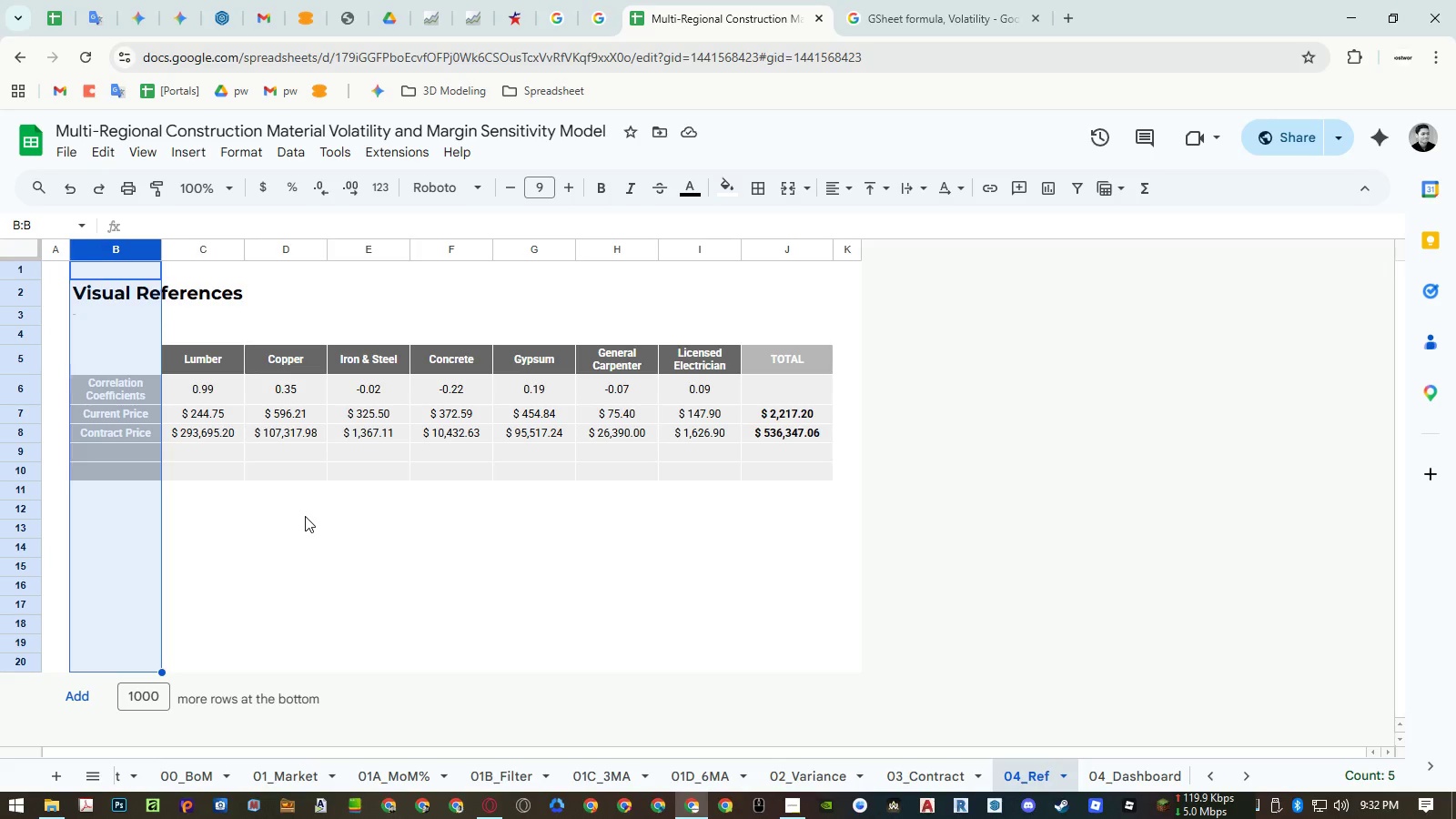 
left_click([963, 767])
 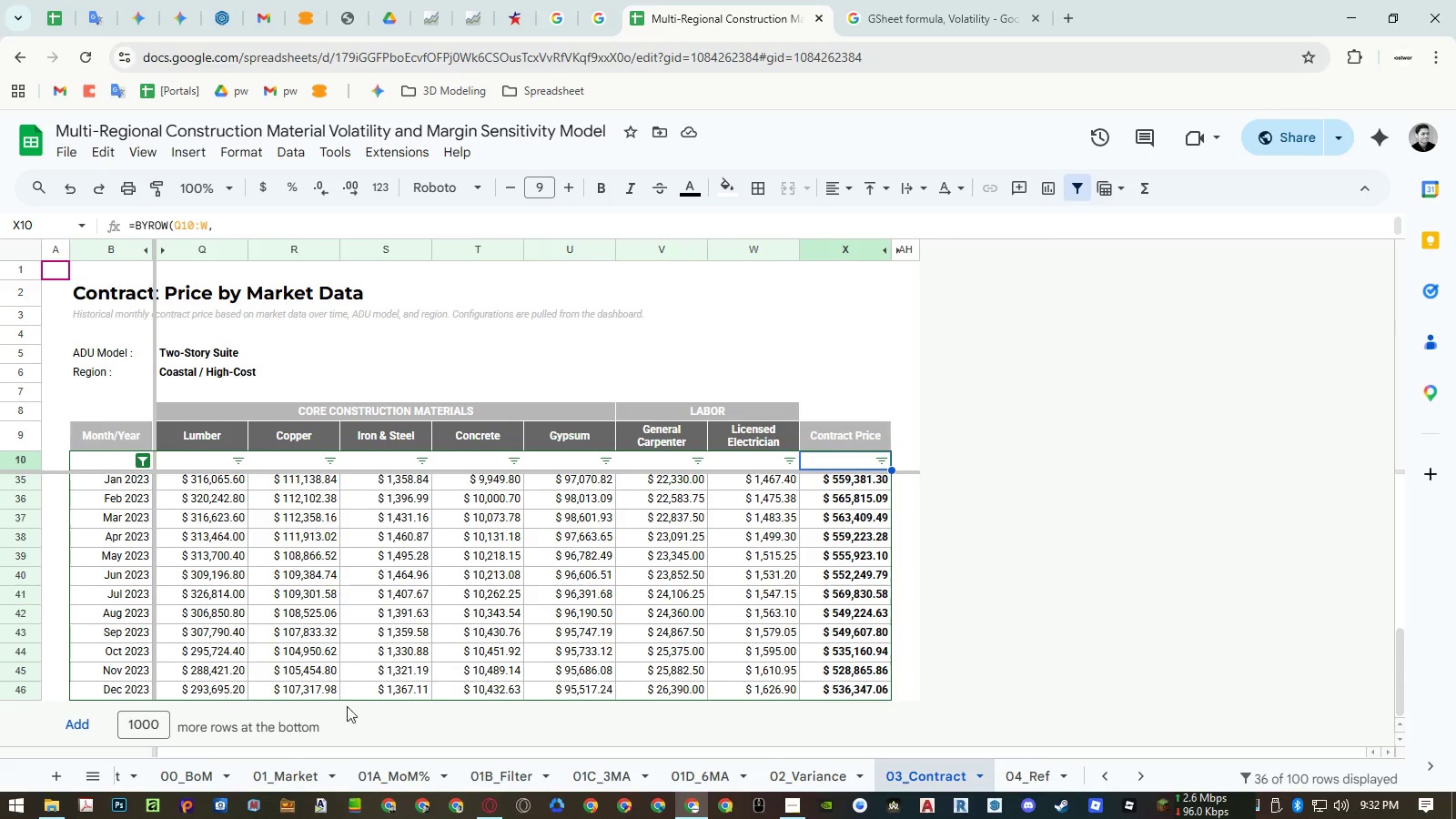 
left_click([1030, 769])
 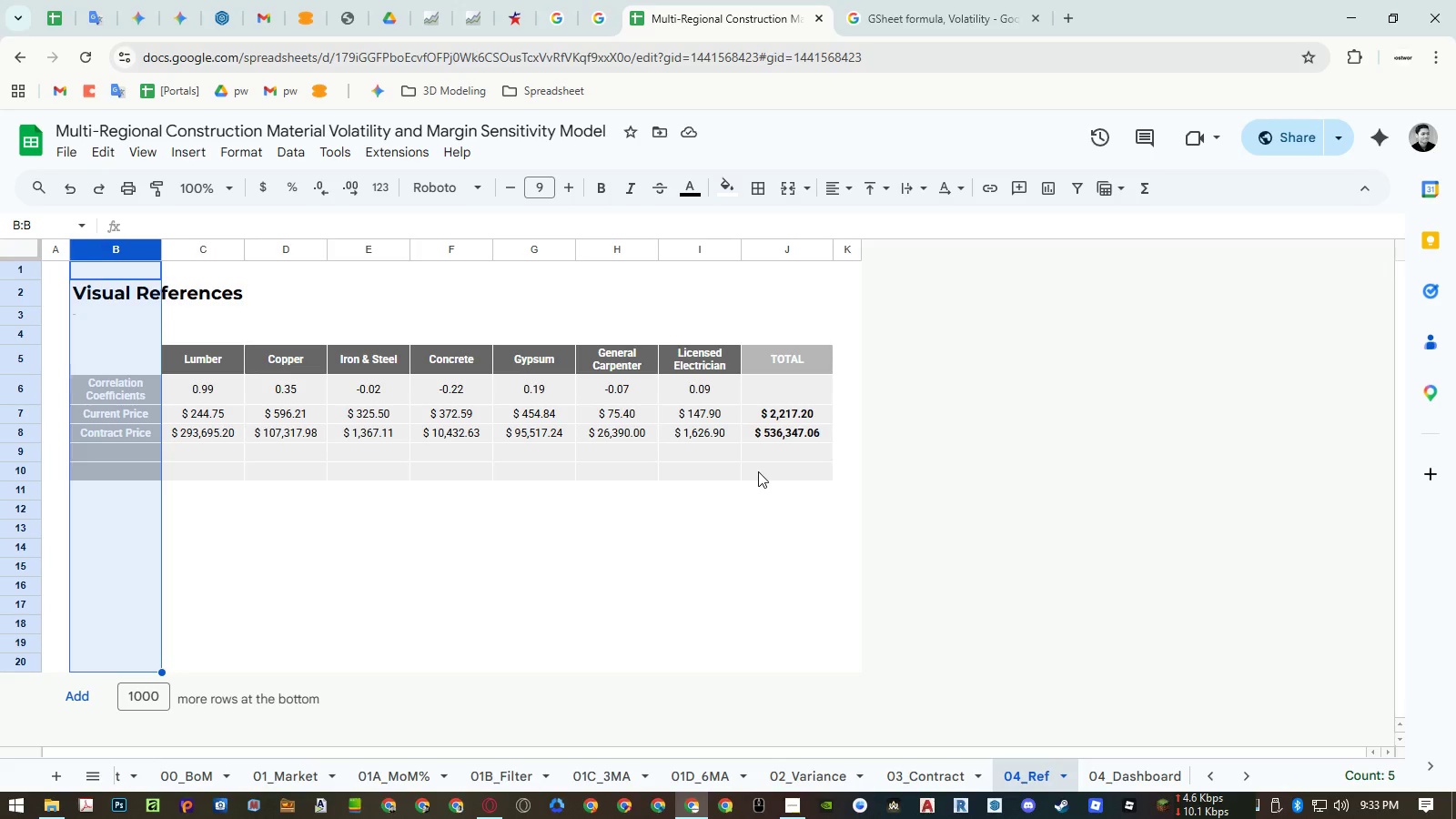 
wait(38.34)
 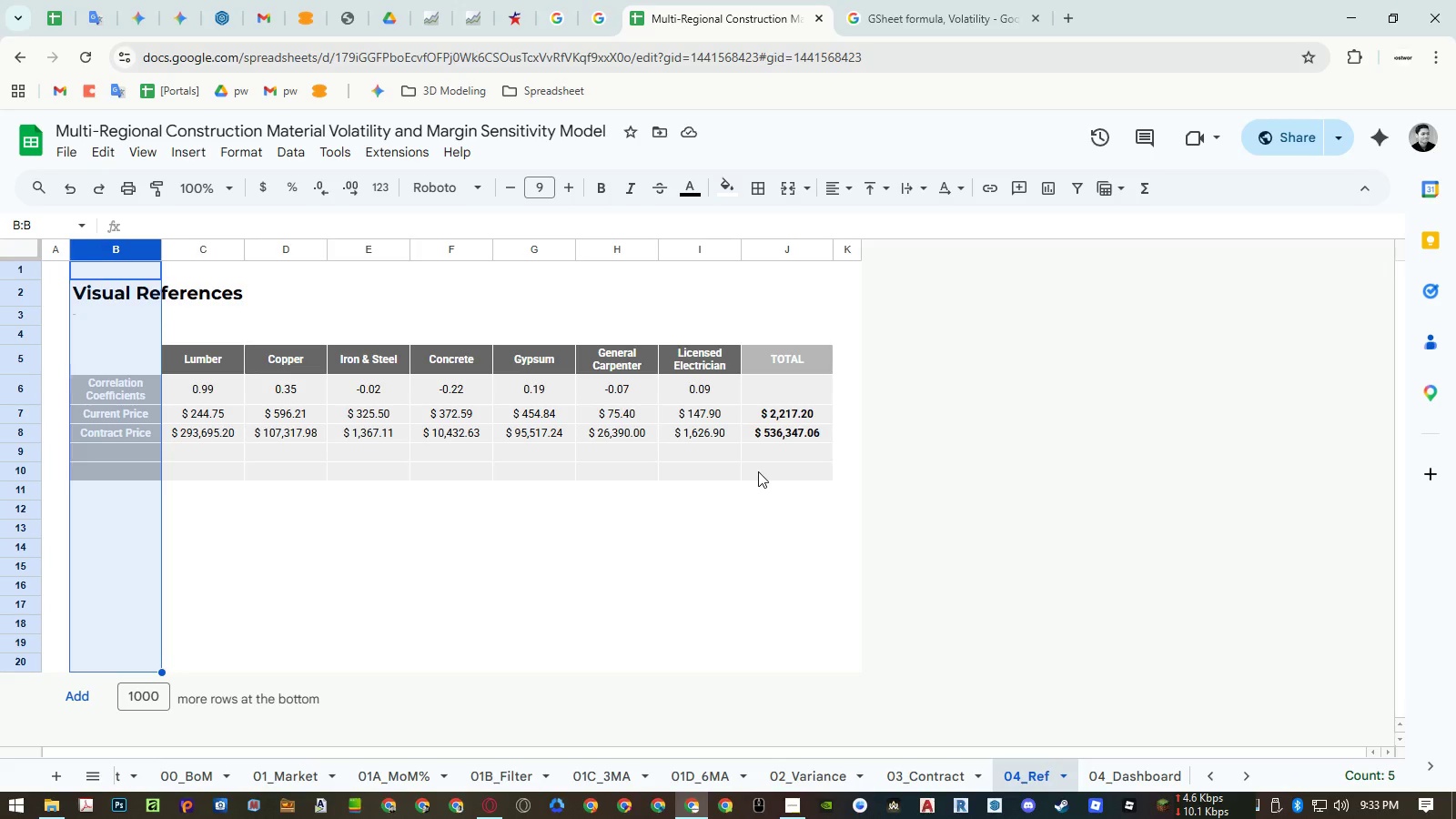 
left_click([1127, 787])
 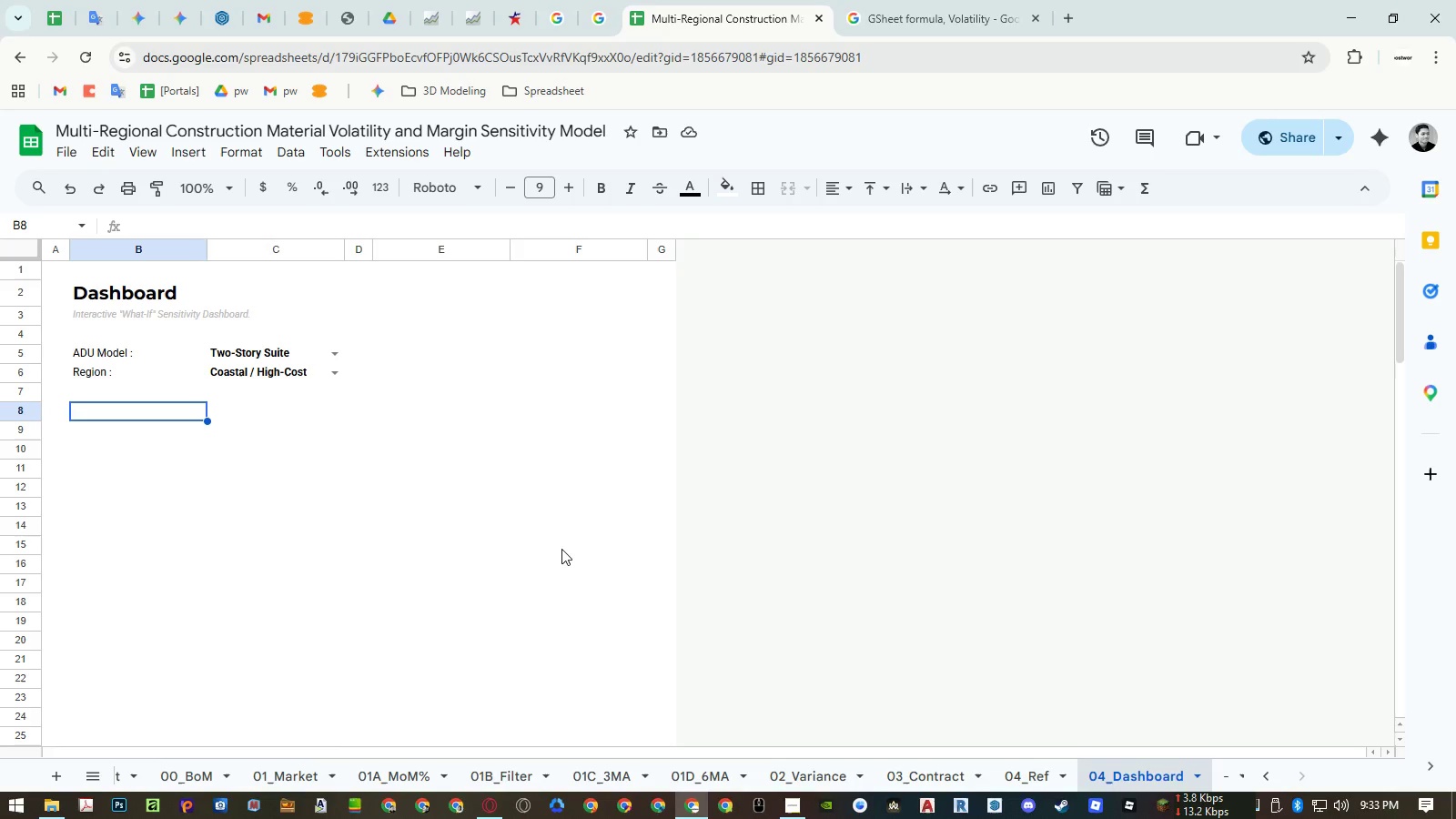 
wait(7.66)
 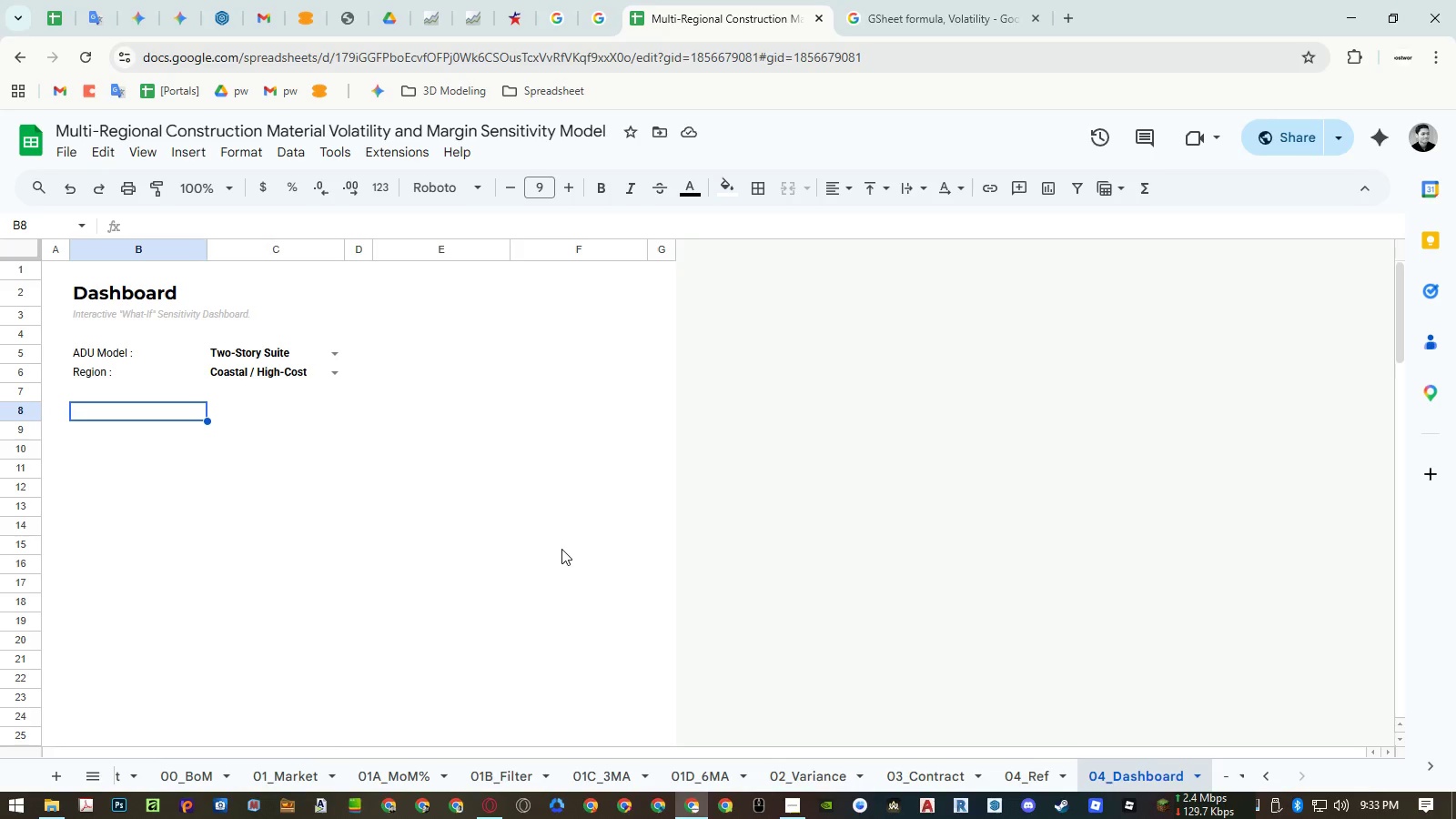 
left_click([1224, 765])
 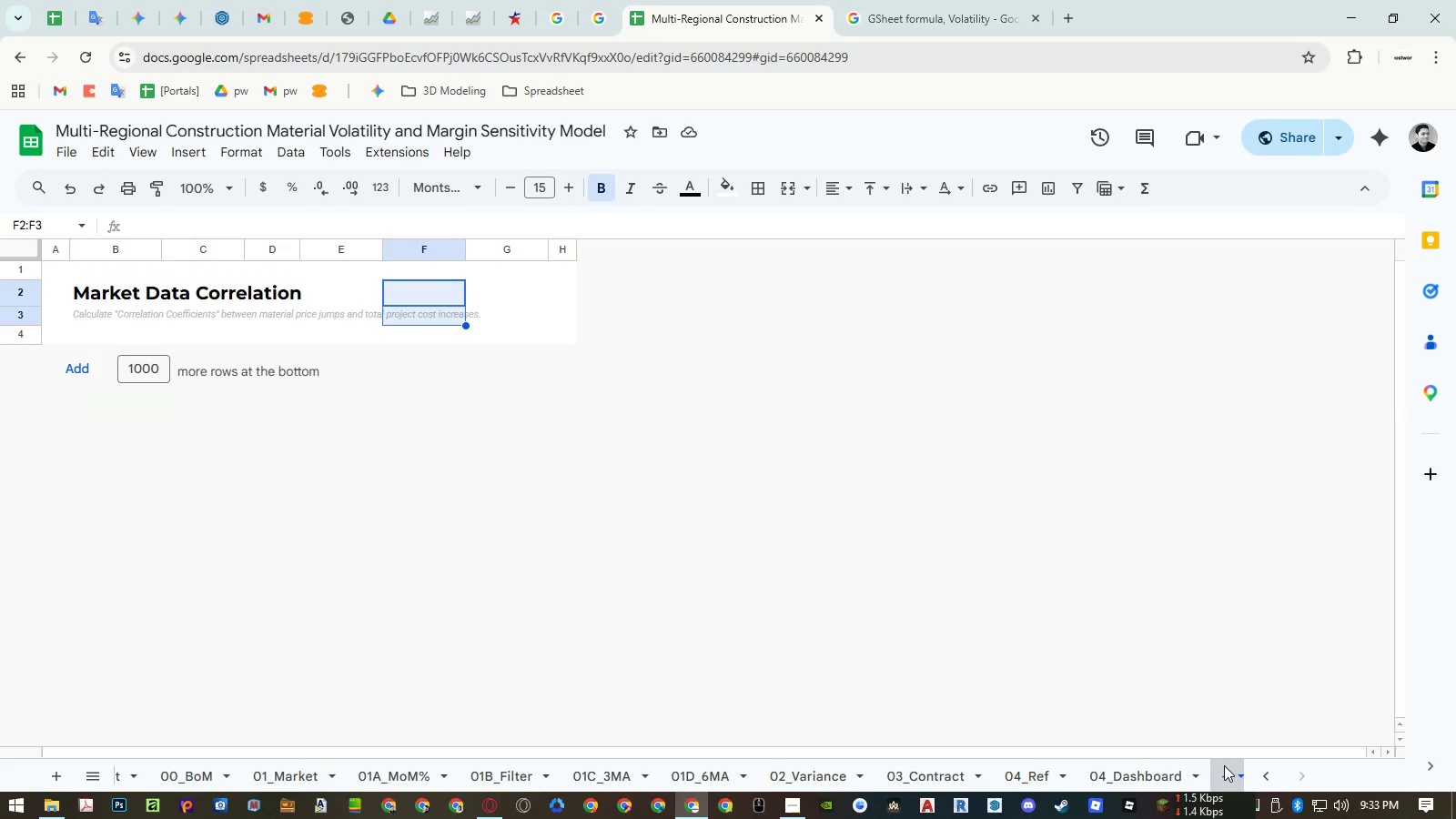 
mouse_move([1206, 759])
 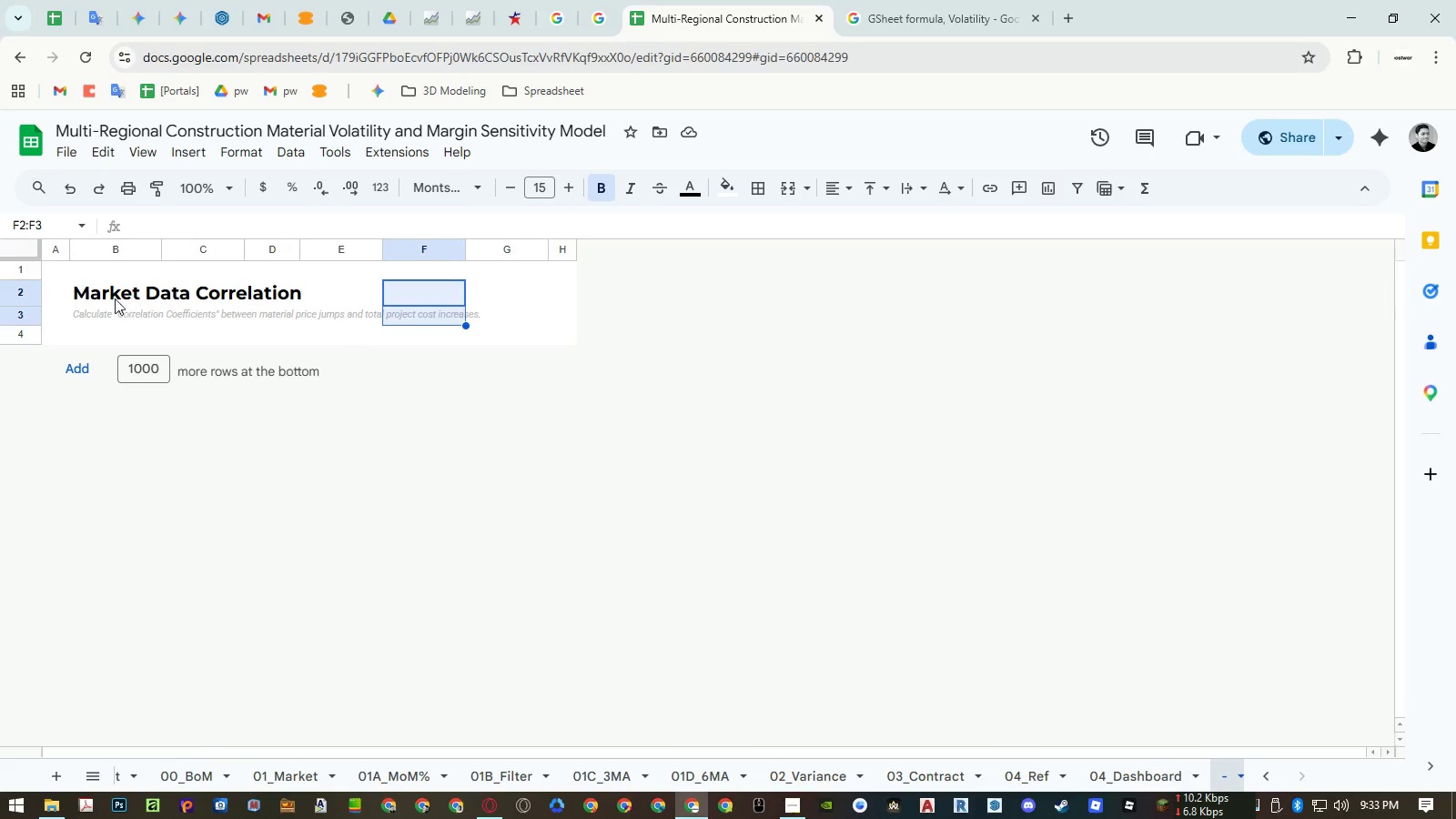 
left_click_drag(start_coordinate=[113, 297], to_coordinate=[111, 313])
 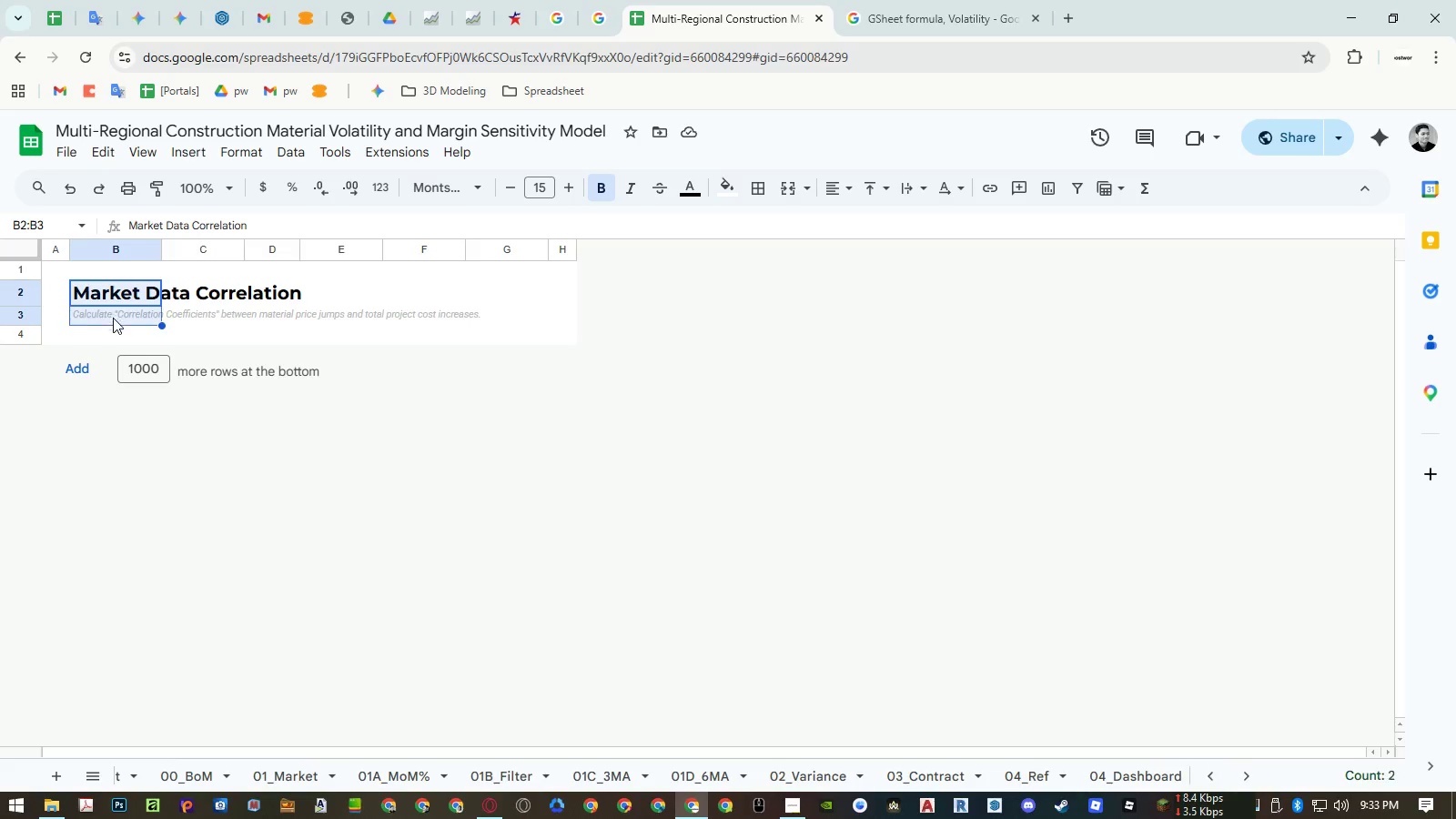 
key(Control+ControlLeft)
 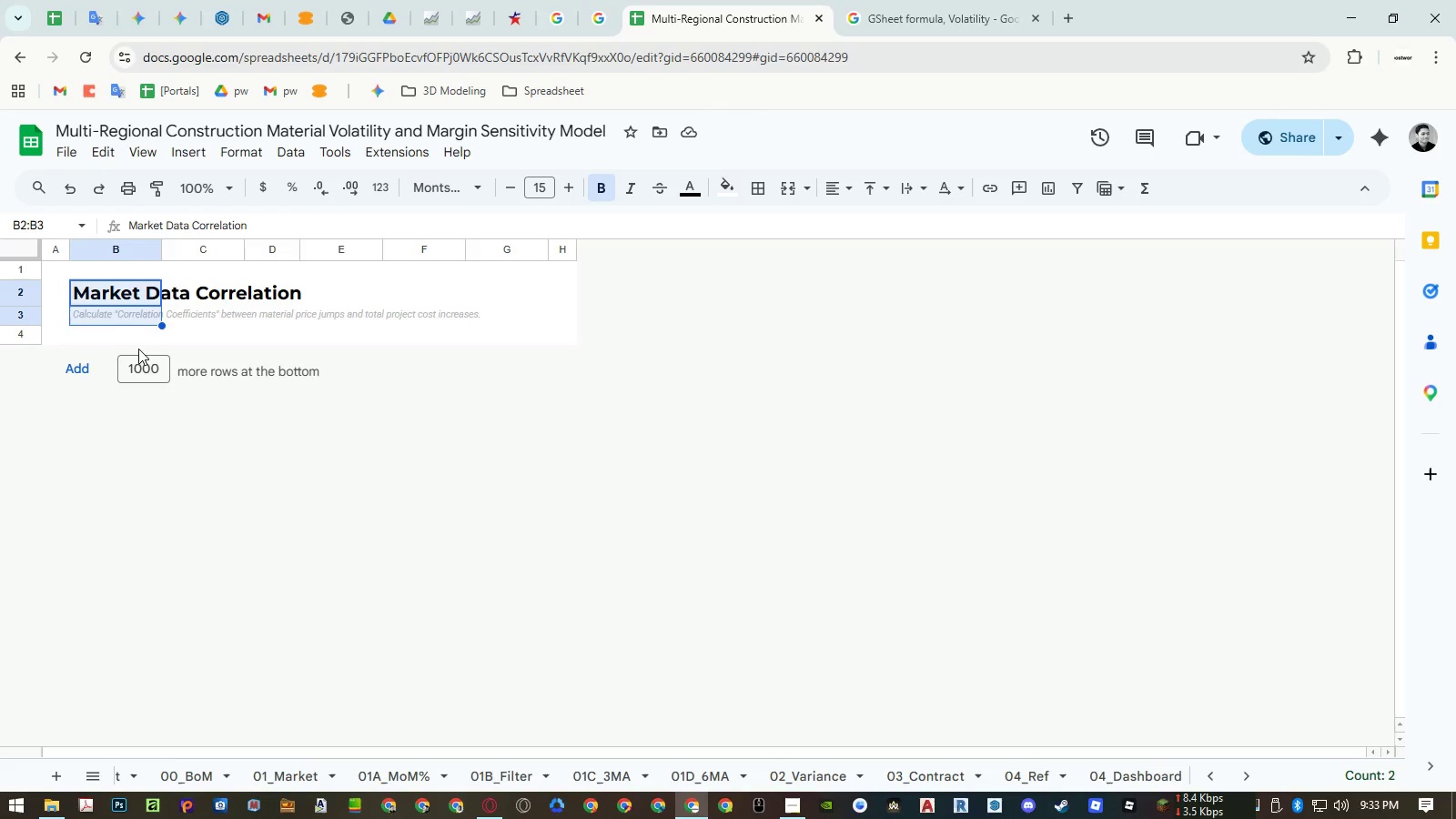 
key(Control+C)
 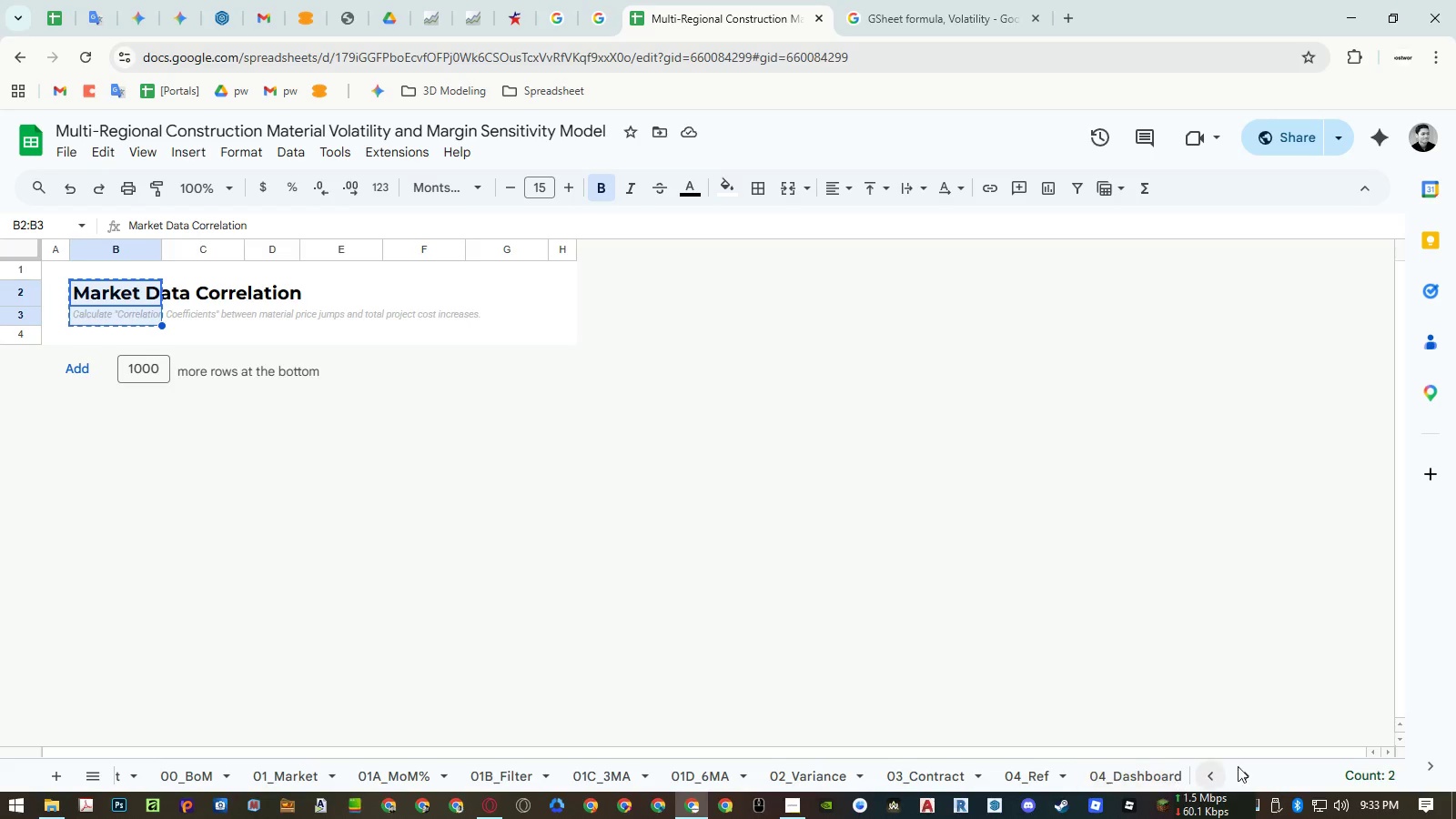 
double_click([1216, 775])
 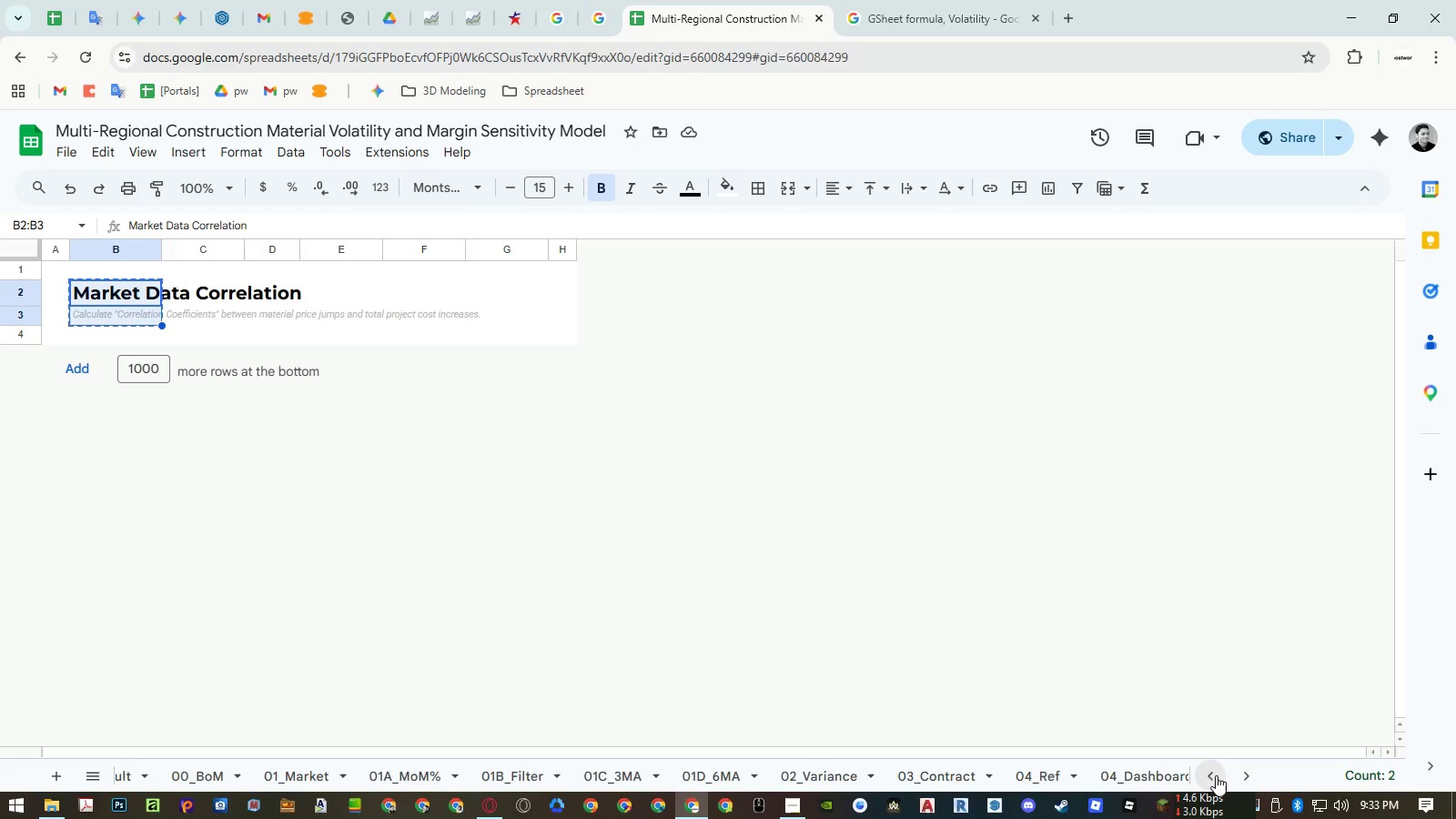 
triple_click([1216, 775])
 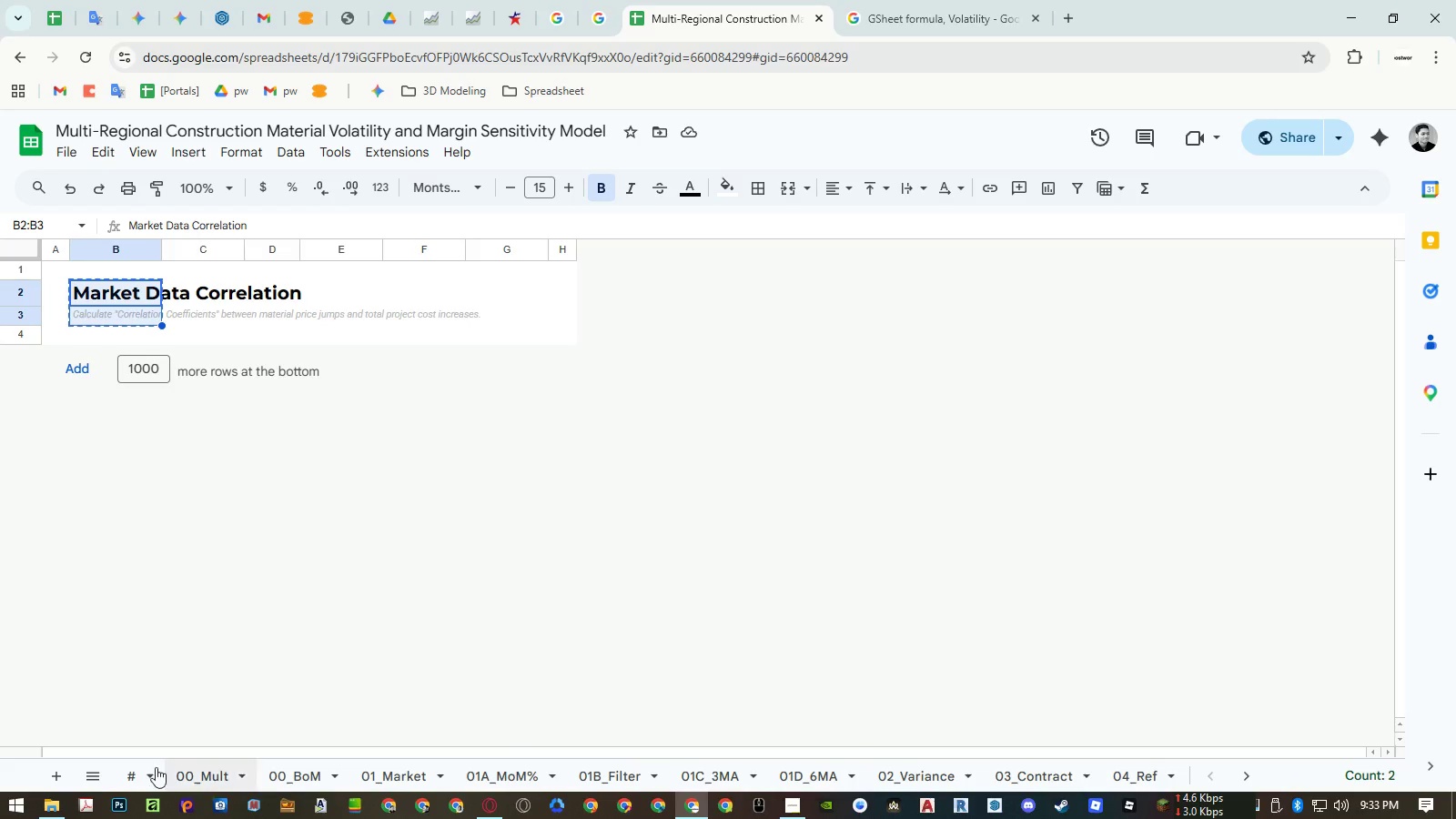 
left_click([140, 772])
 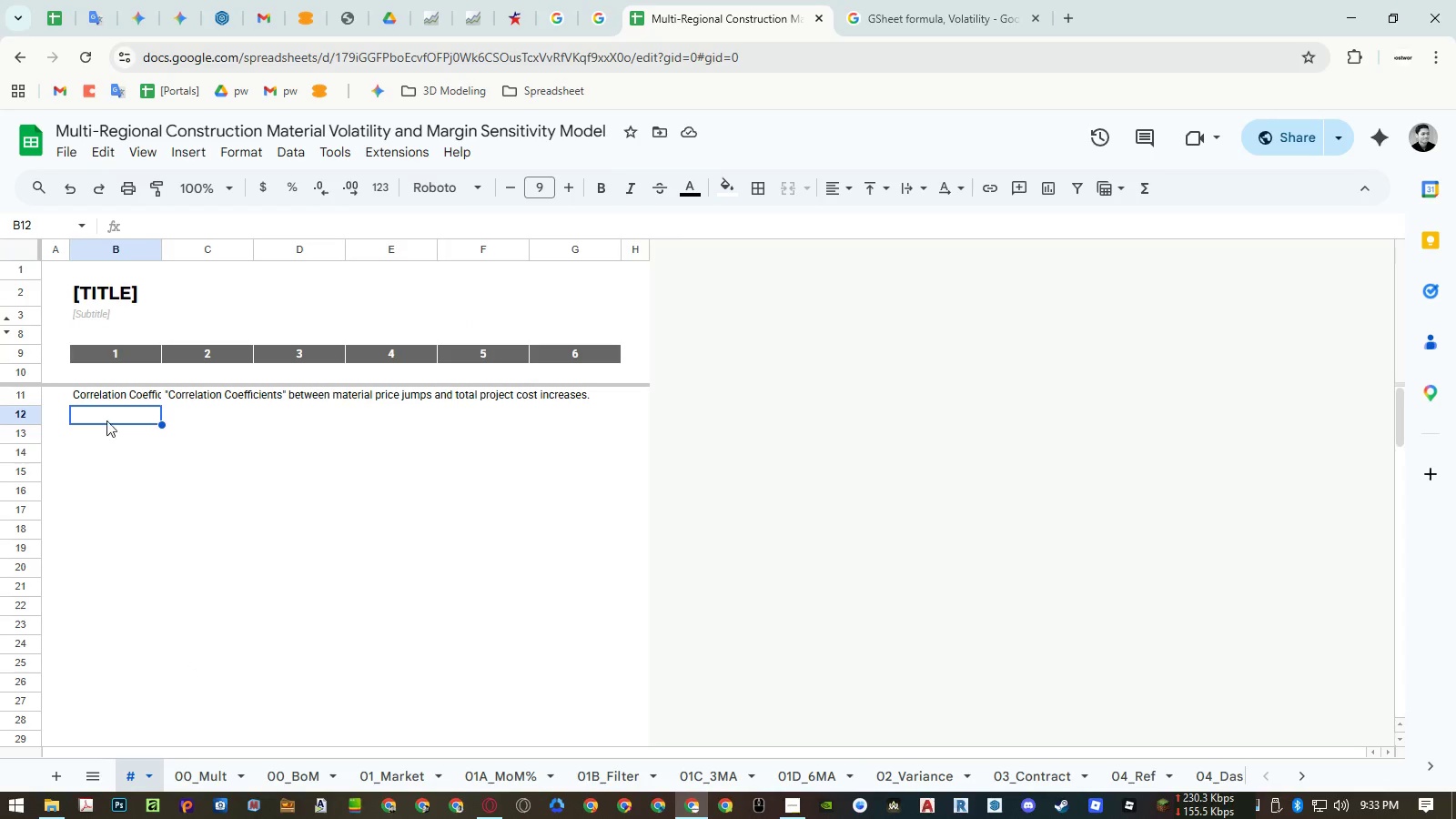 
left_click([106, 413])
 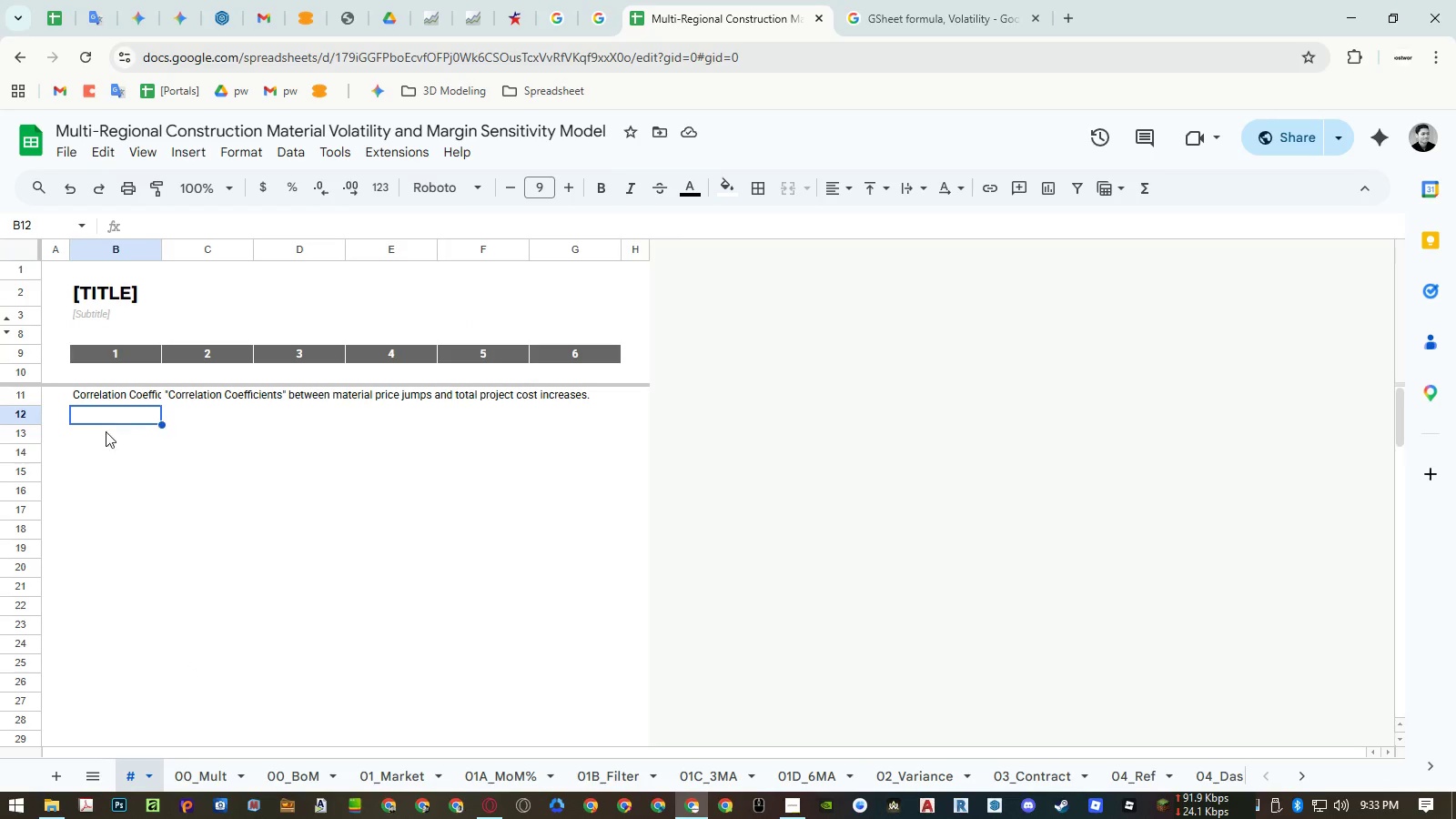 
key(Control+ControlLeft)
 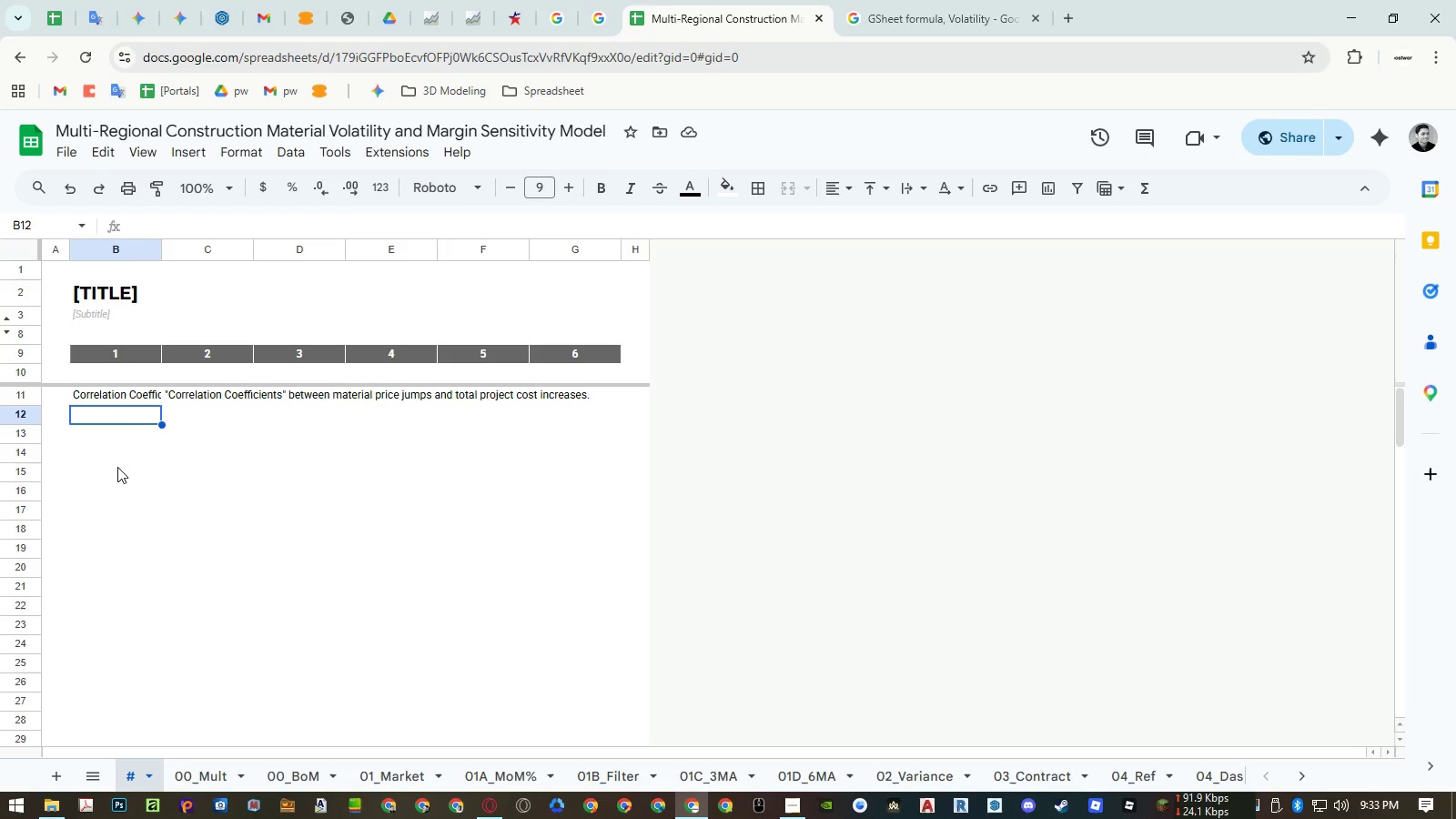 
key(Control+Shift+ShiftLeft)
 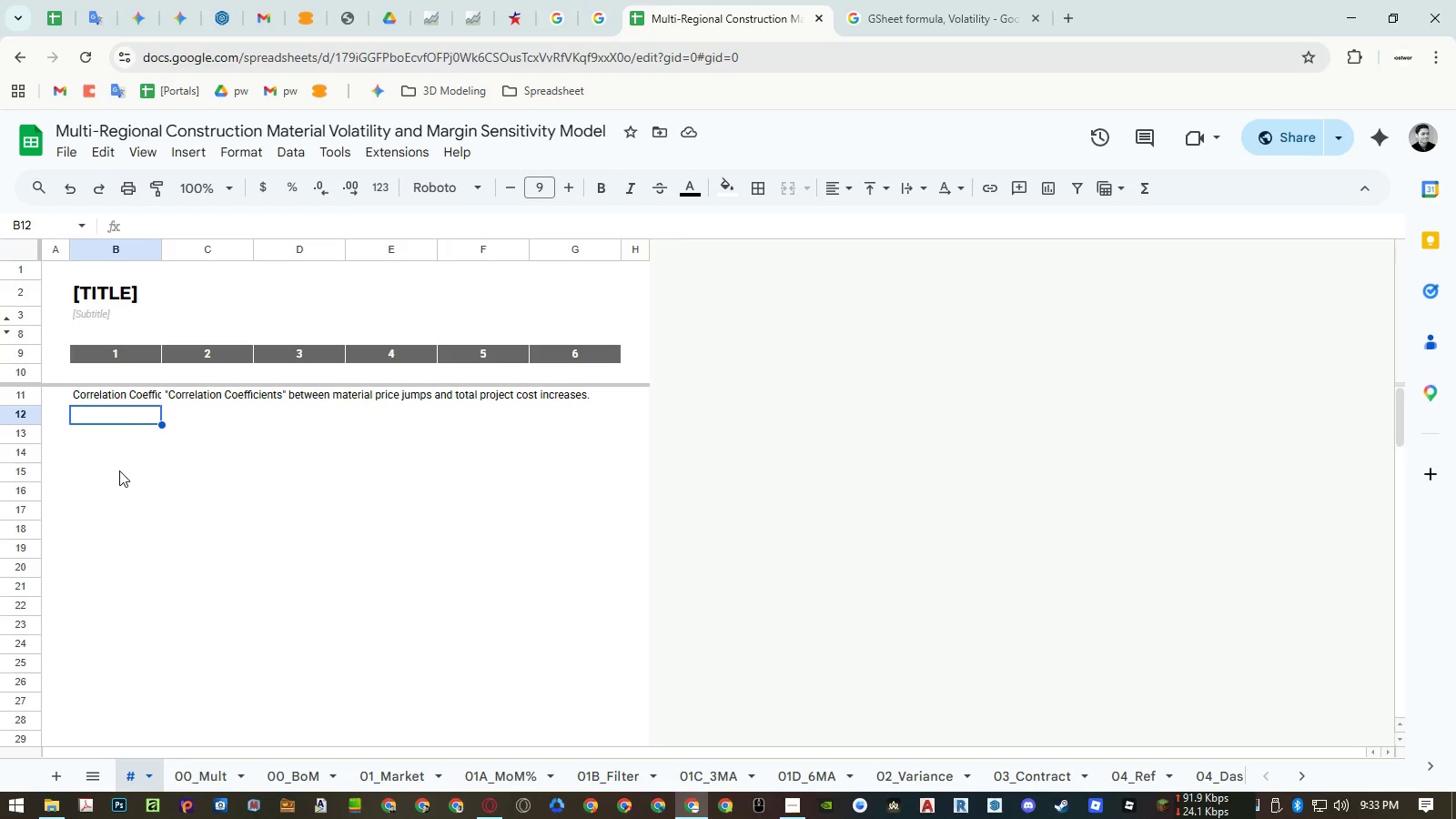 
key(Control+Shift+V)
 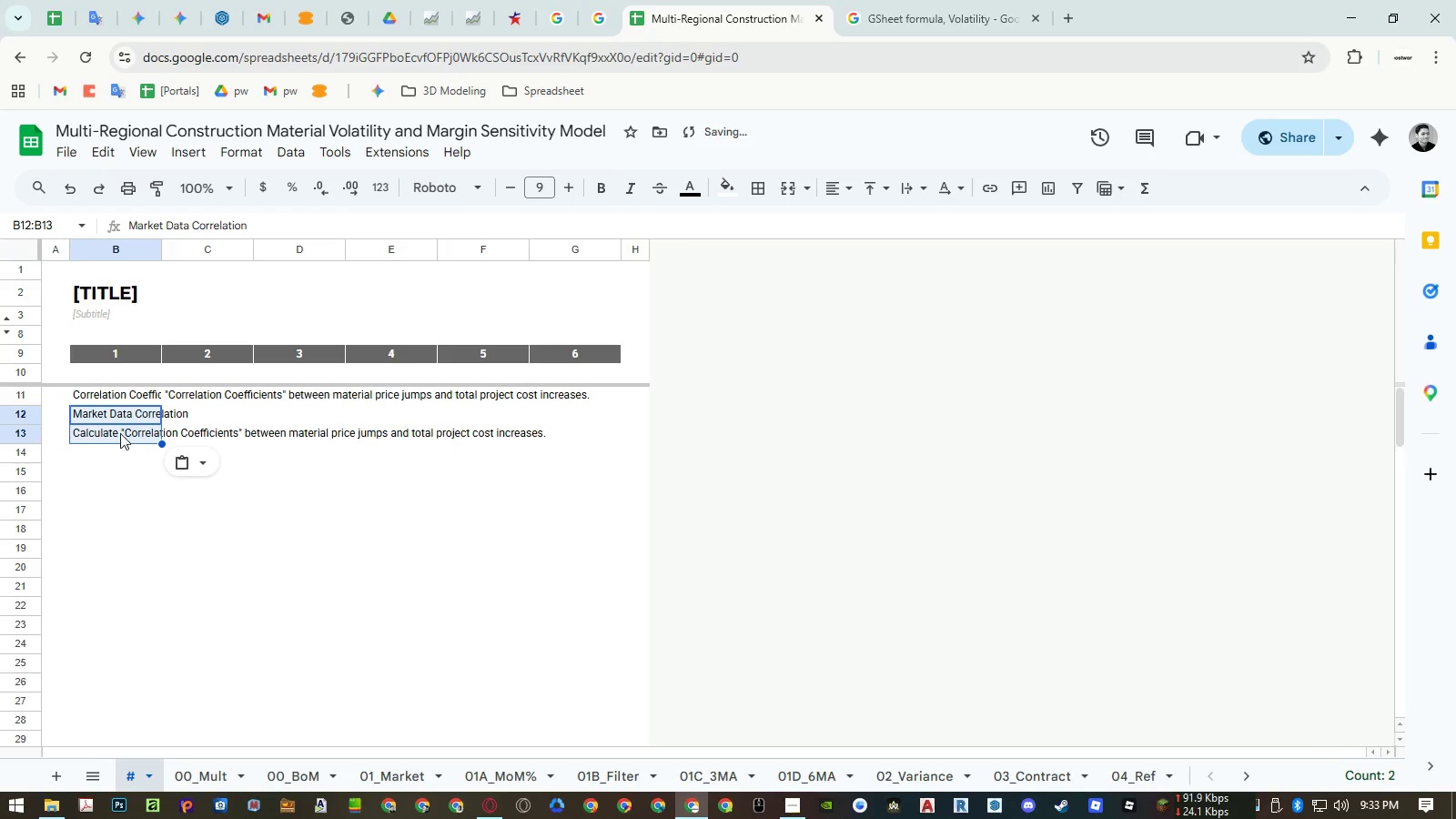 
left_click([120, 432])
 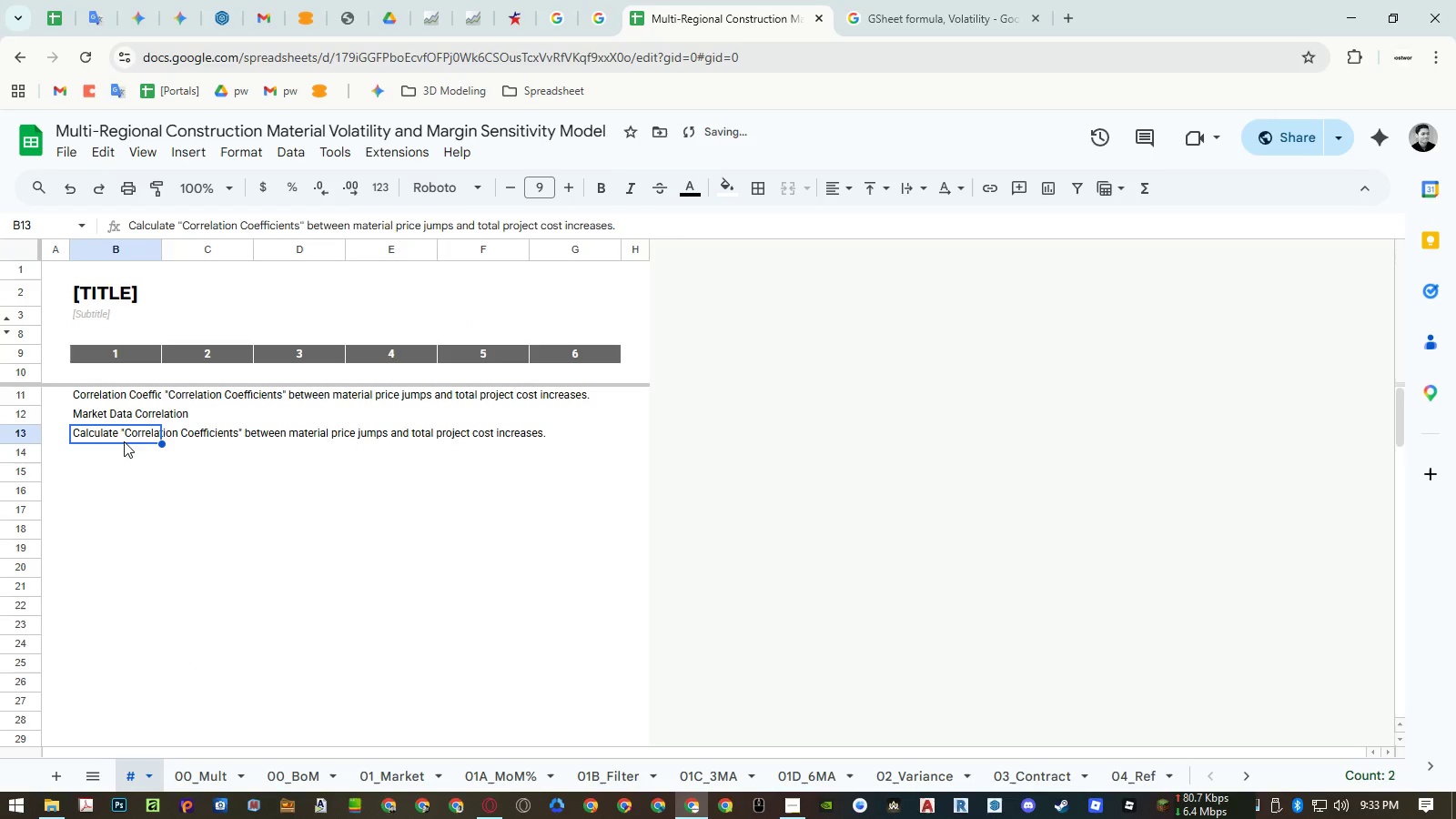 
key(Control+ControlLeft)
 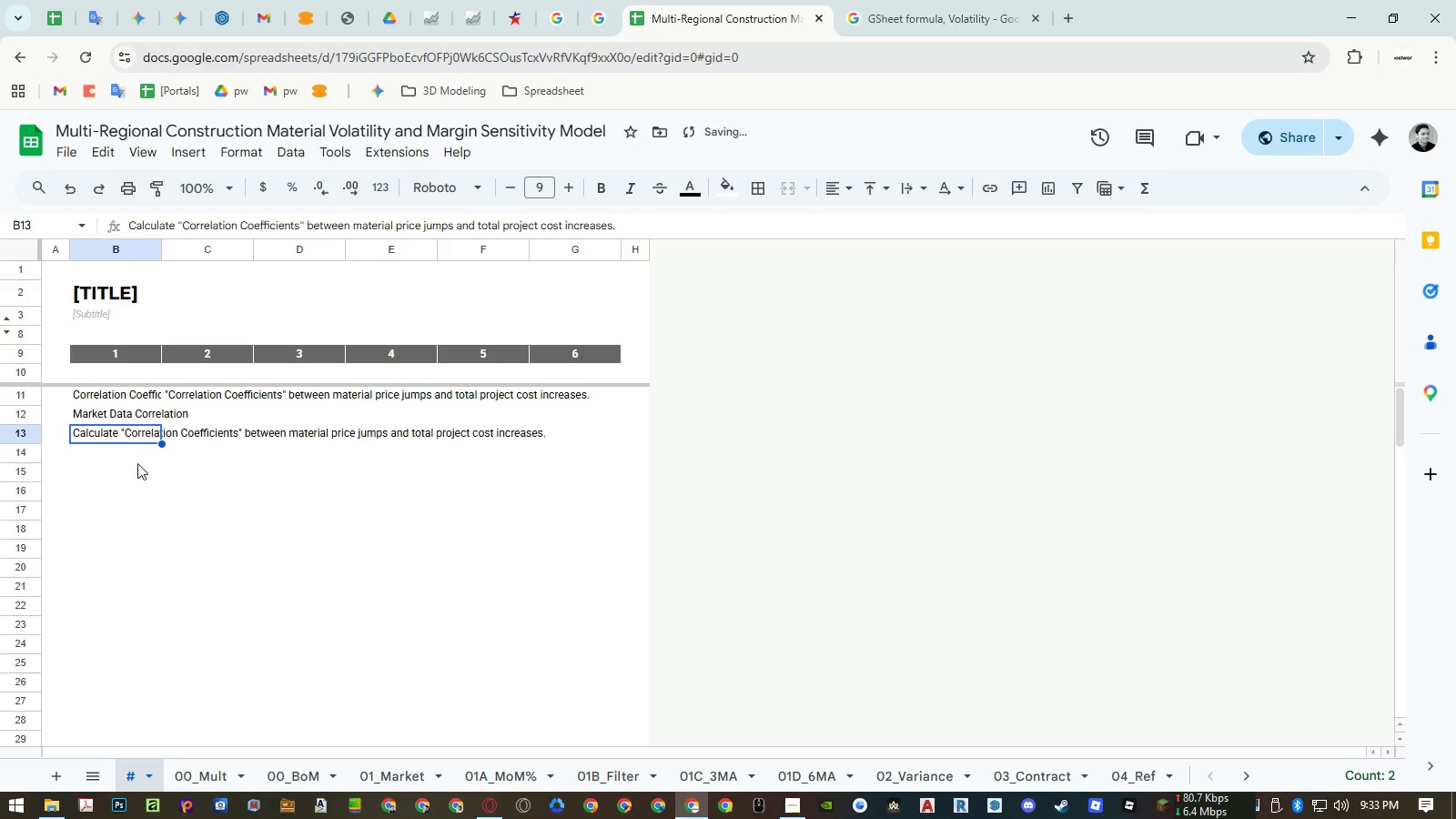 
key(Control+C)
 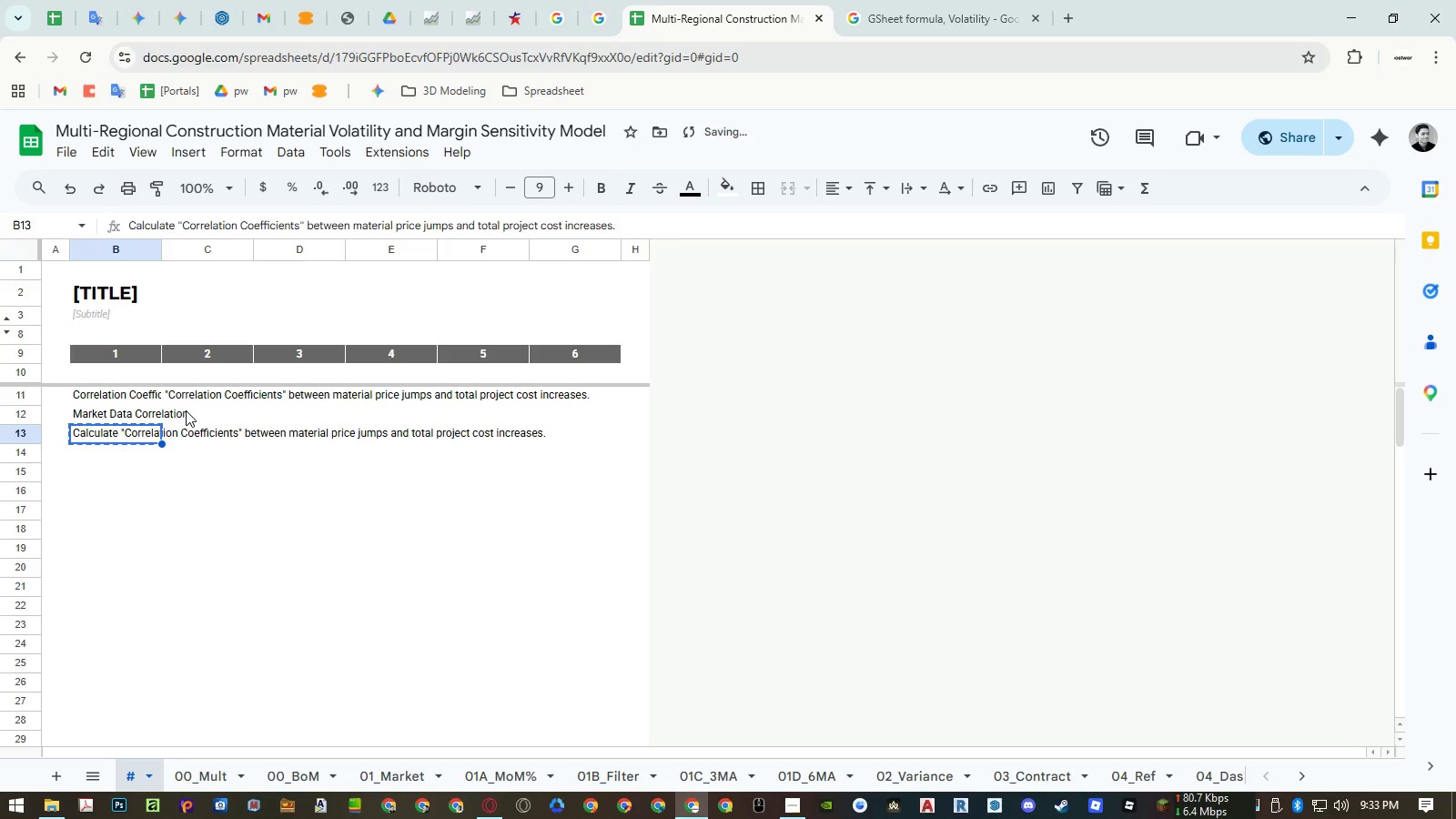 
key(Control+ControlLeft)
 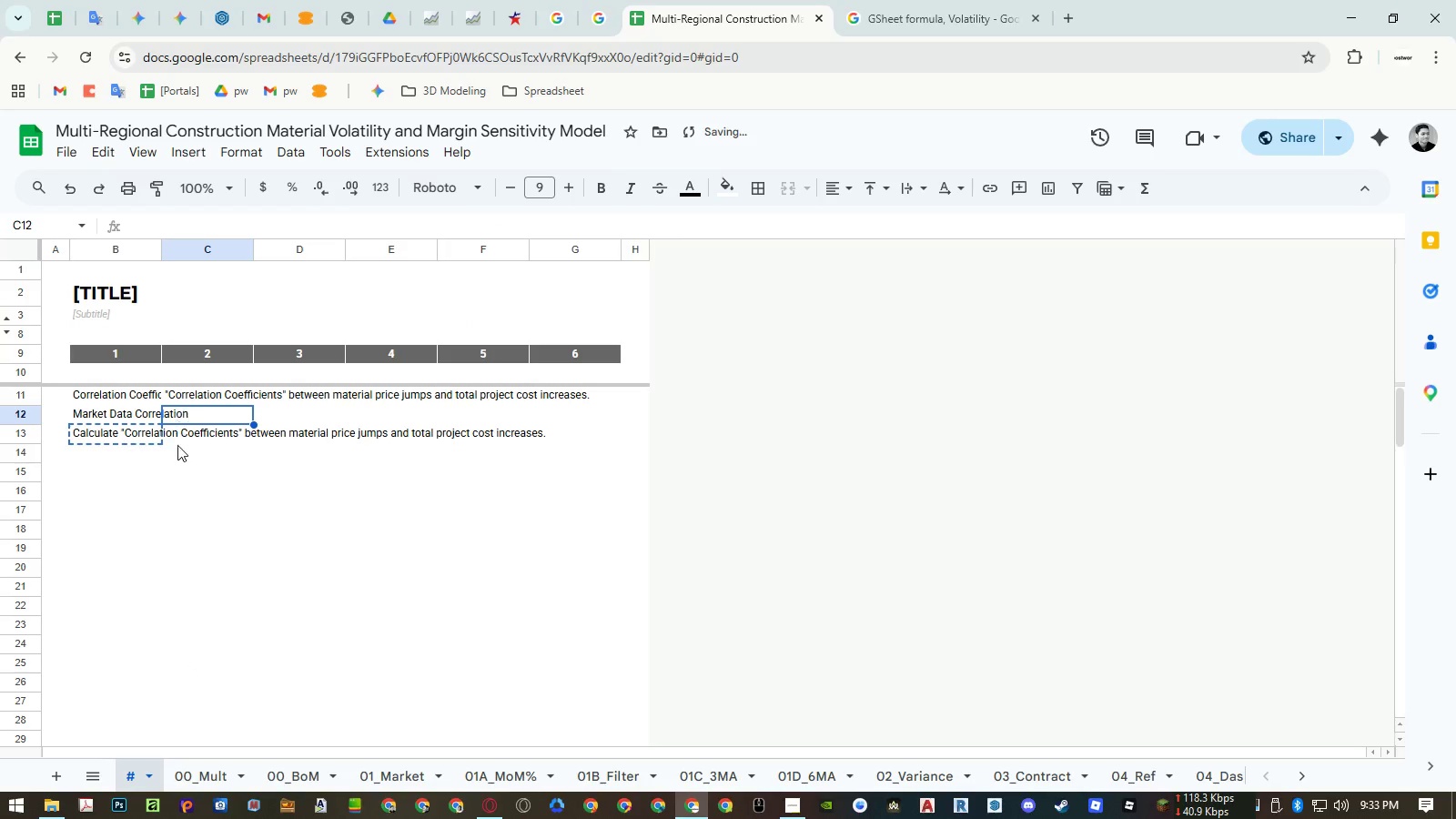 
key(Control+Shift+ShiftLeft)
 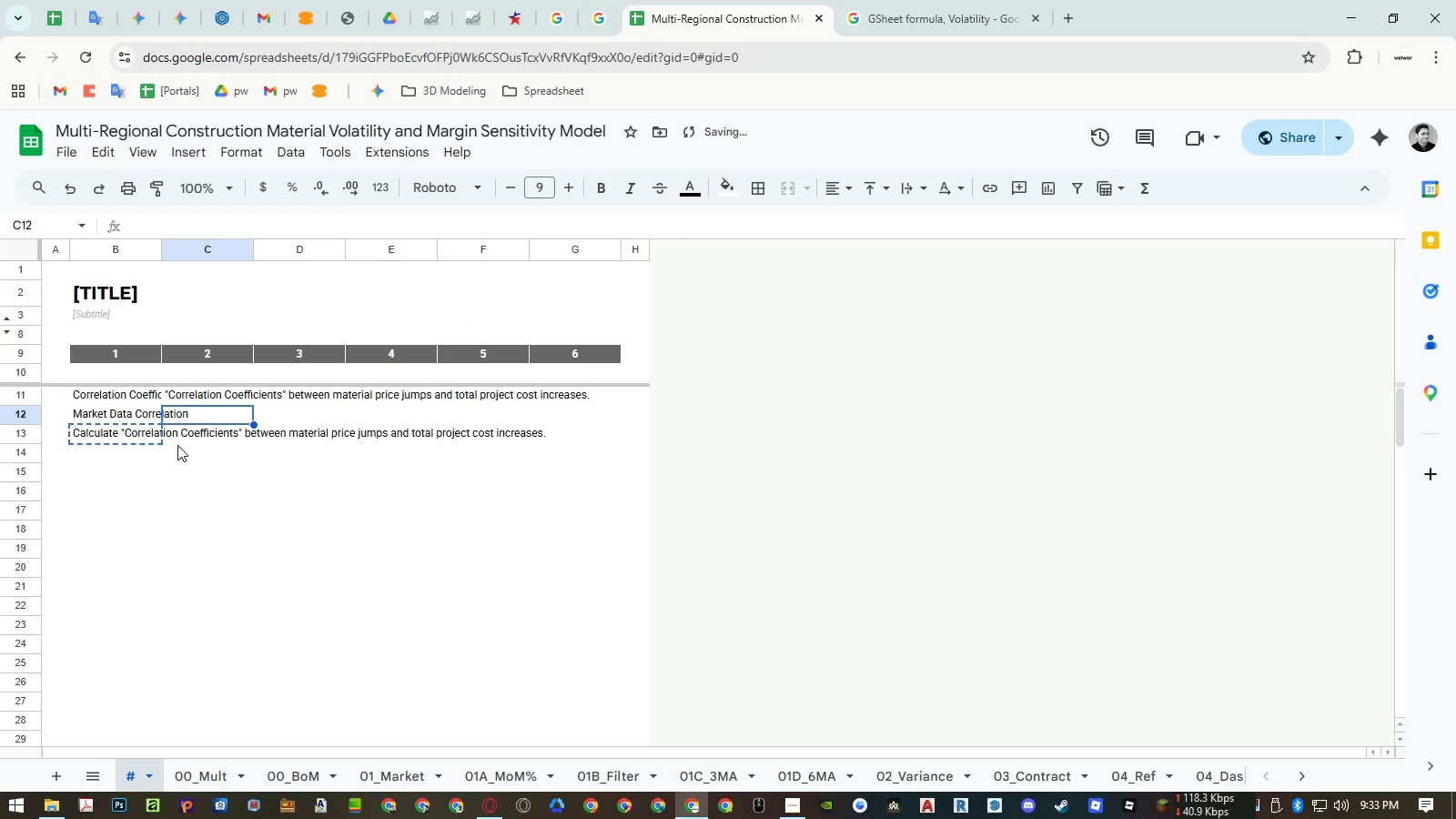 
key(Control+Shift+V)
 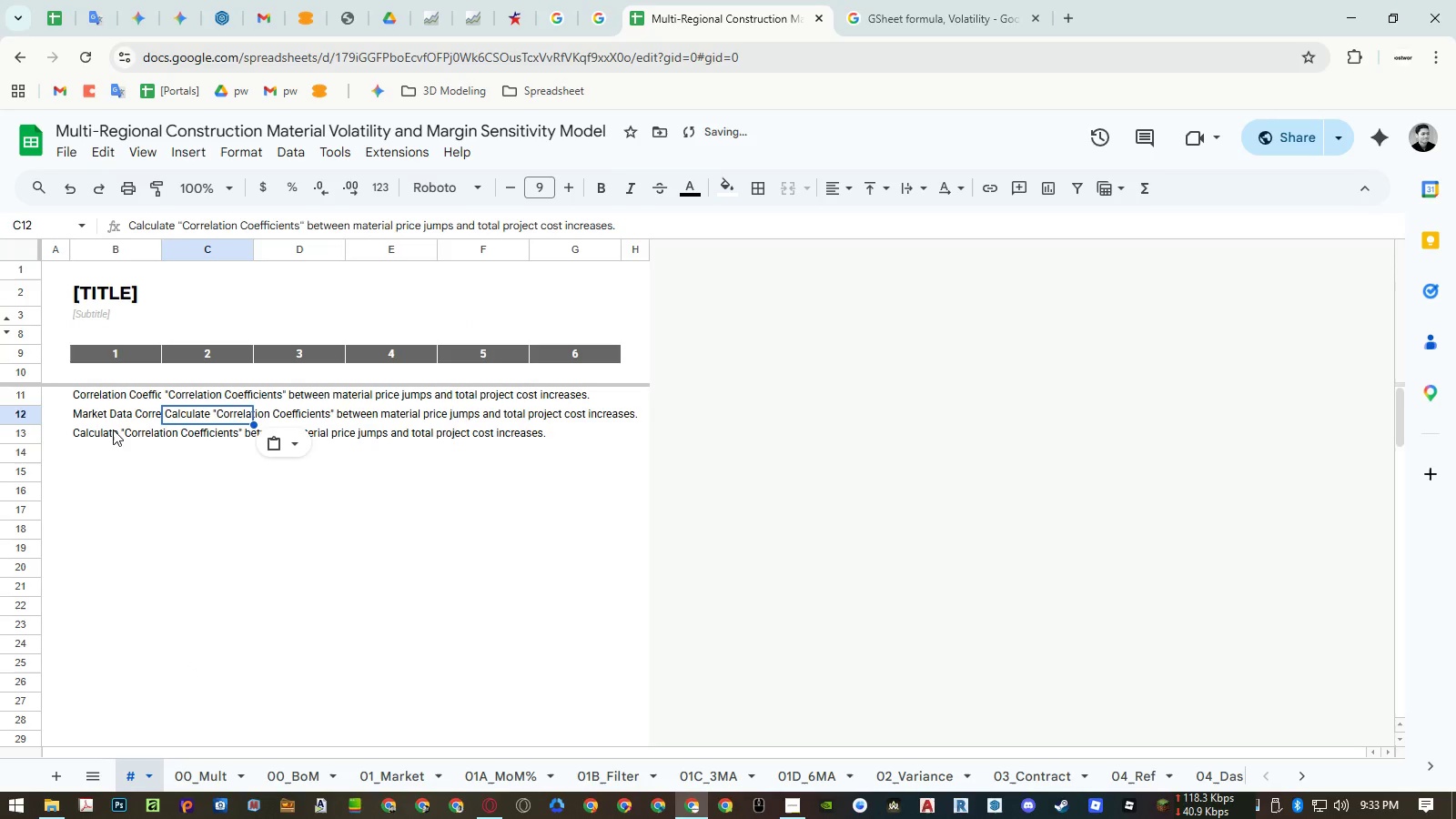 
left_click([112, 430])
 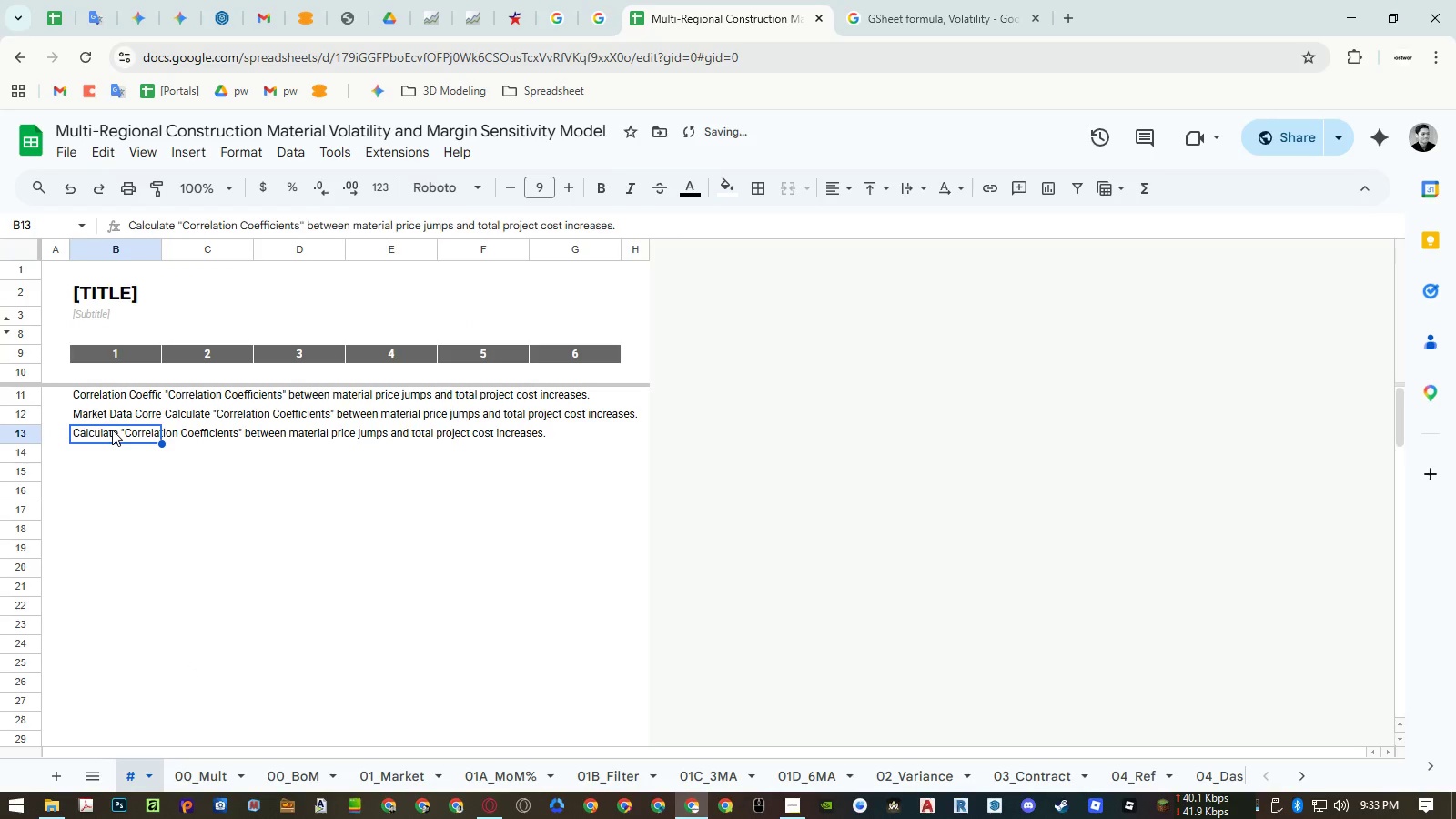 
key(Delete)
 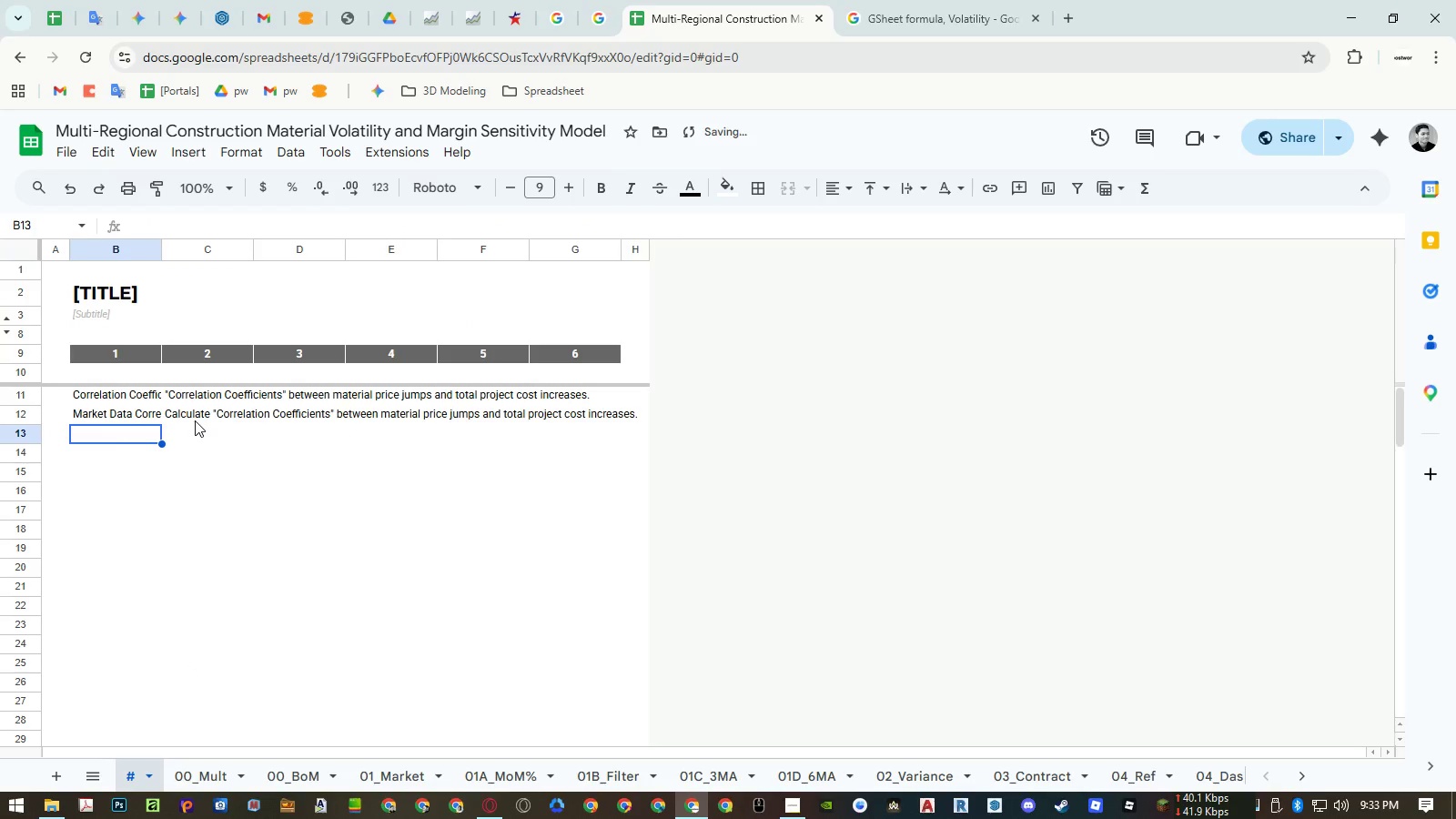 
left_click([195, 420])
 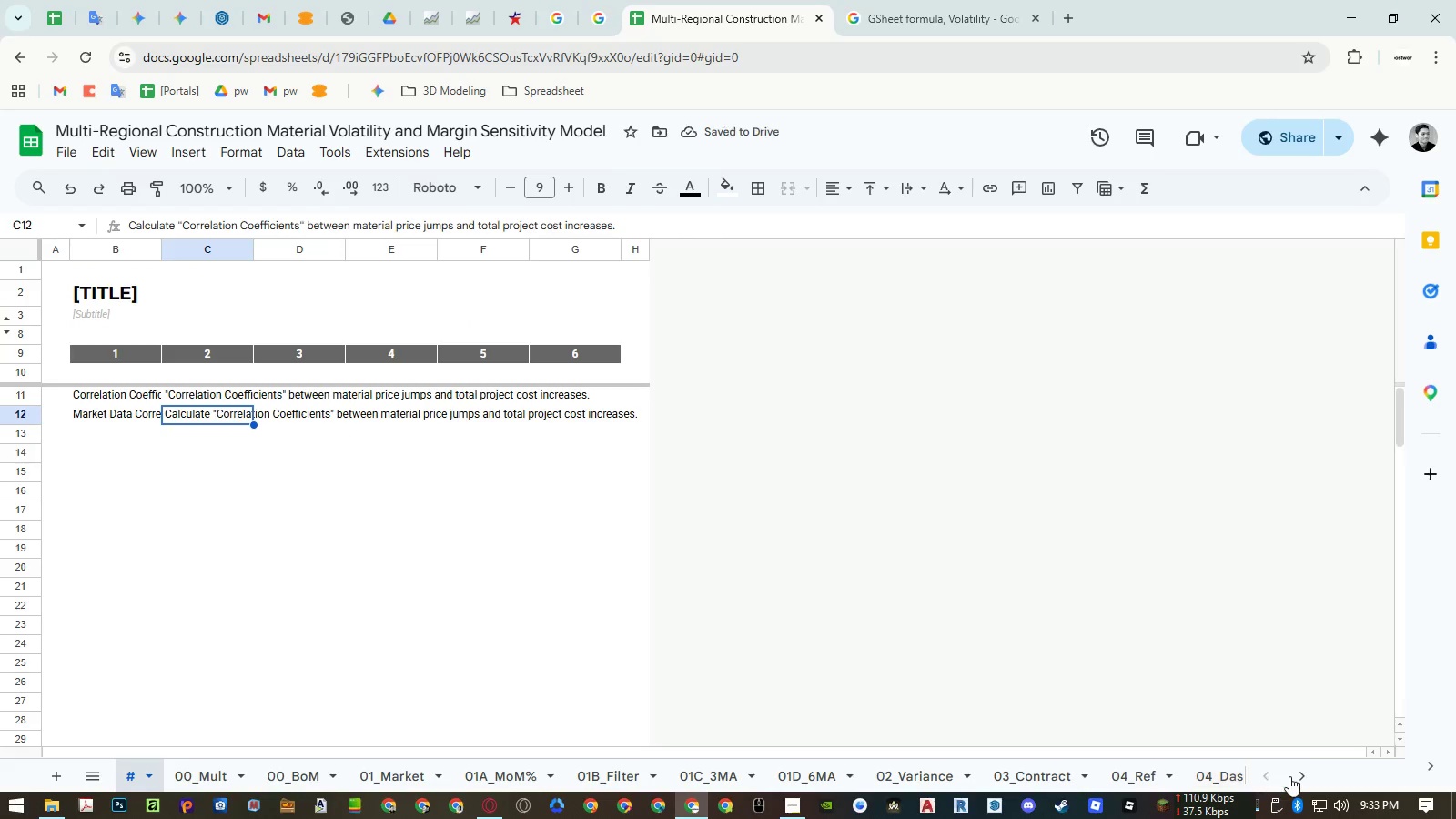 
double_click([1297, 773])
 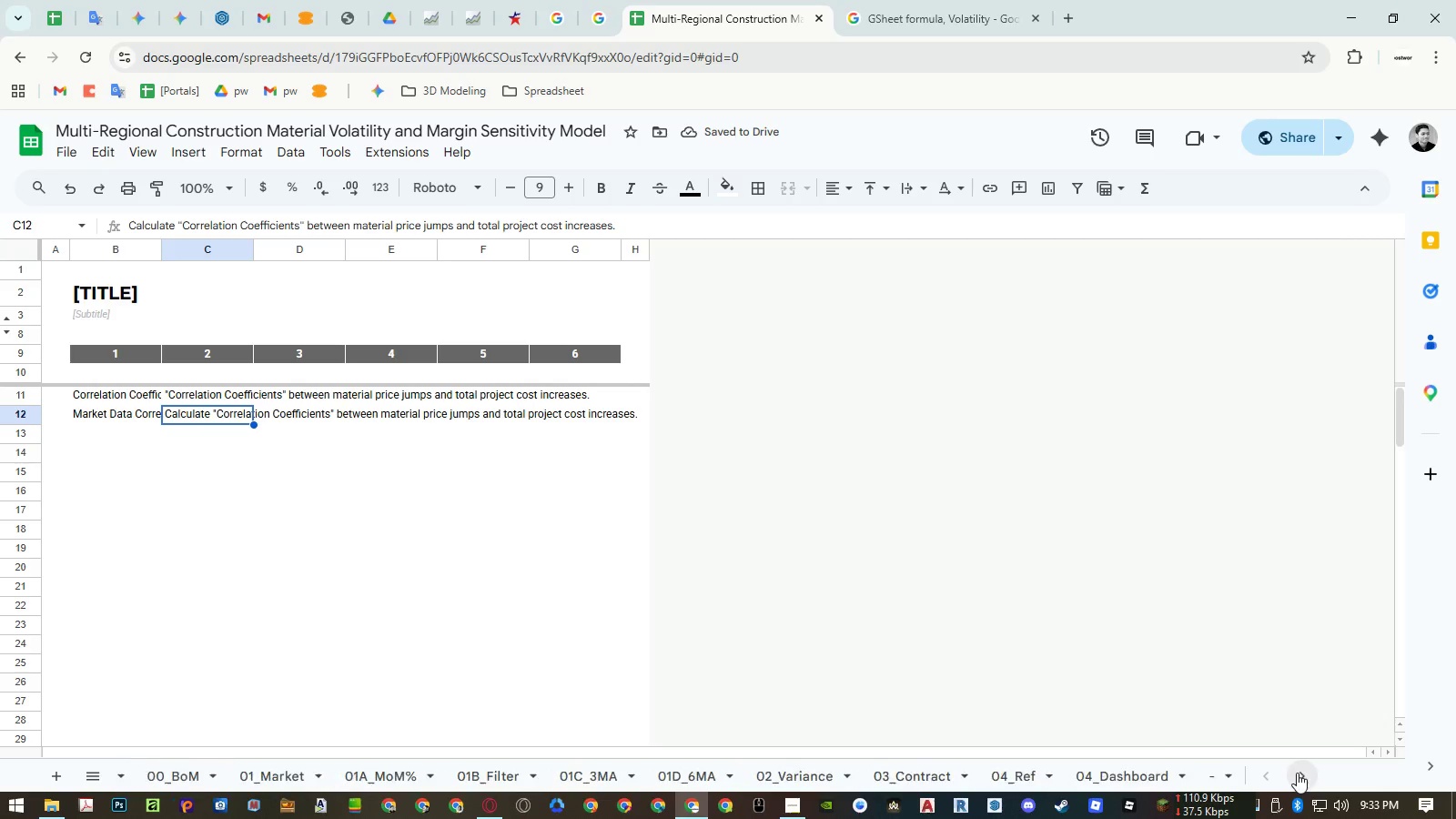 
triple_click([1297, 773])
 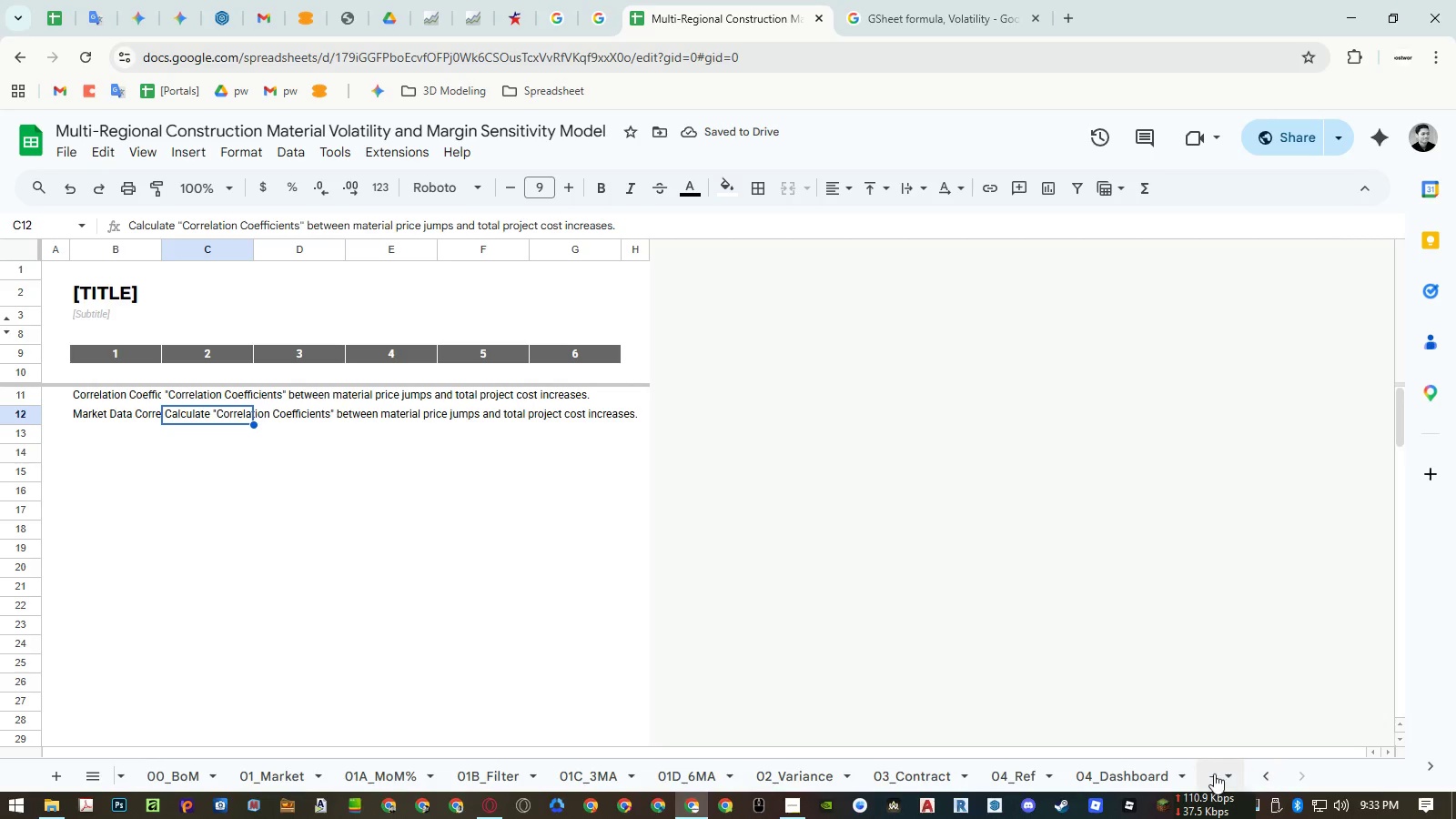 
triple_click([1214, 774])
 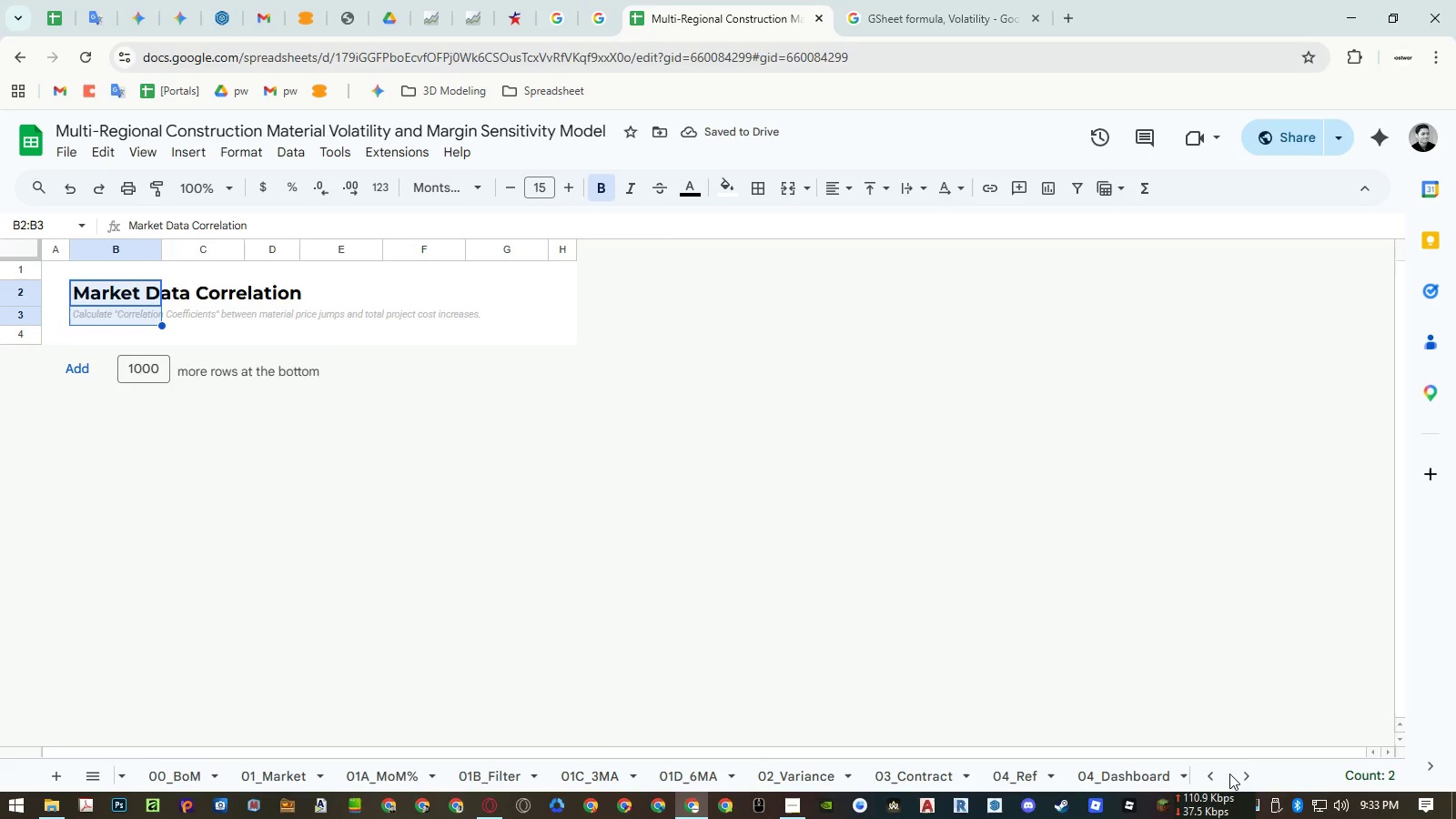 
triple_click([1231, 774])
 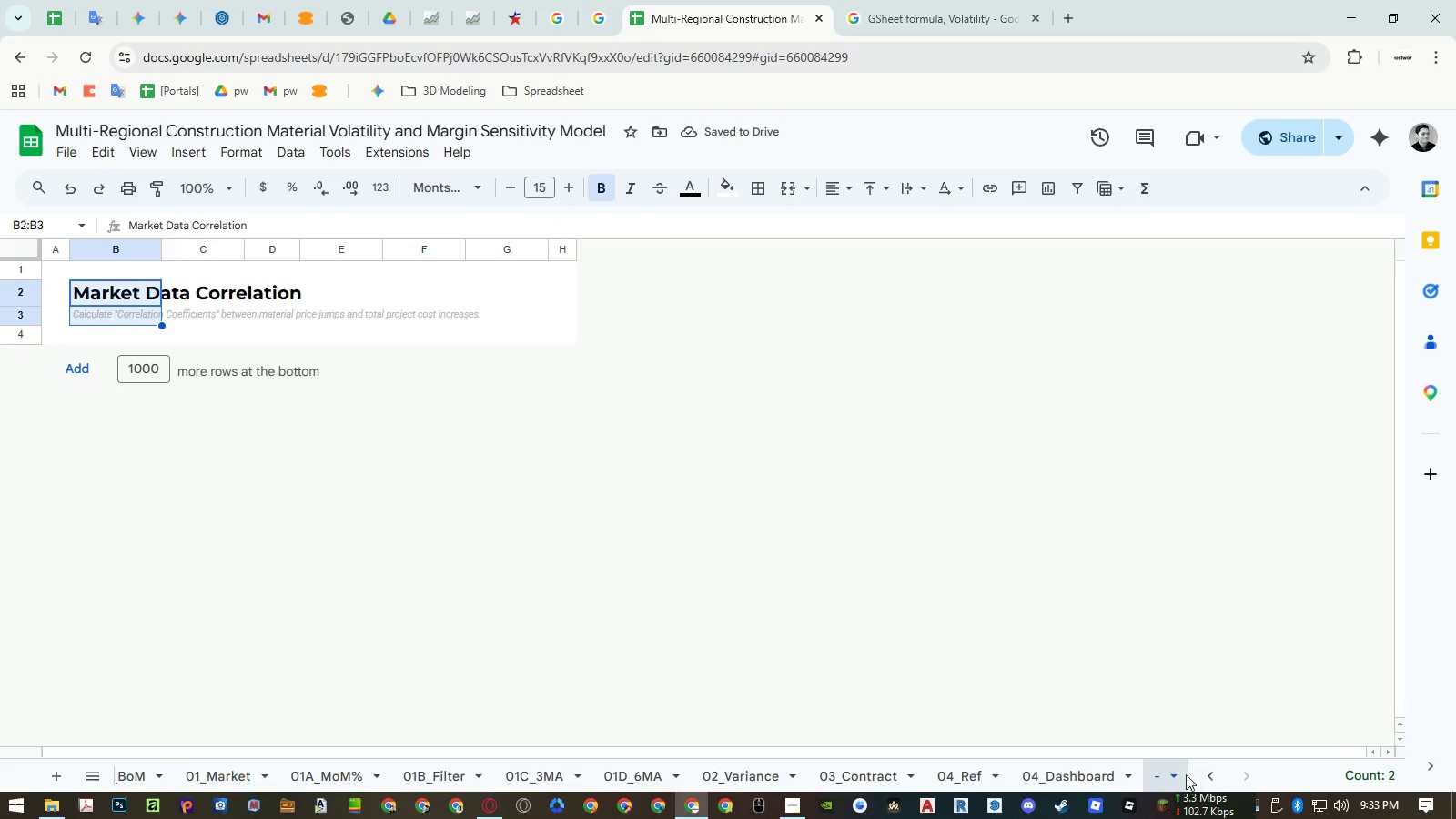 
left_click([1178, 774])
 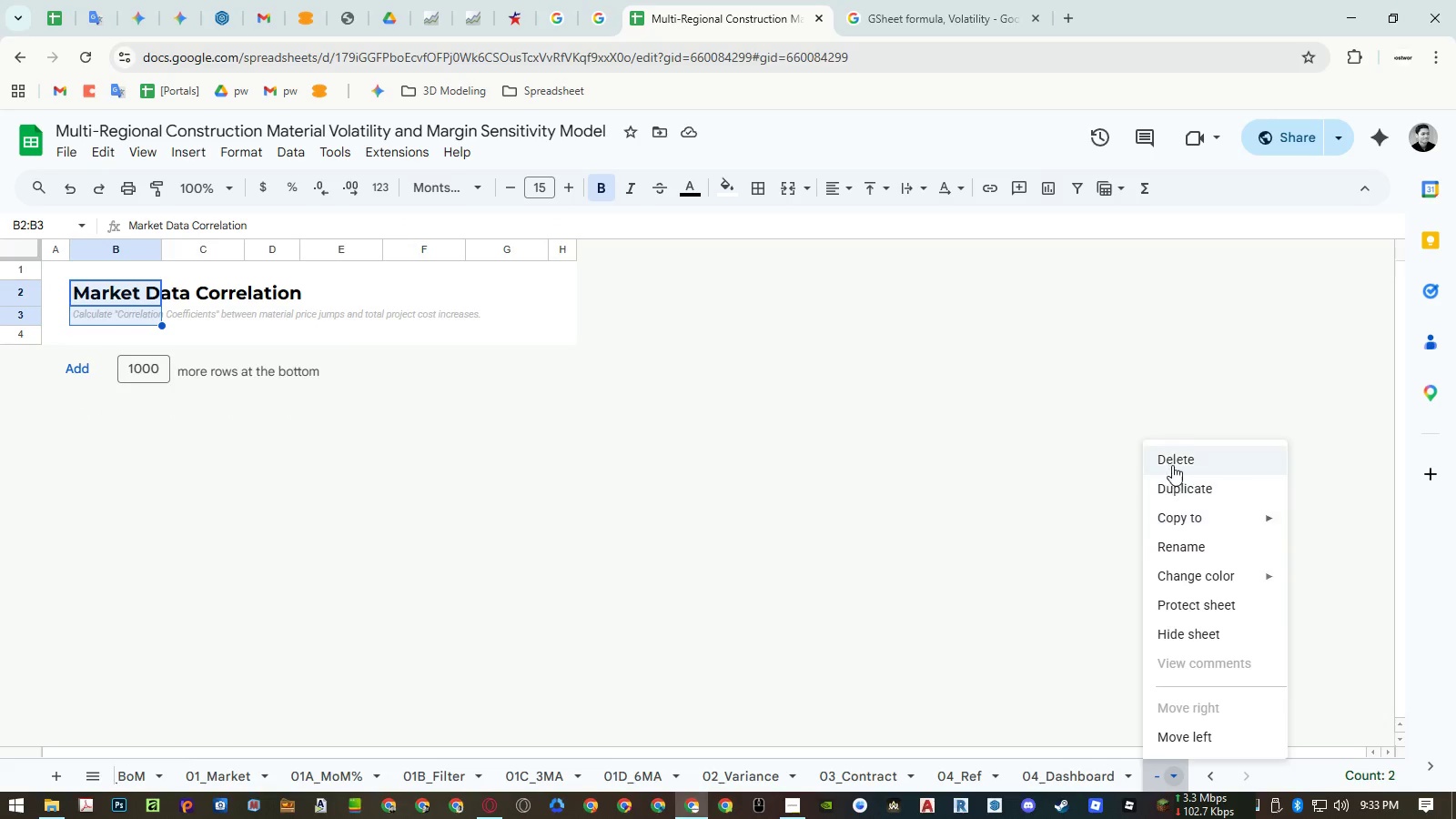 
left_click([1173, 459])
 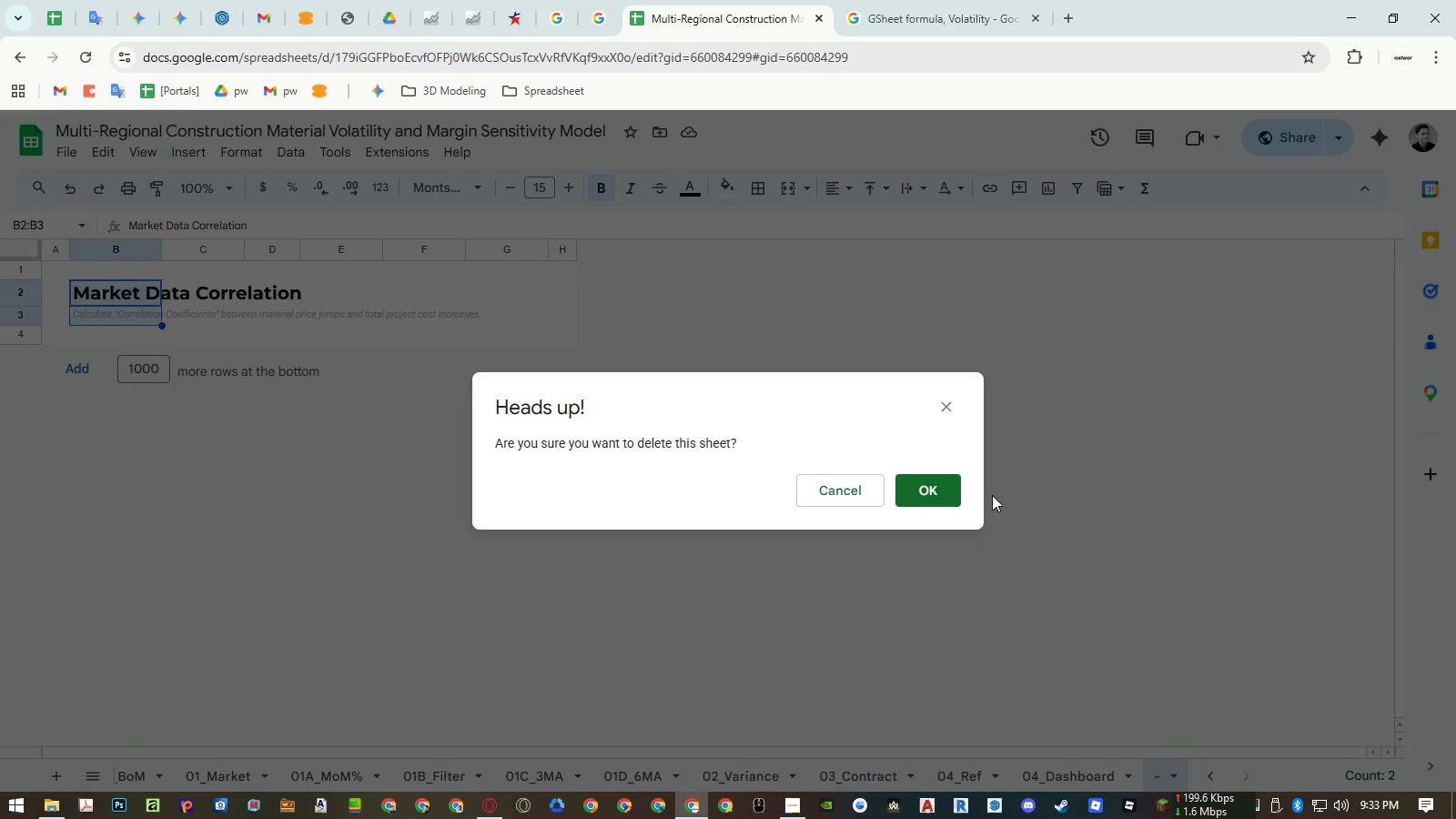 
left_click([946, 492])
 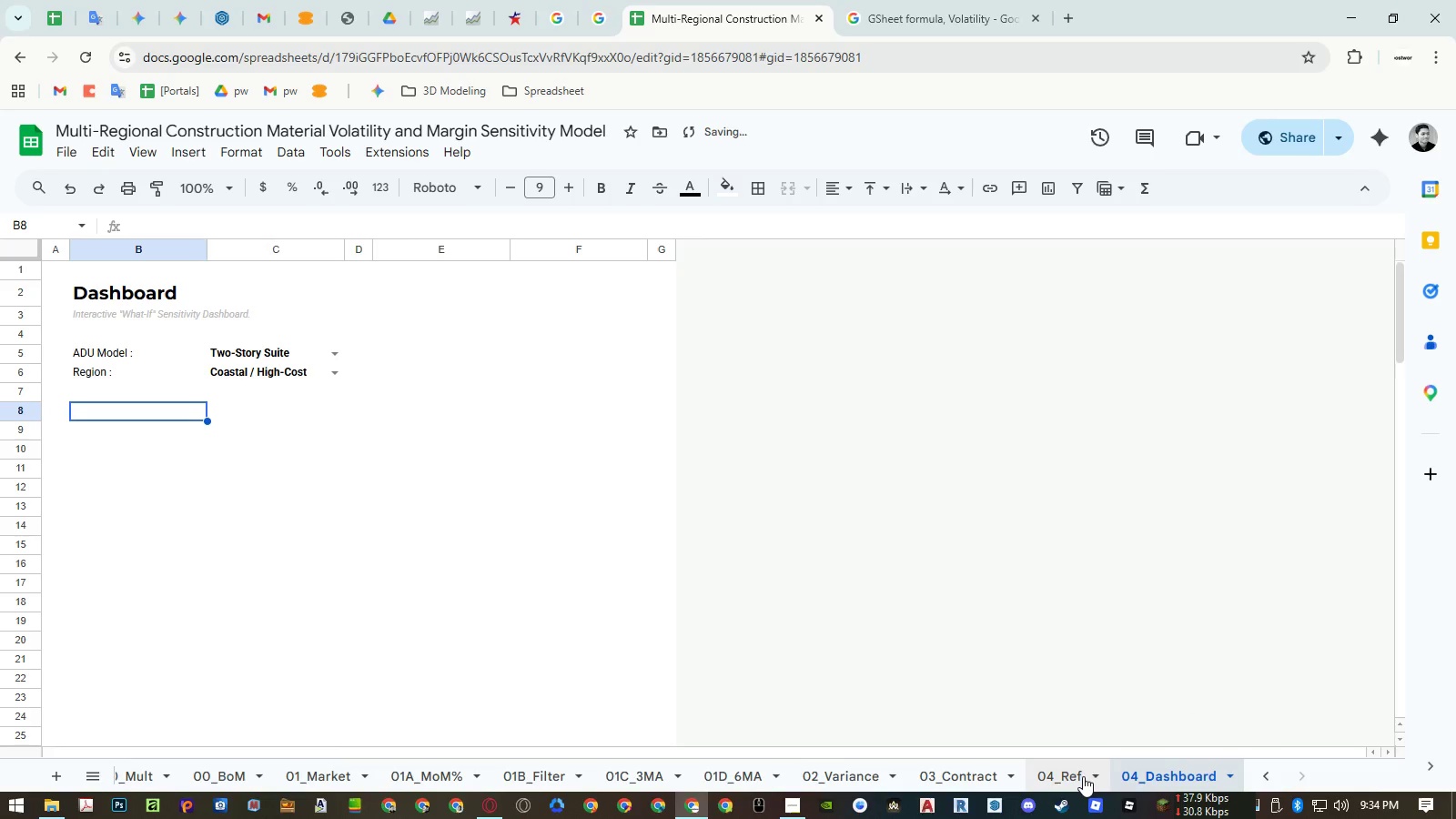 
left_click([1083, 776])
 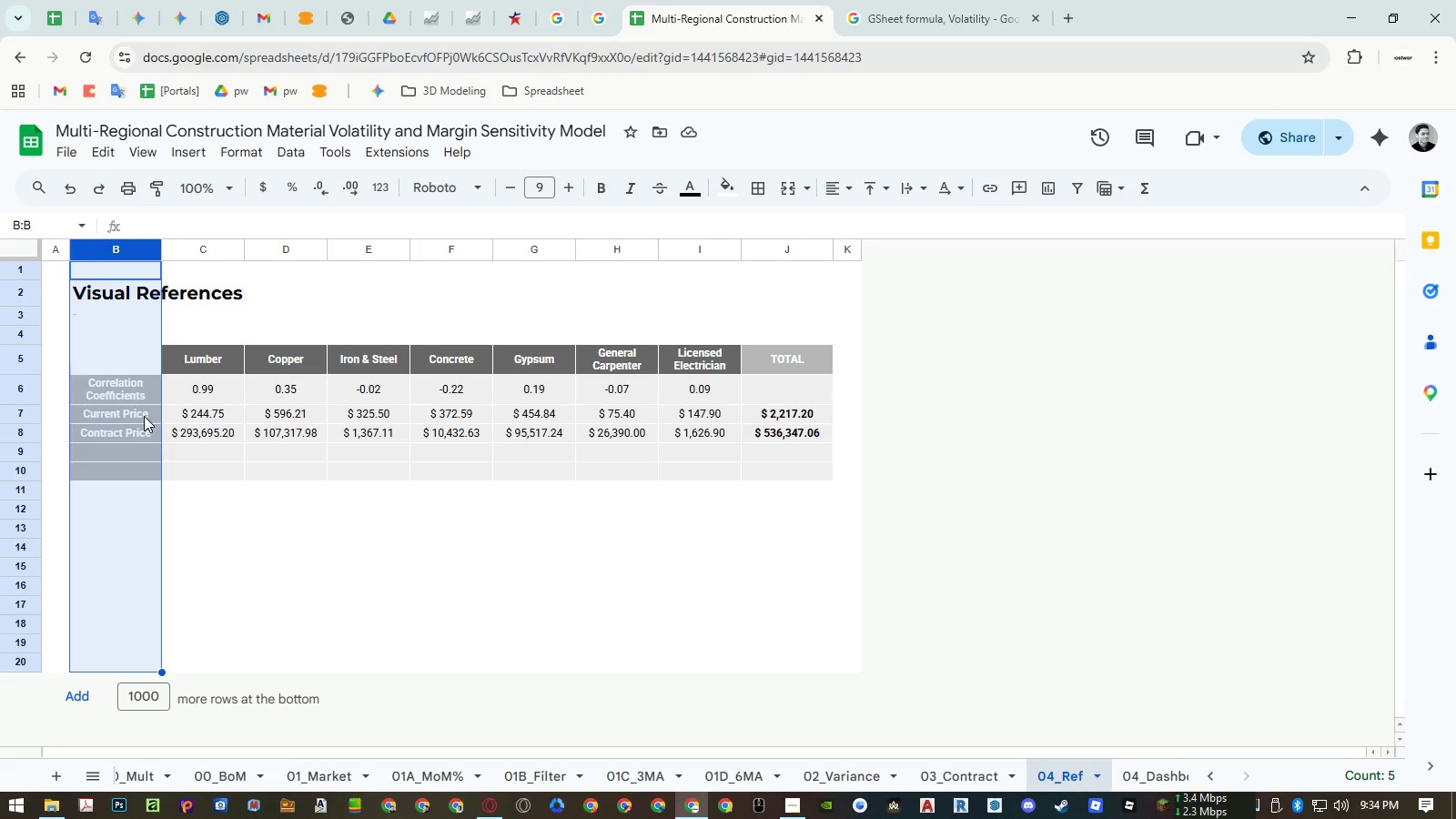 
wait(11.12)
 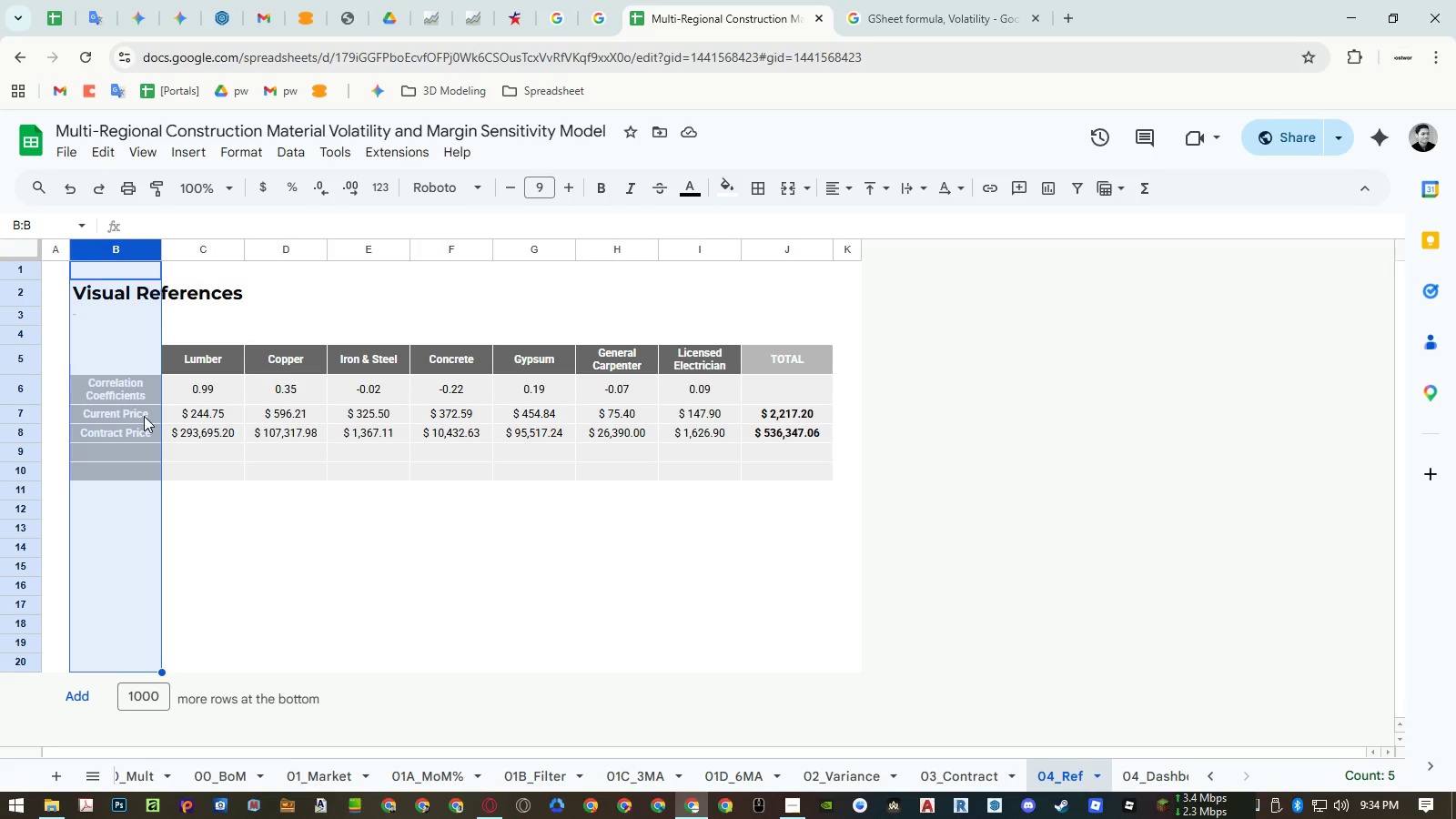 
double_click([110, 417])
 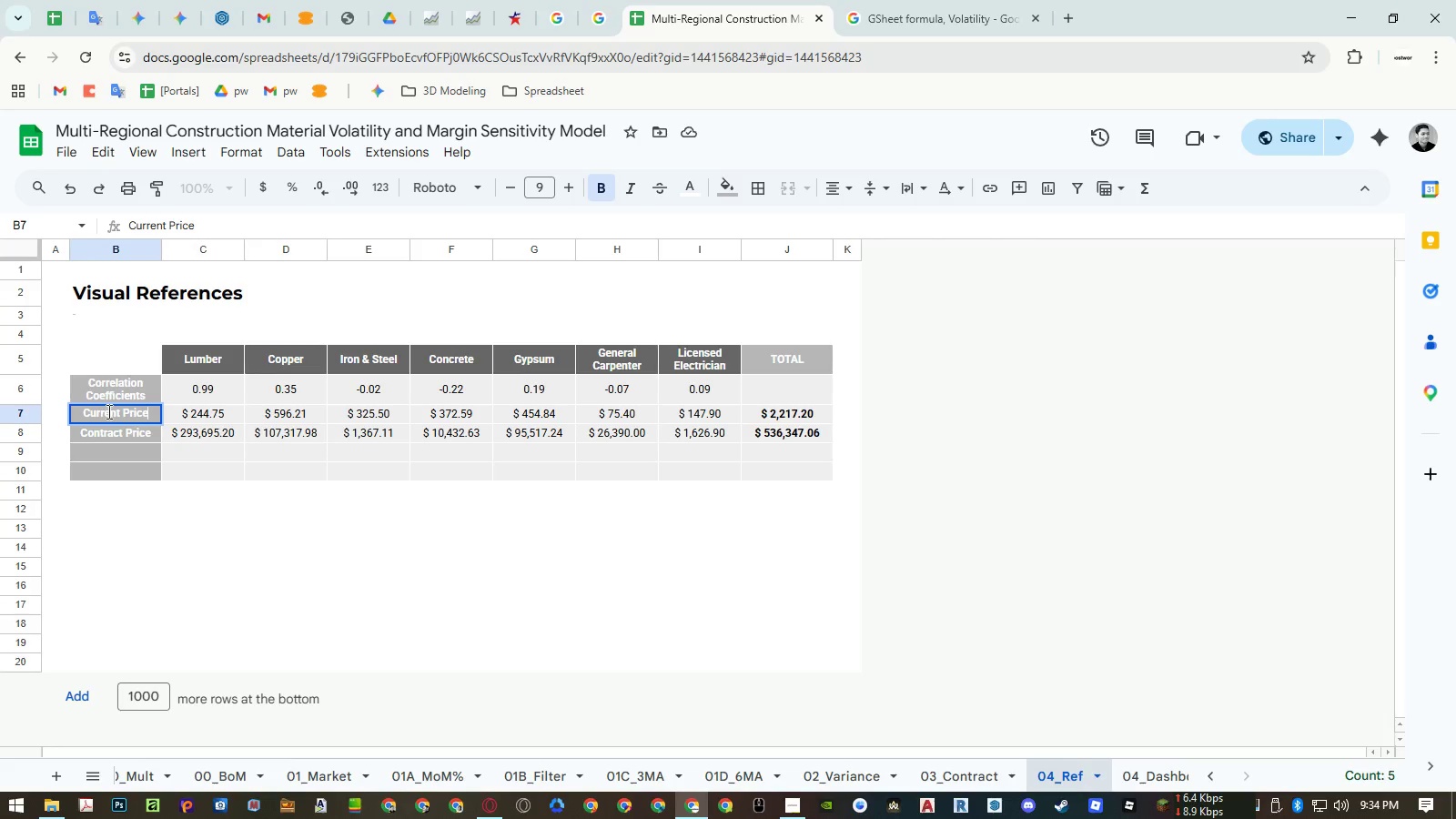 
triple_click([107, 411])
 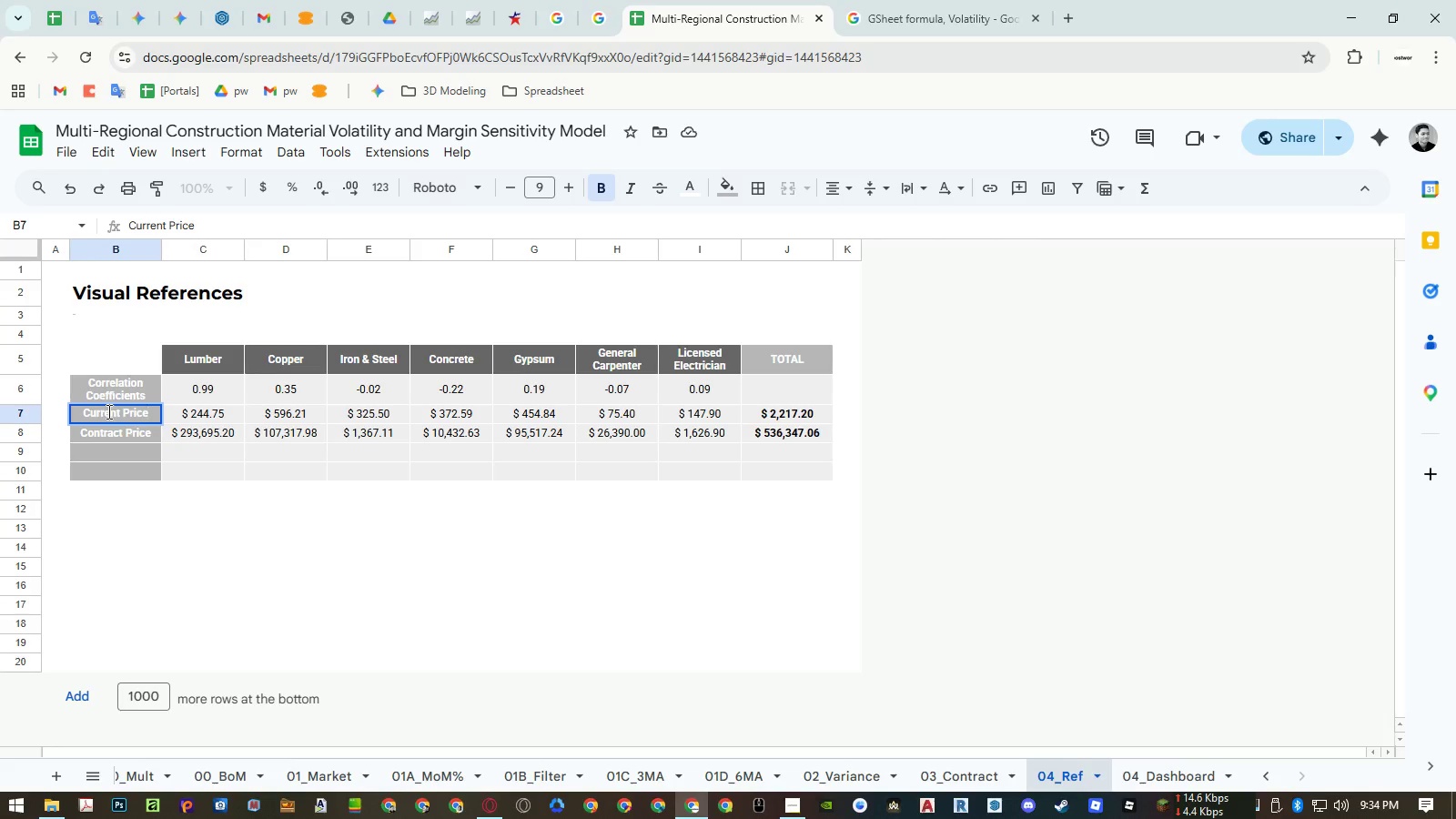 
triple_click([107, 411])
 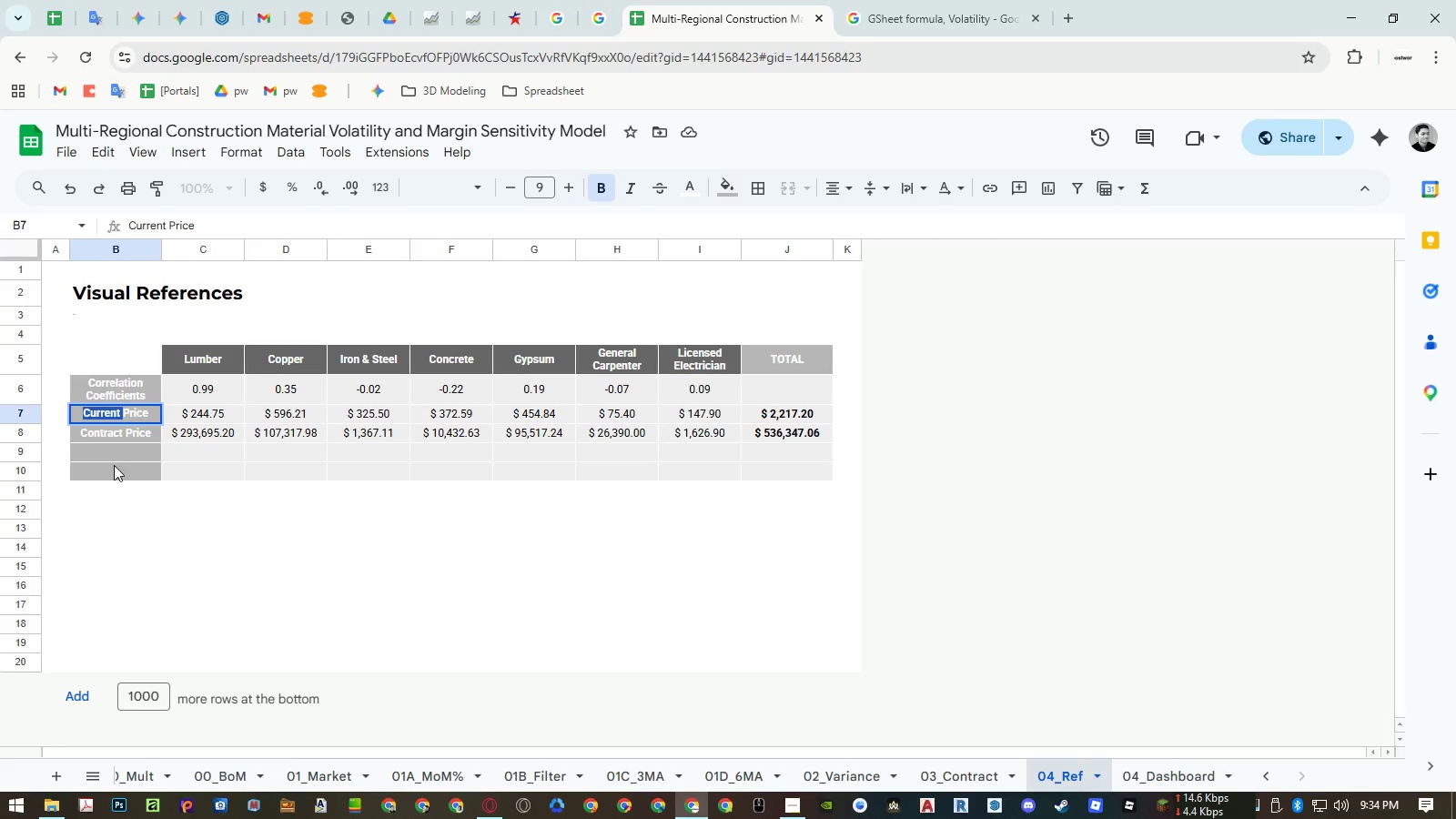 
key(Control+ControlLeft)
 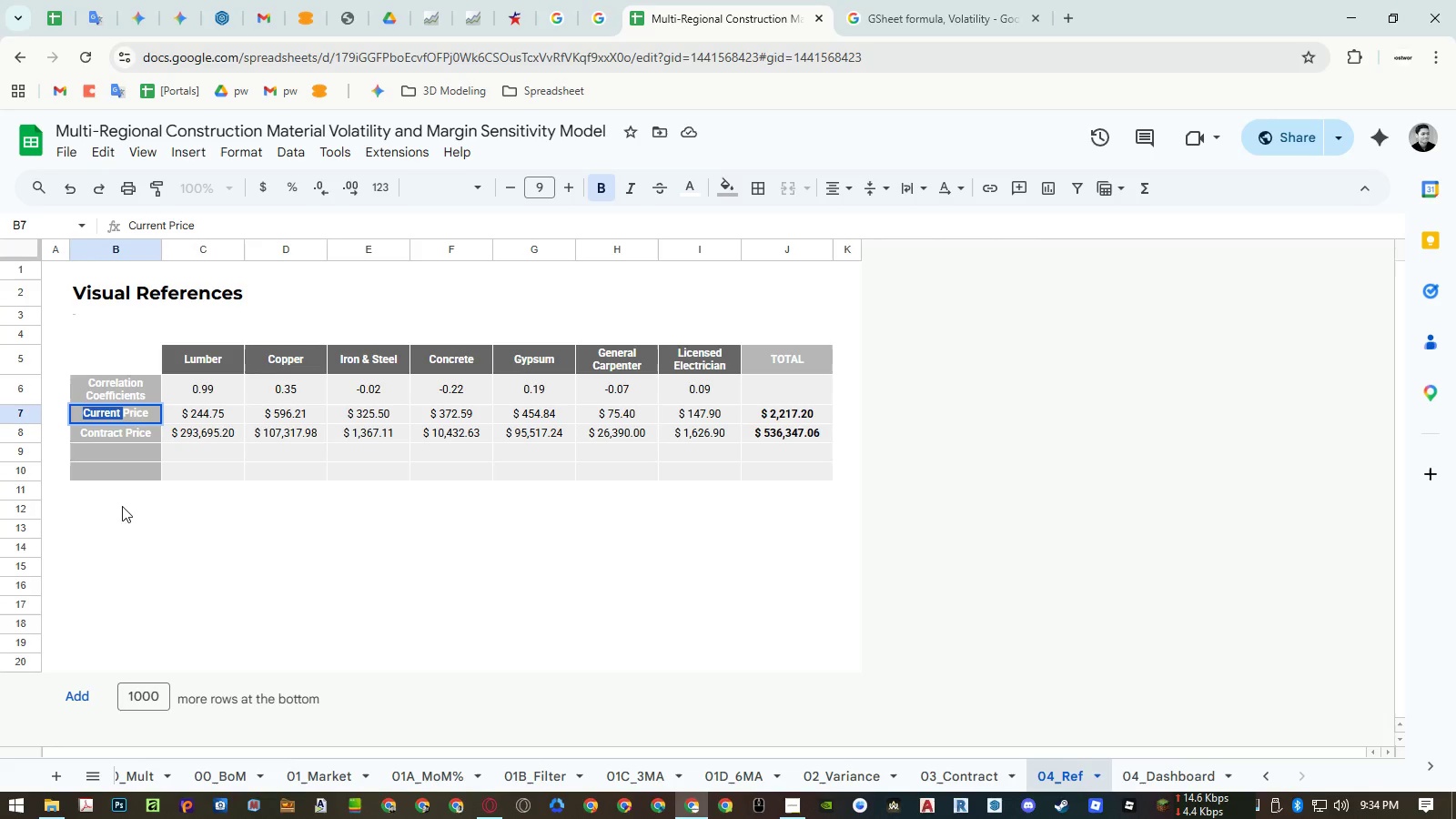 
key(Control+C)
 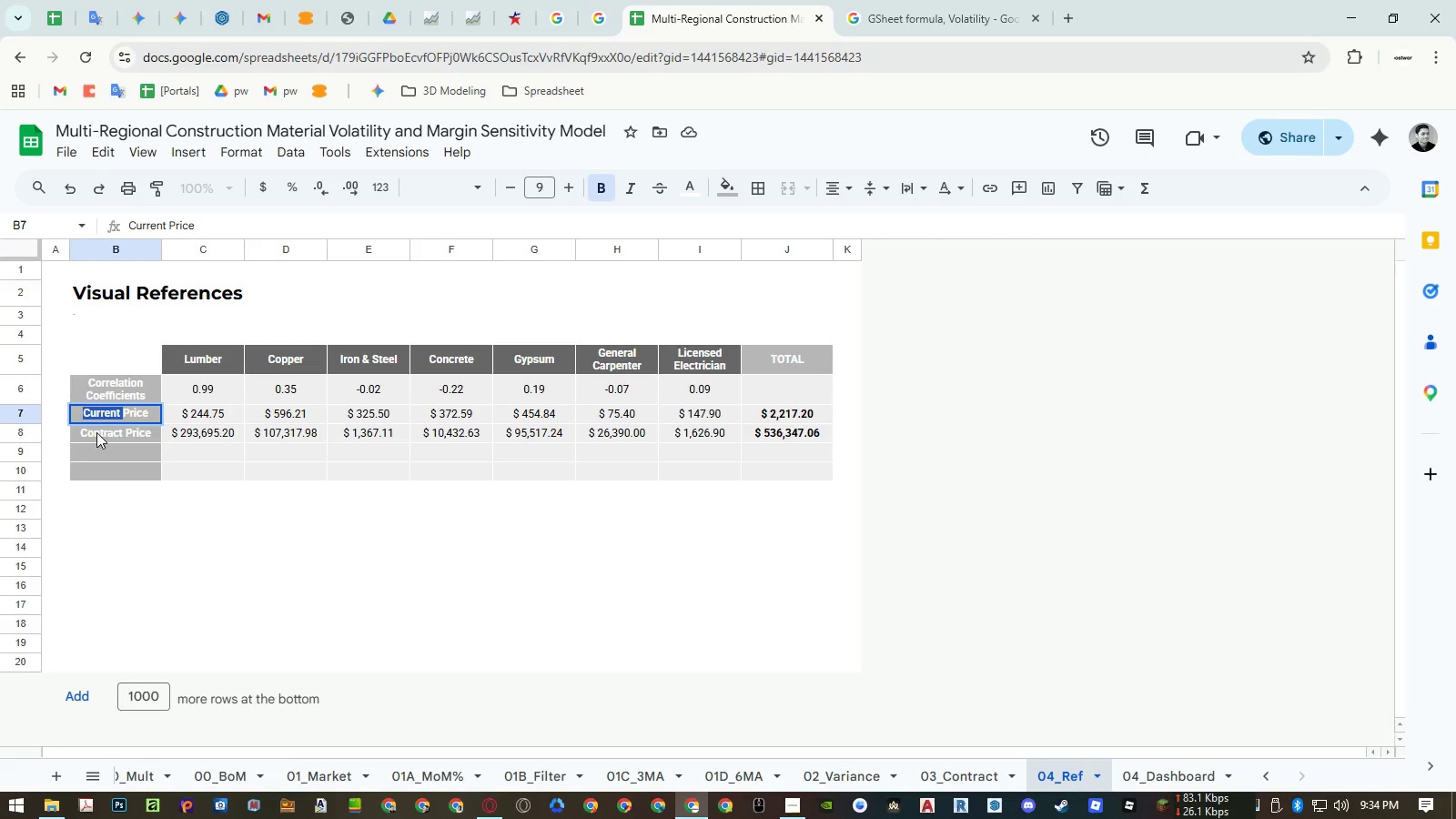 
double_click([96, 430])
 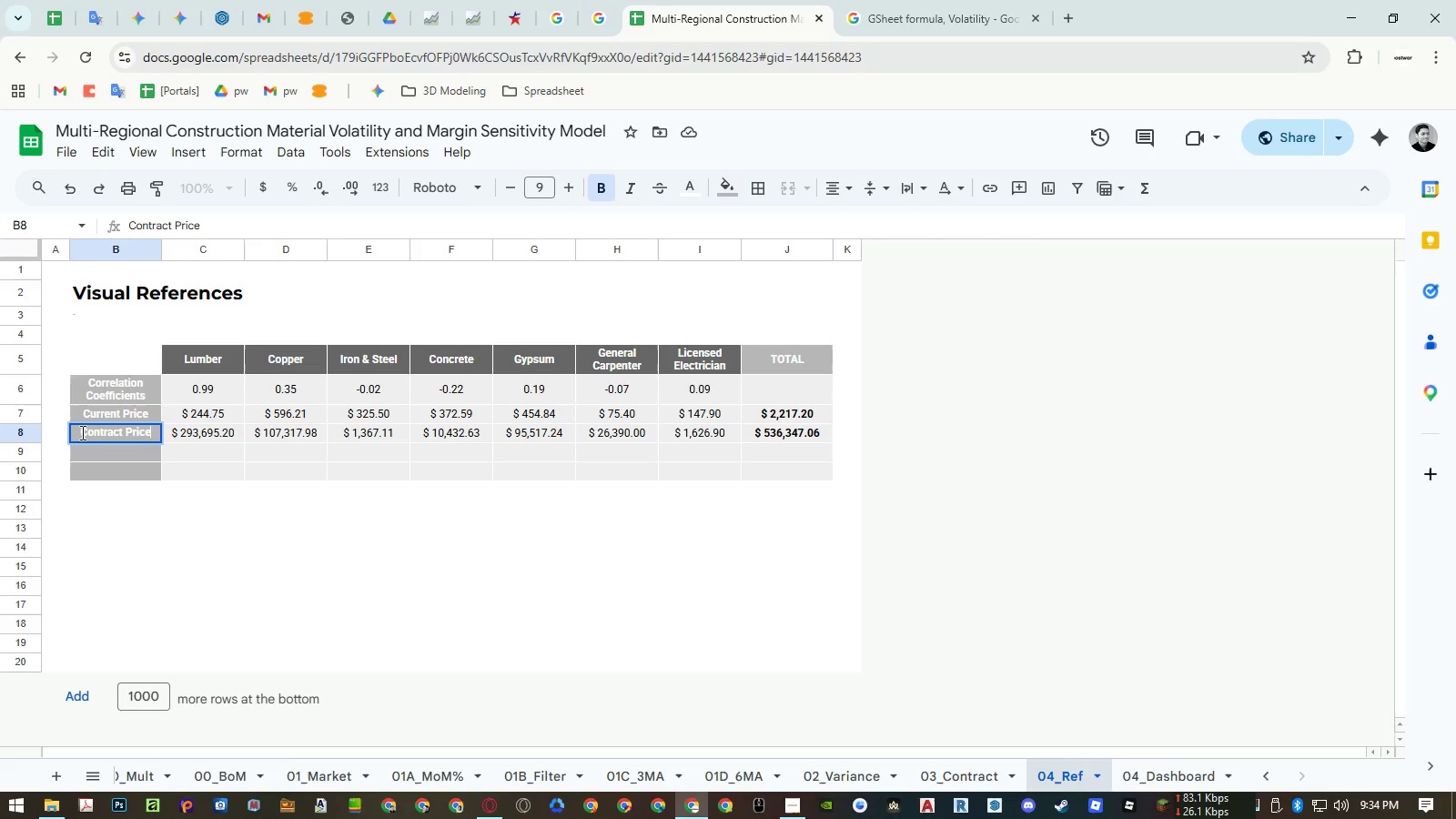 
left_click([80, 432])
 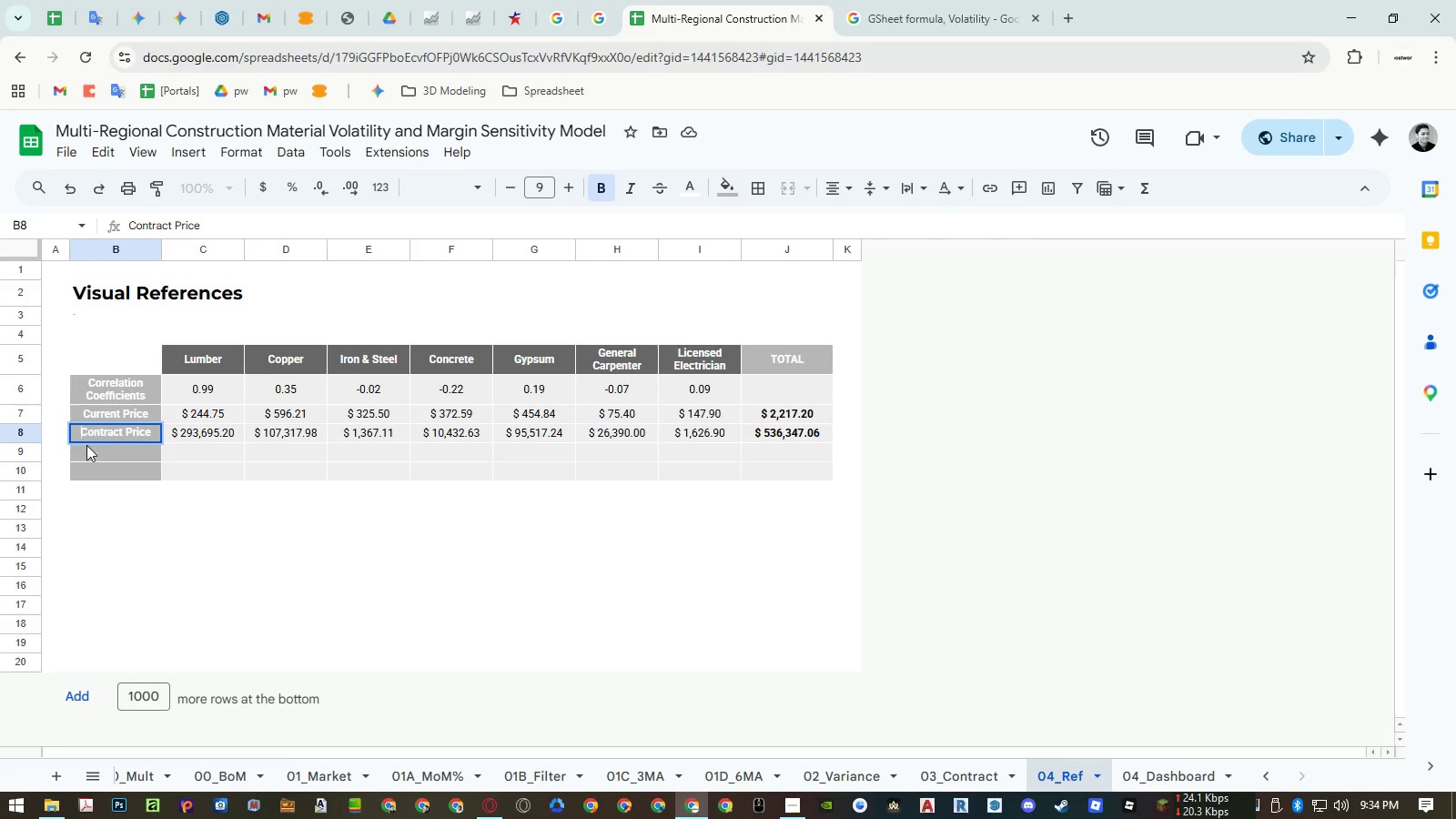 
key(Control+ControlLeft)
 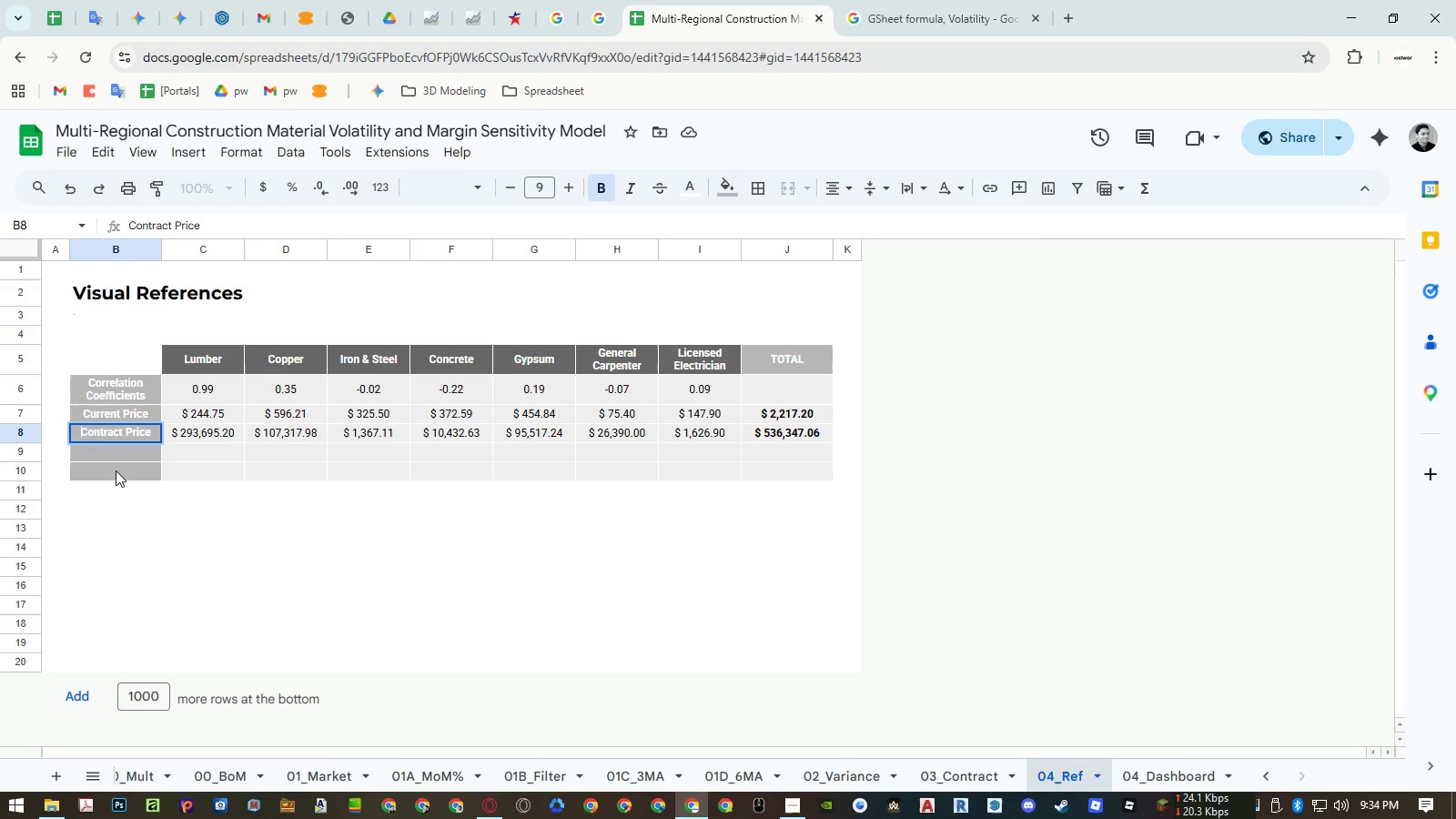 
key(Control+V)
 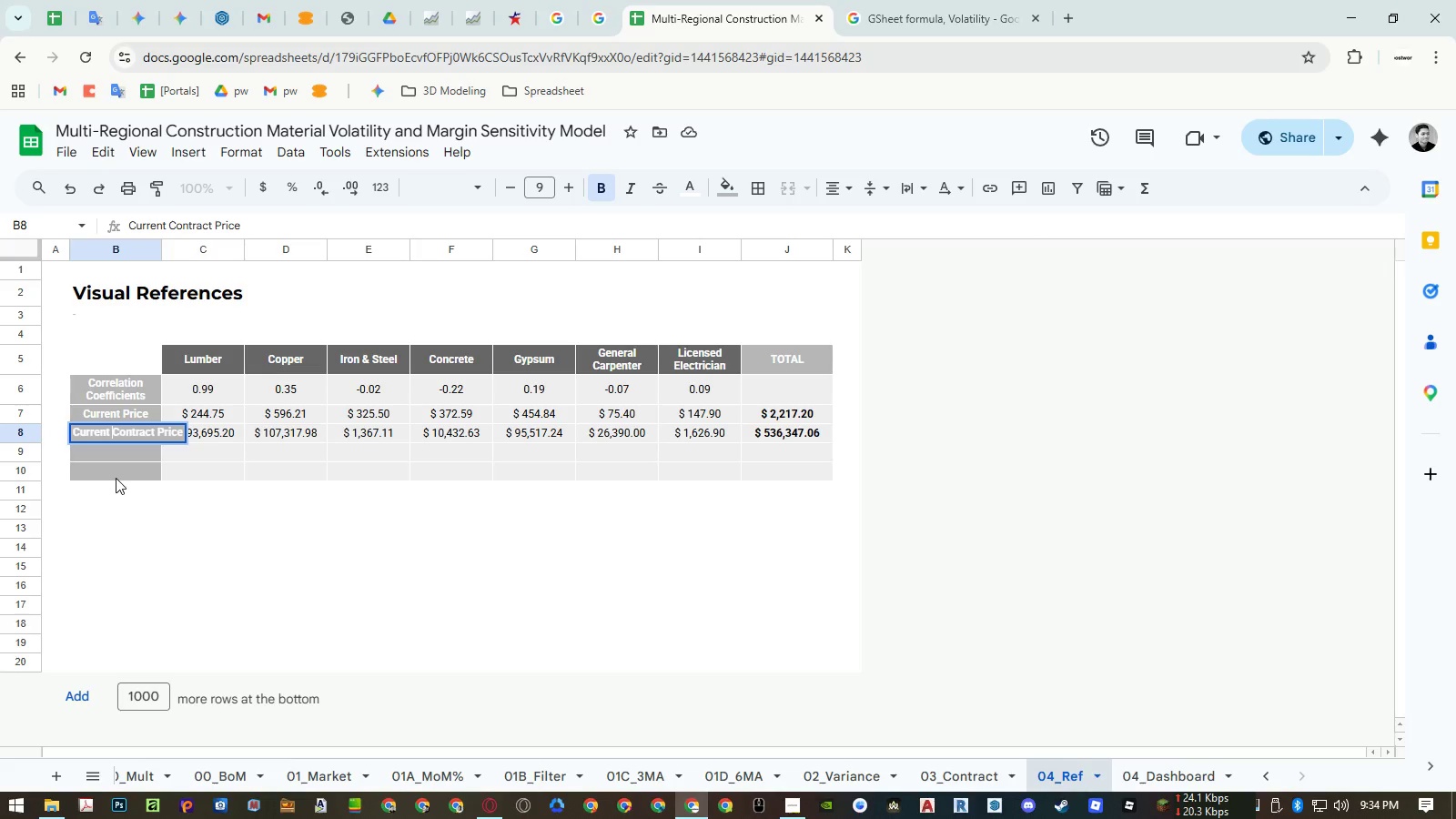 
key(Enter)
 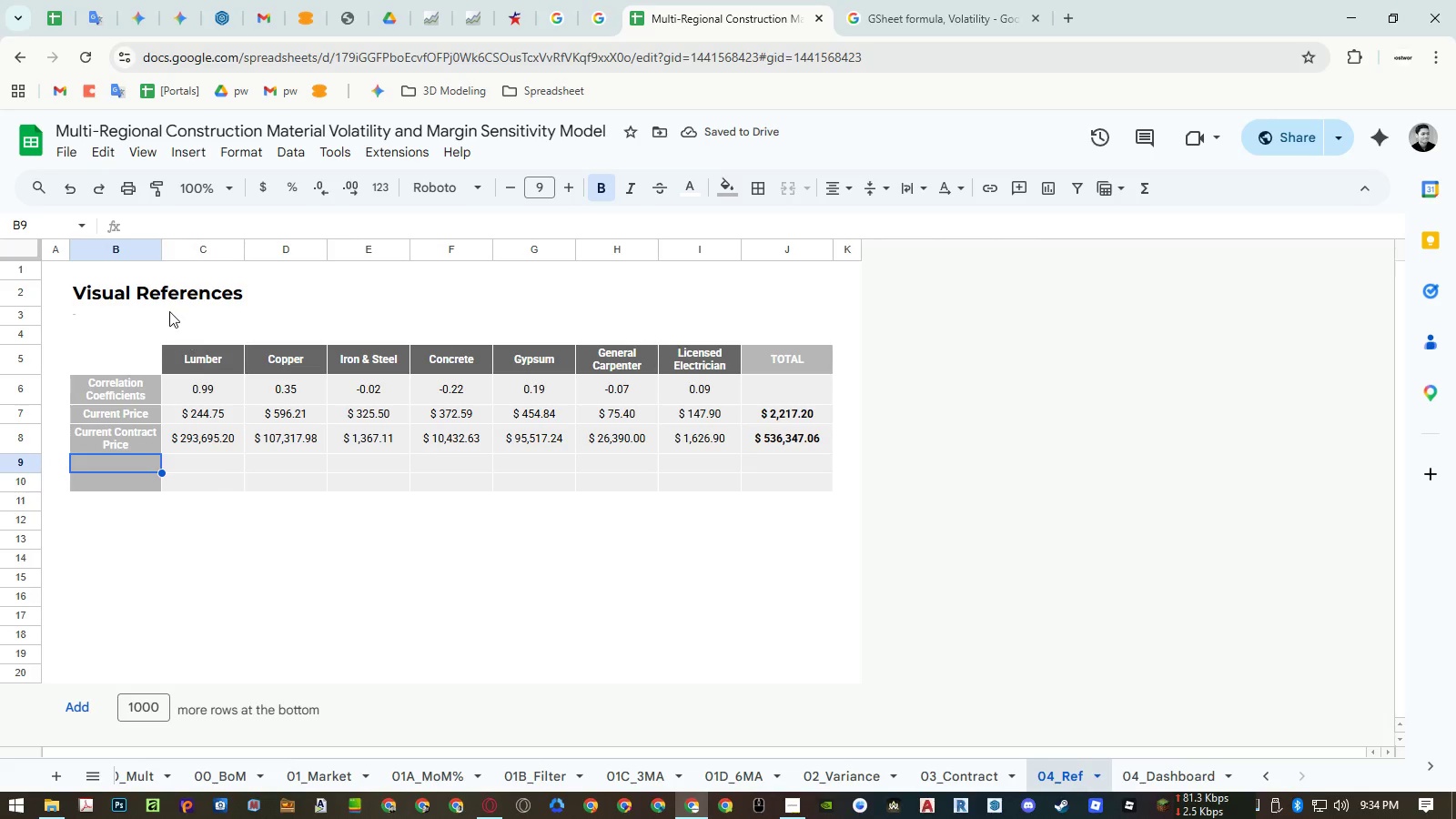 
left_click_drag(start_coordinate=[163, 254], to_coordinate=[155, 254])
 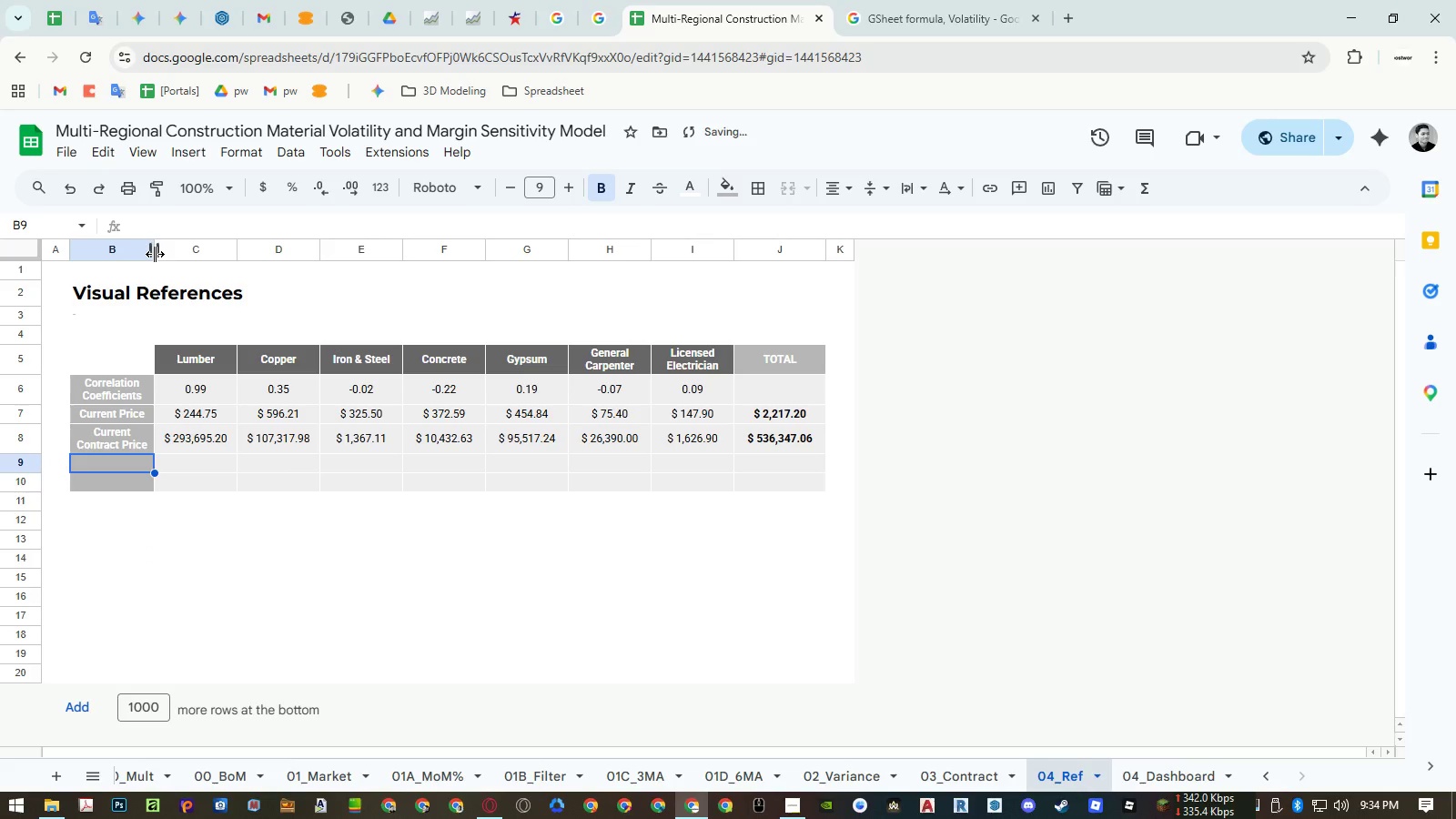 
left_click_drag(start_coordinate=[155, 254], to_coordinate=[145, 257])
 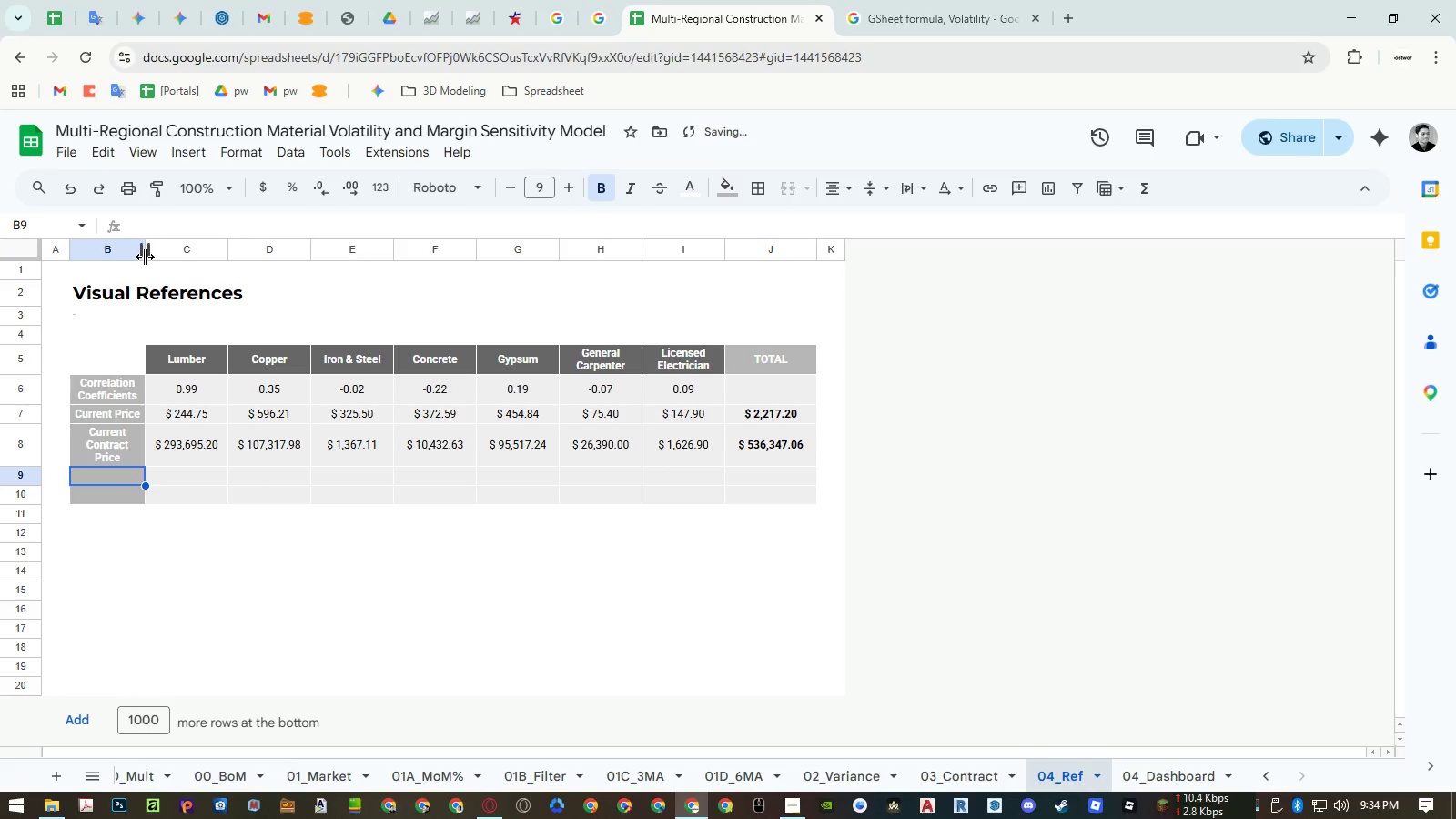 
left_click_drag(start_coordinate=[145, 257], to_coordinate=[140, 258])
 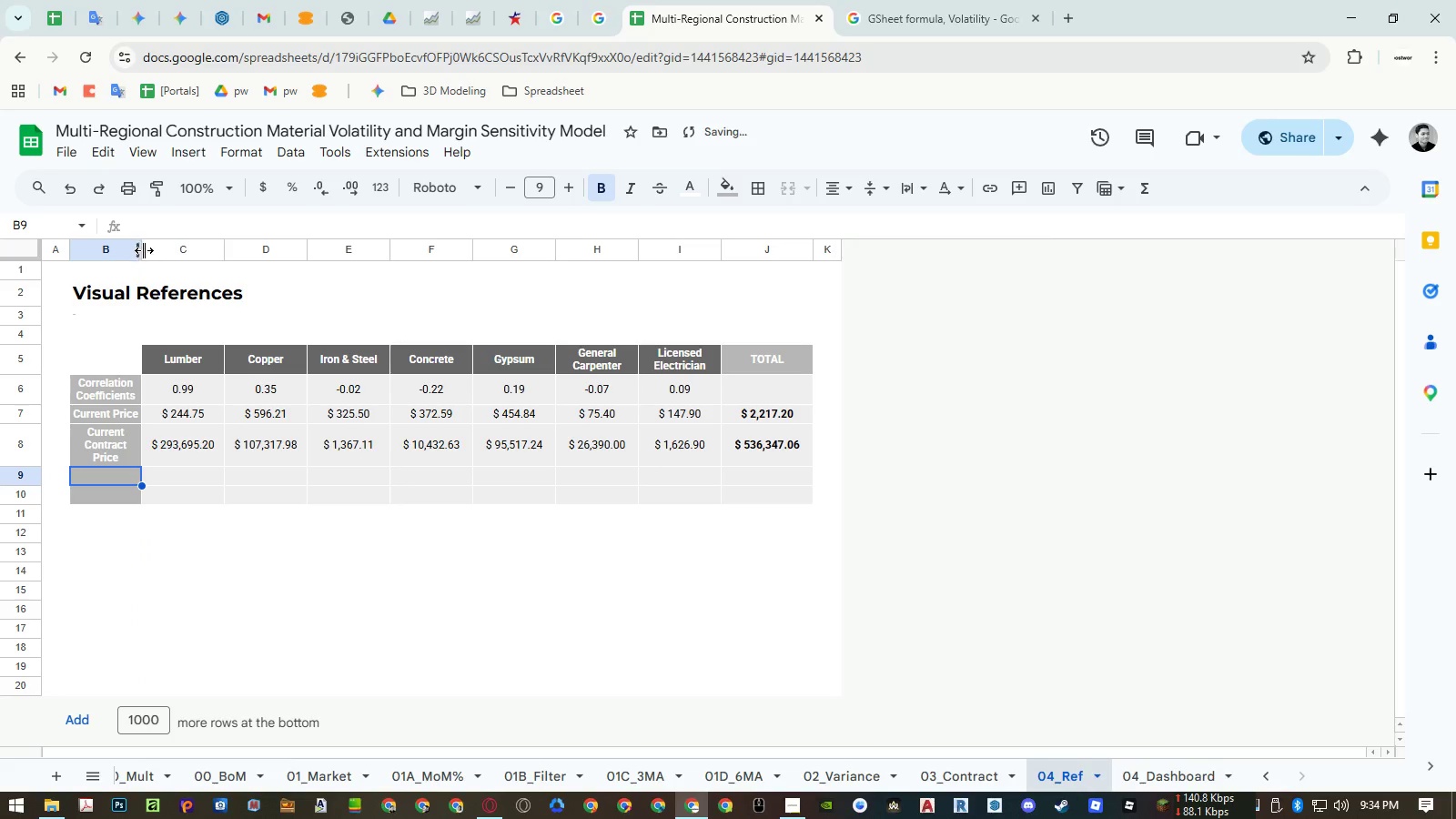 
left_click_drag(start_coordinate=[144, 250], to_coordinate=[139, 250])
 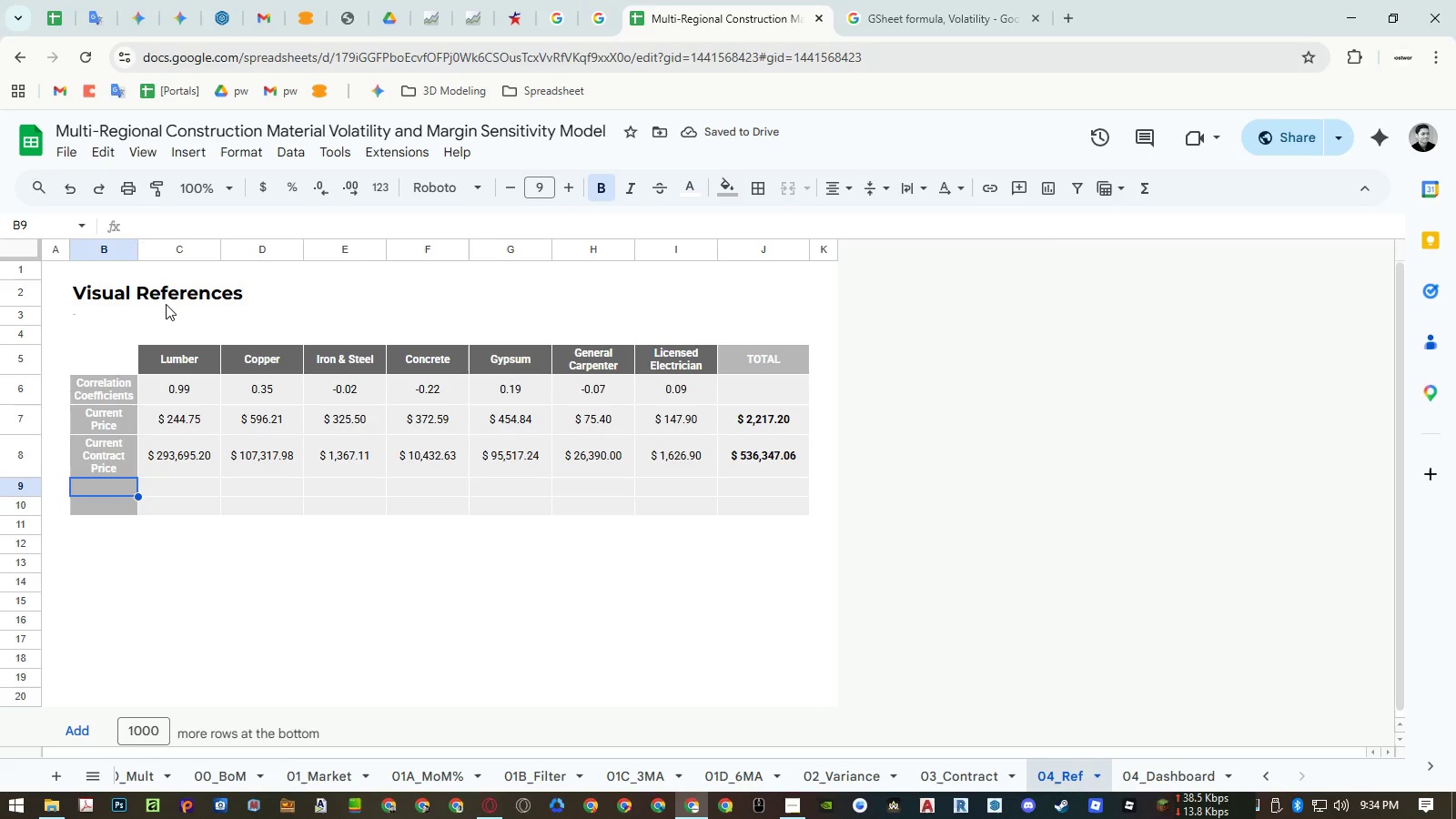 
wait(5.27)
 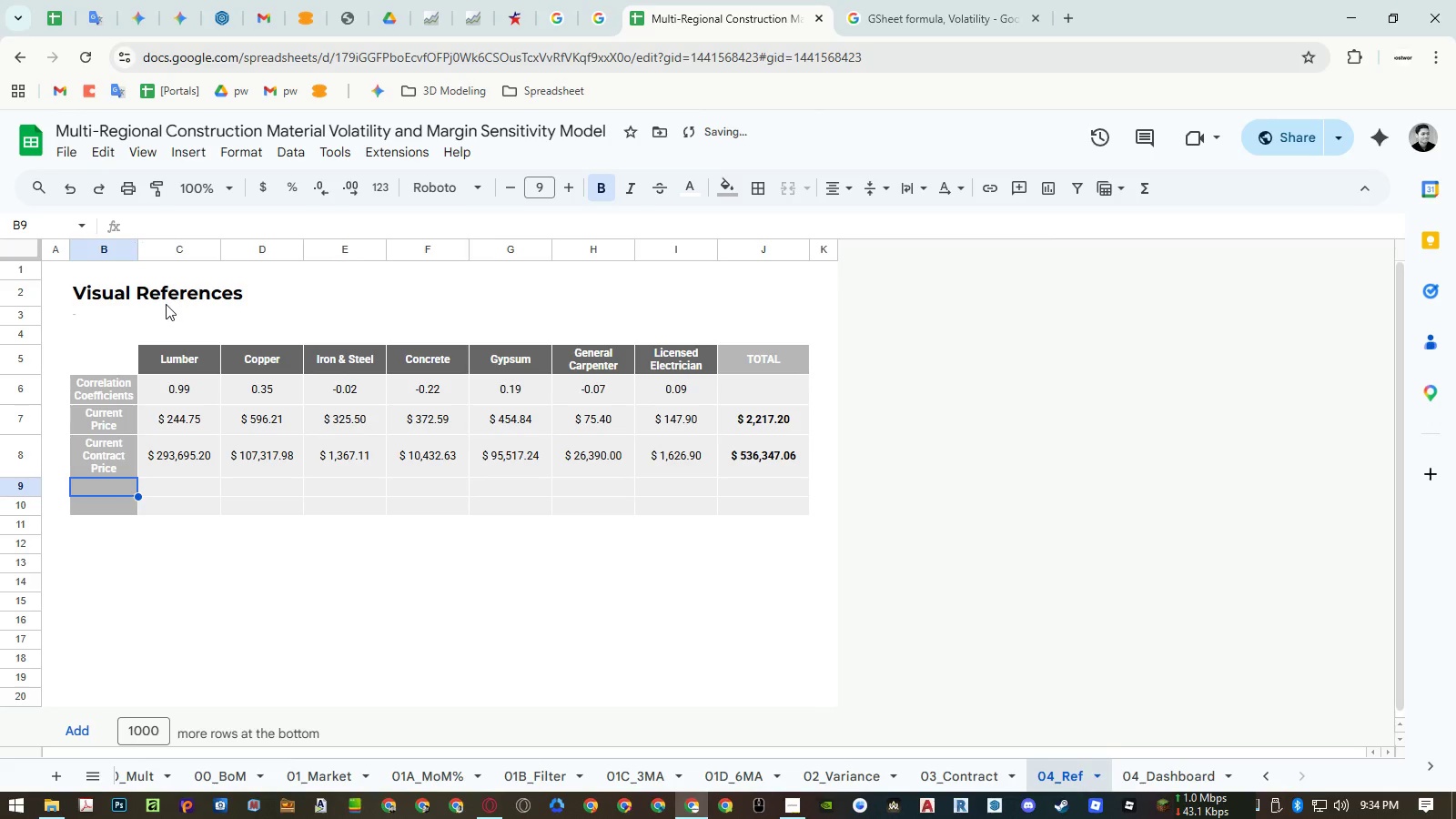 
double_click([139, 254])
 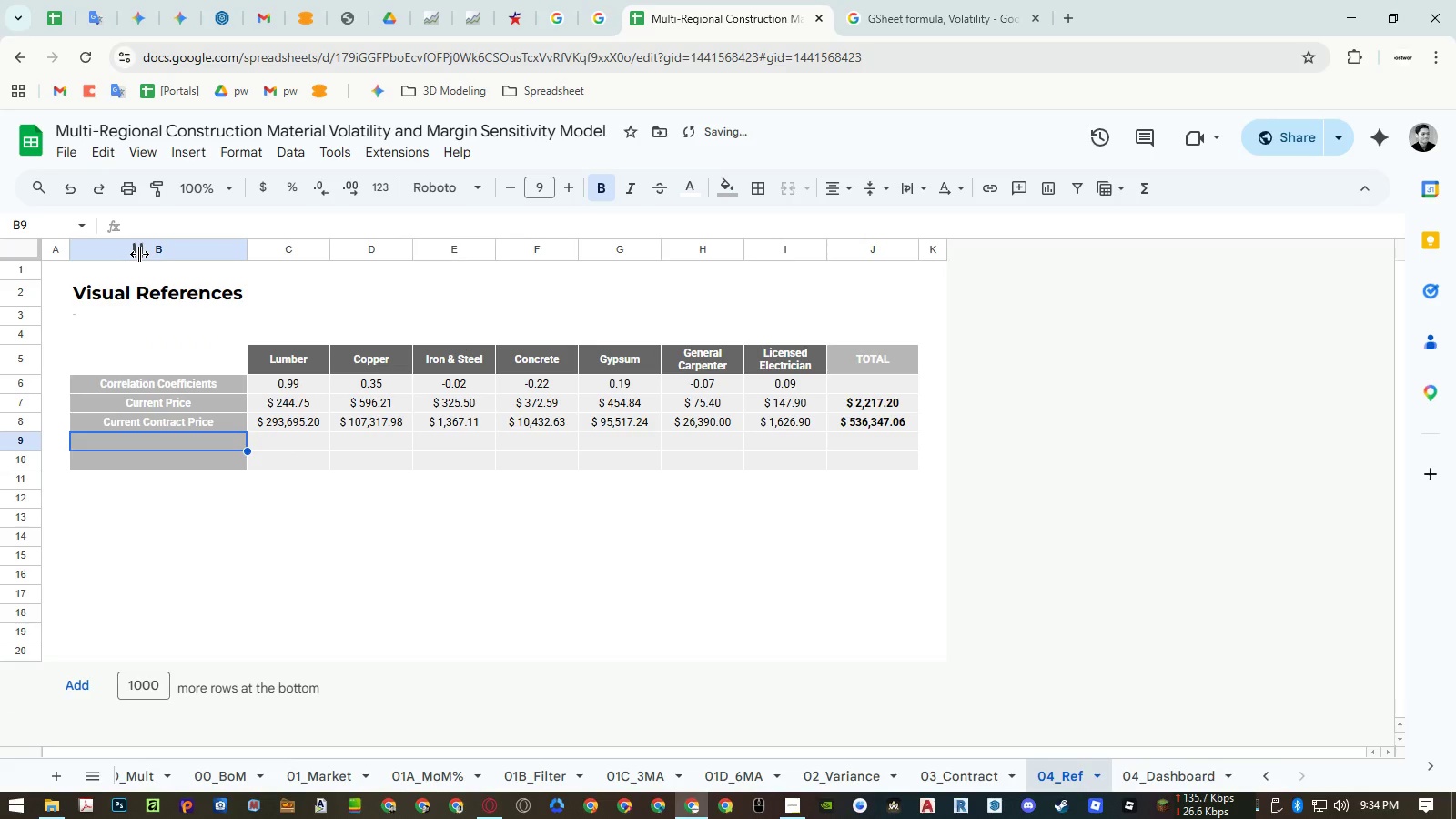 
key(Control+ControlLeft)
 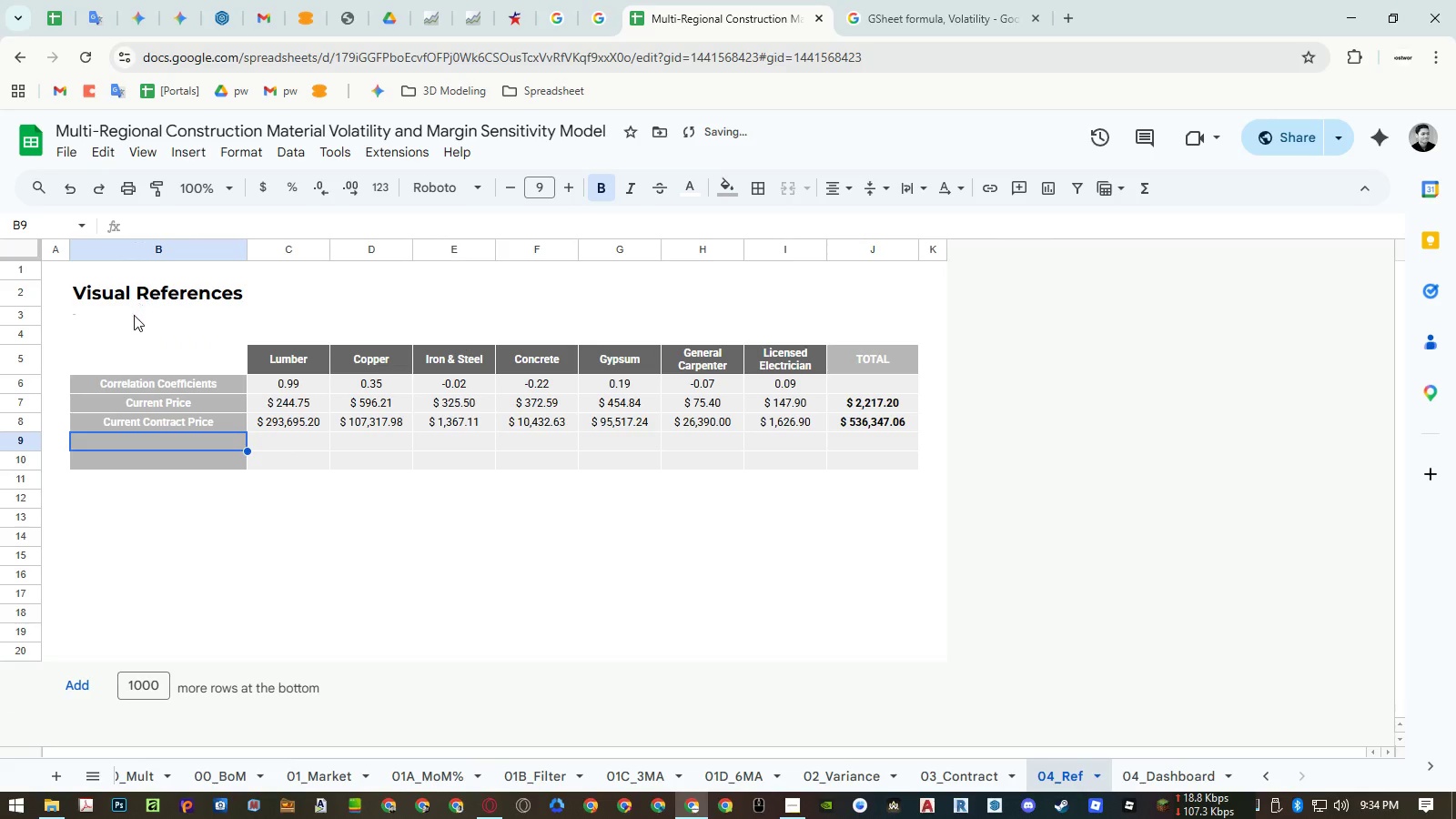 
key(Control+Z)
 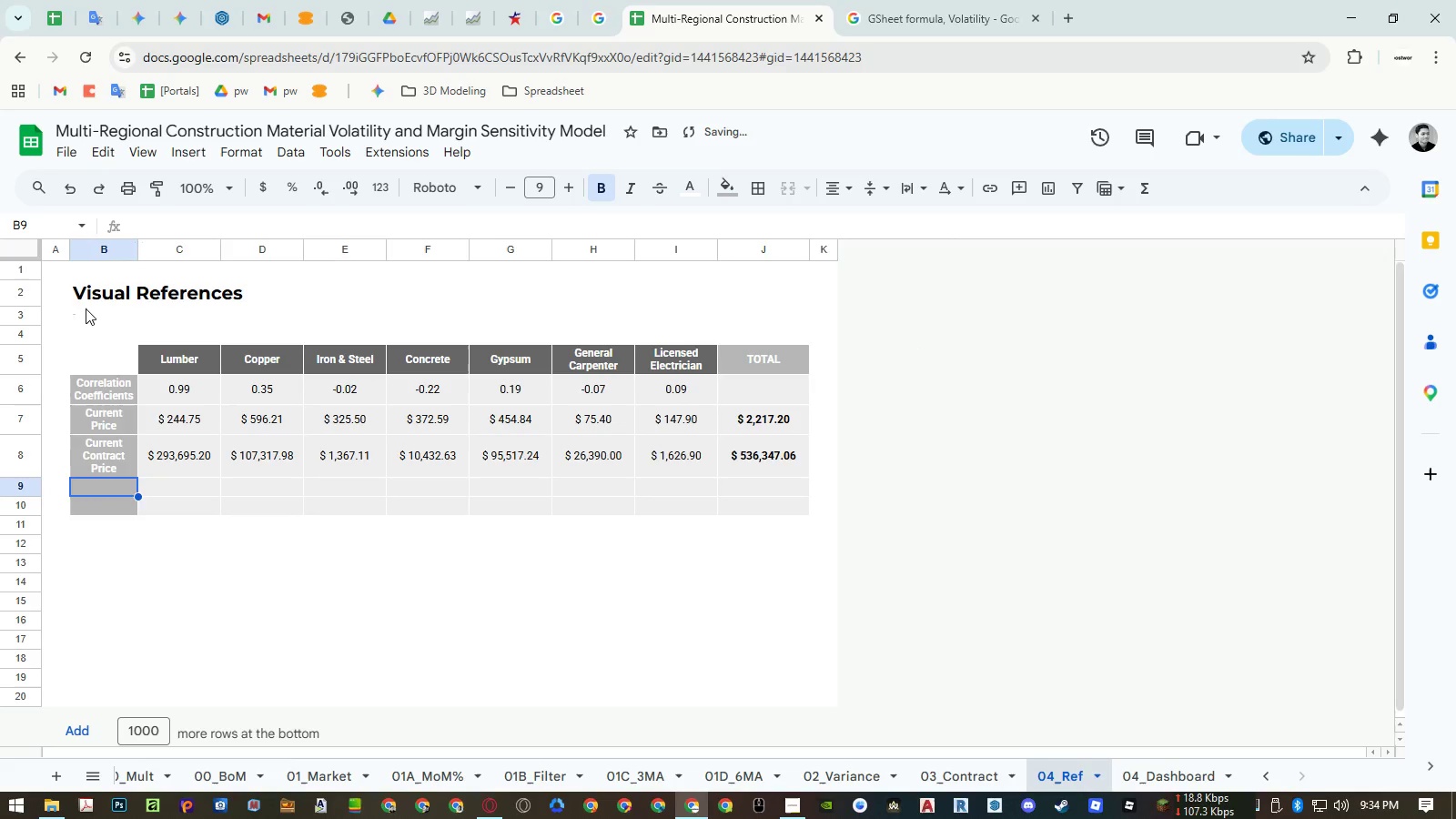 
left_click([81, 298])
 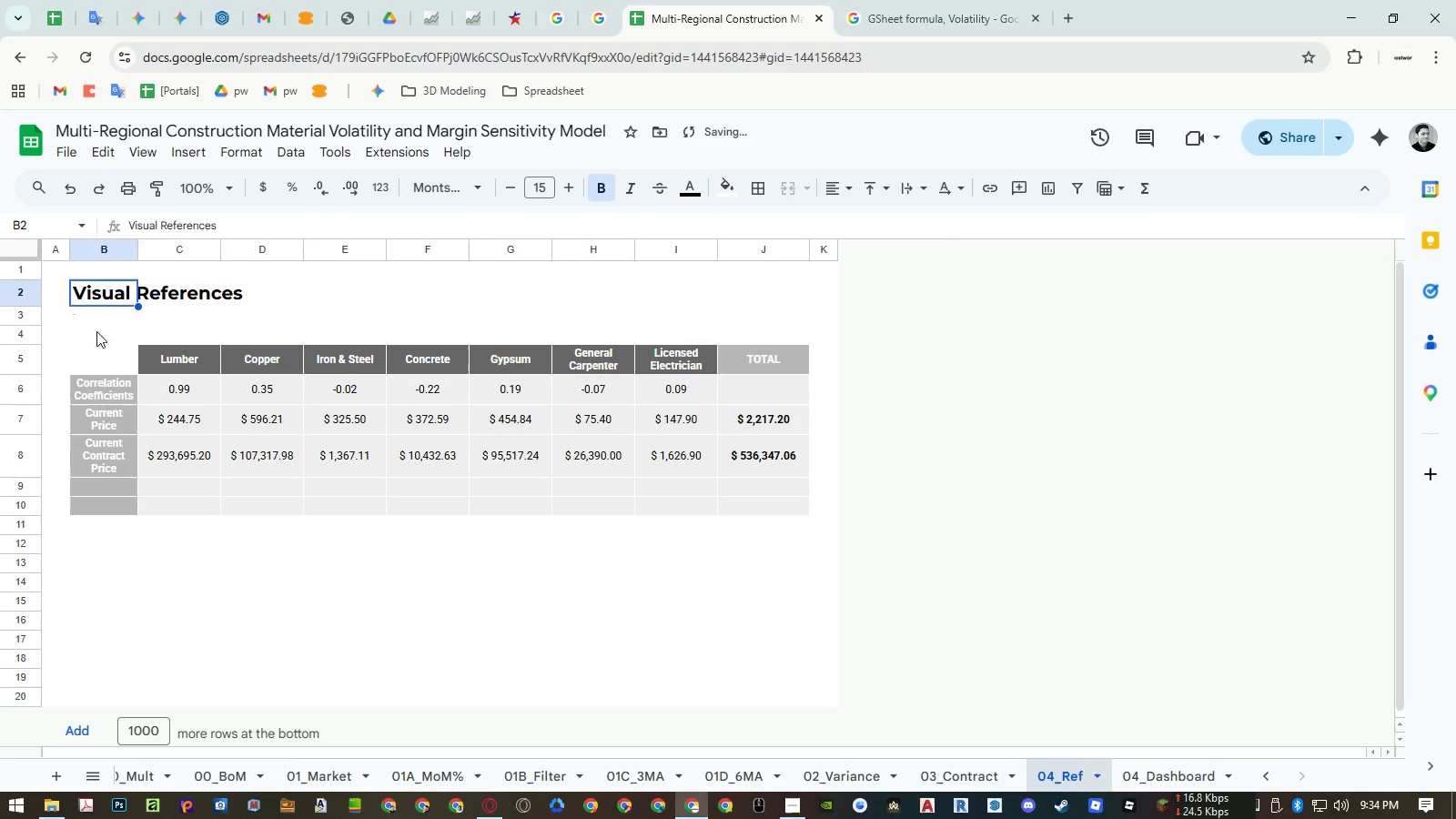 
key(Control+ControlLeft)
 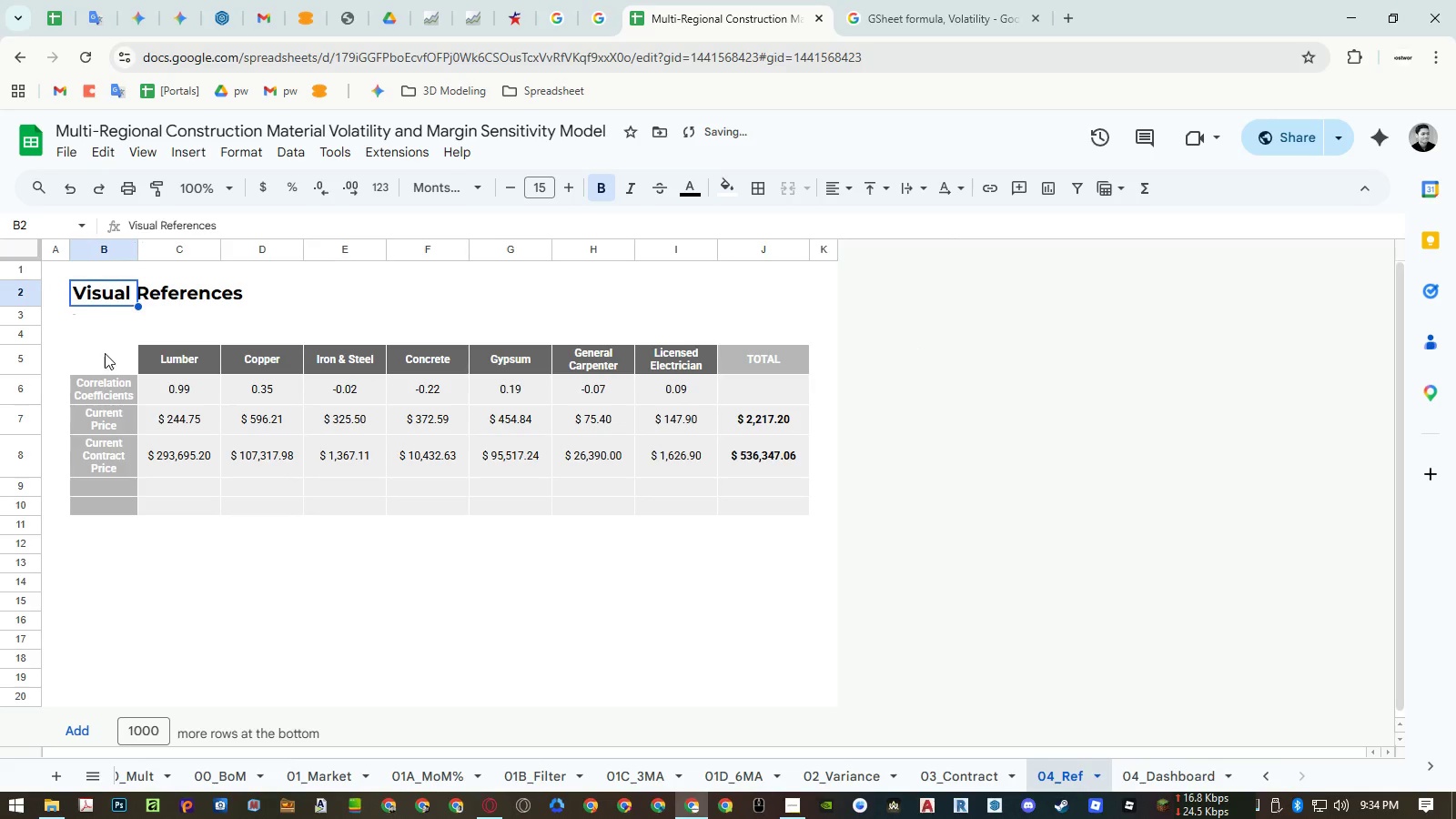 
key(Control+C)
 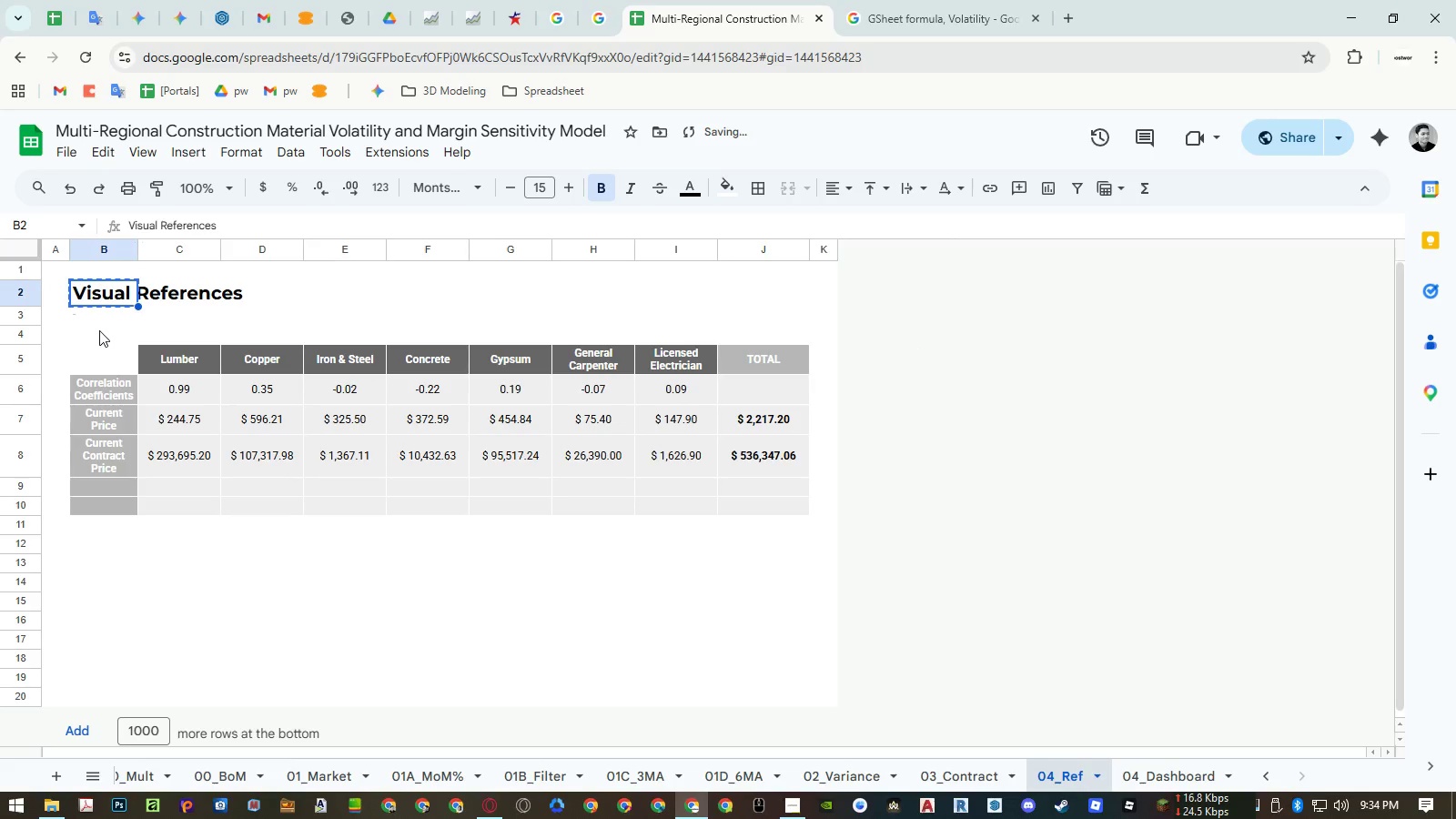 
key(Delete)
 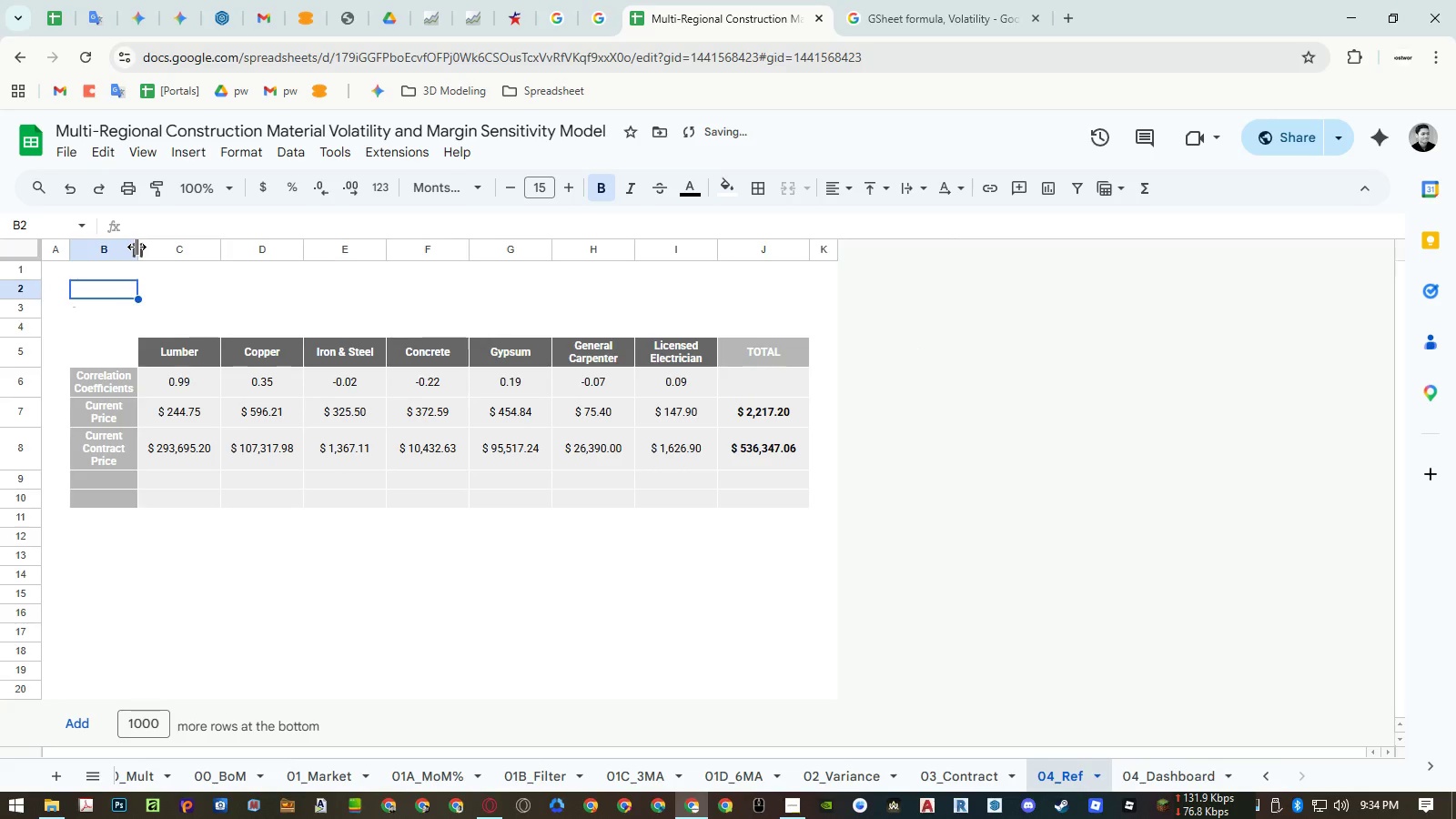 
double_click([137, 247])
 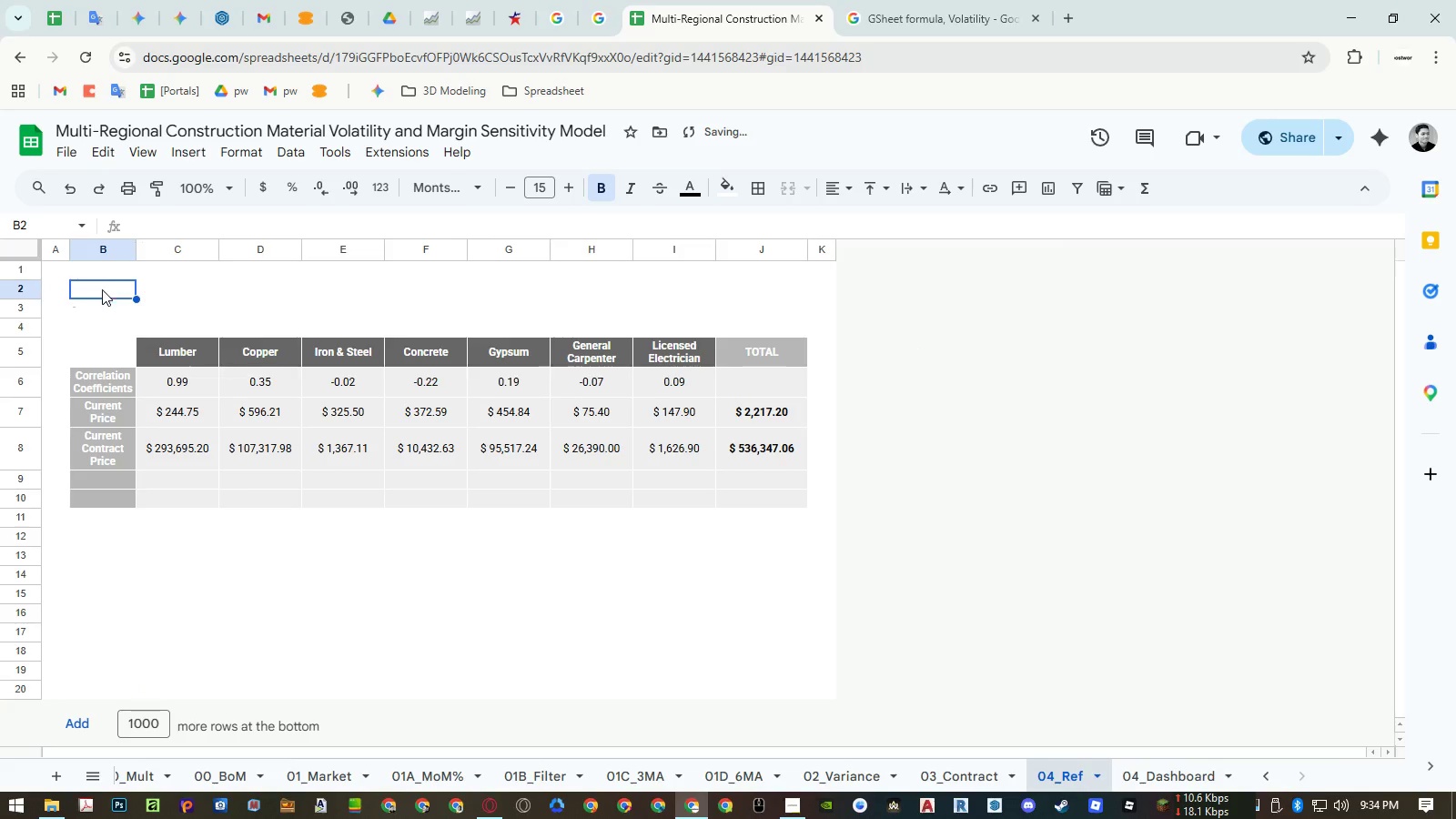 
triple_click([99, 292])
 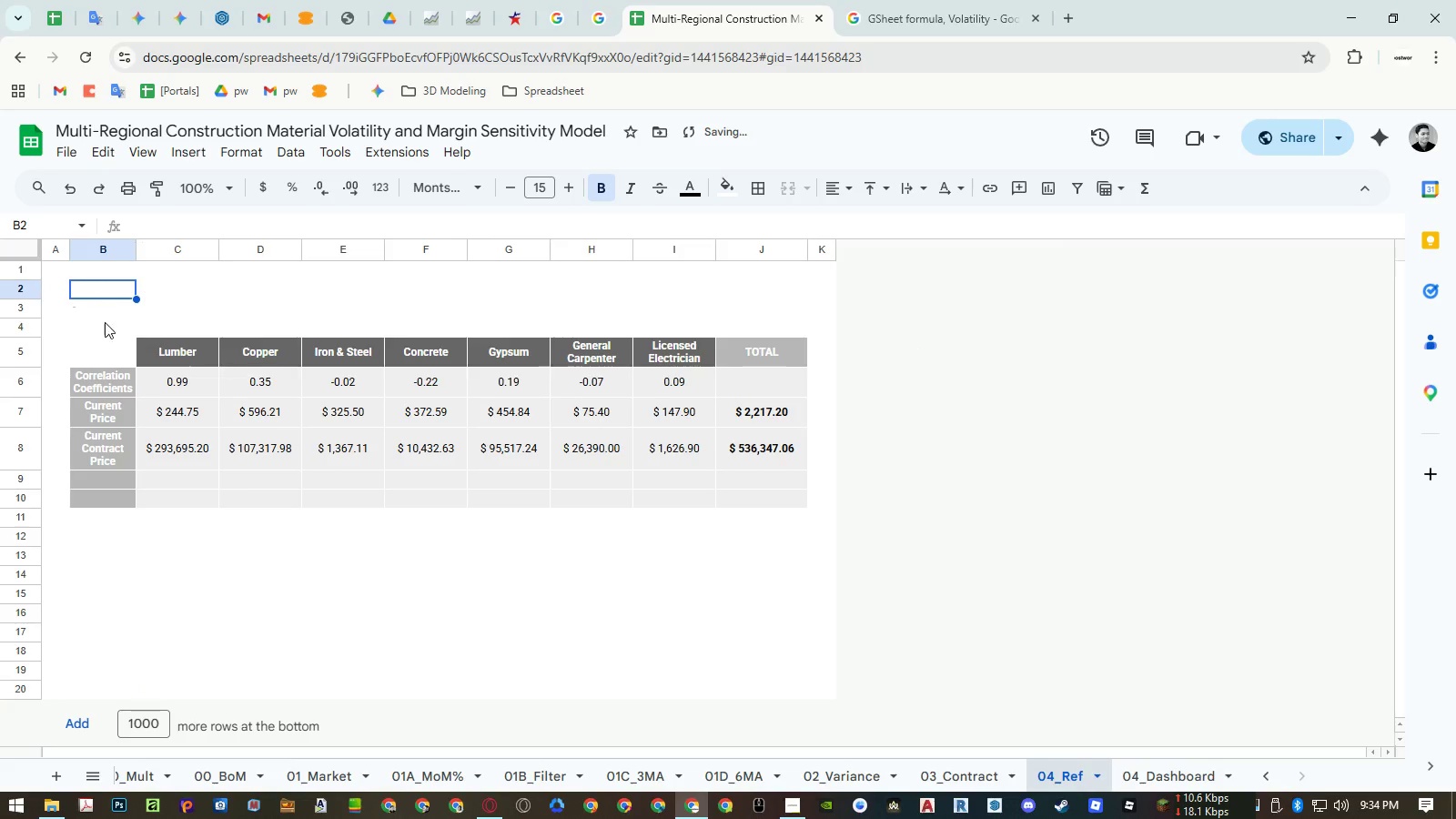 
key(Control+ControlLeft)
 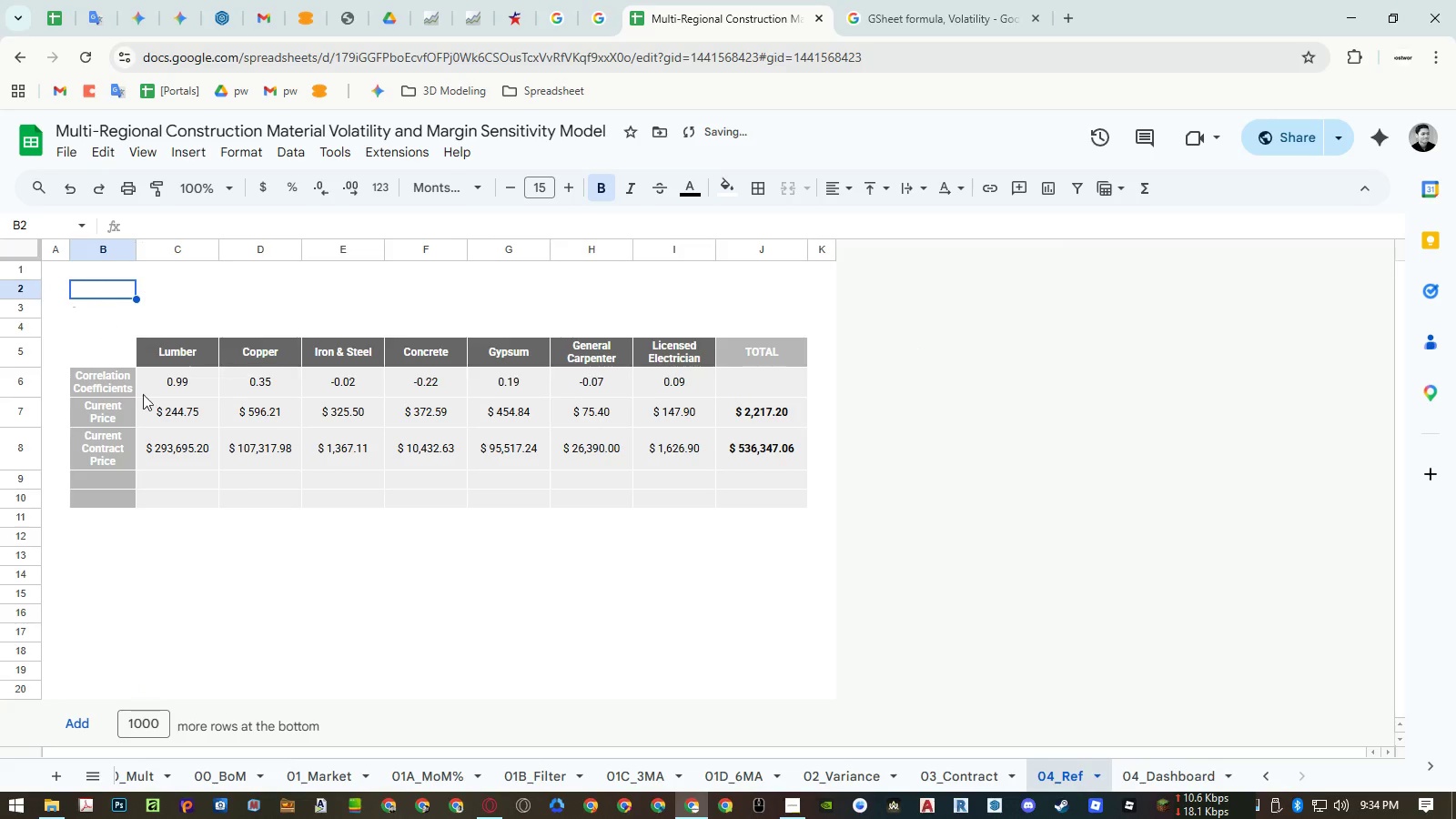 
key(Control+Shift+ShiftLeft)
 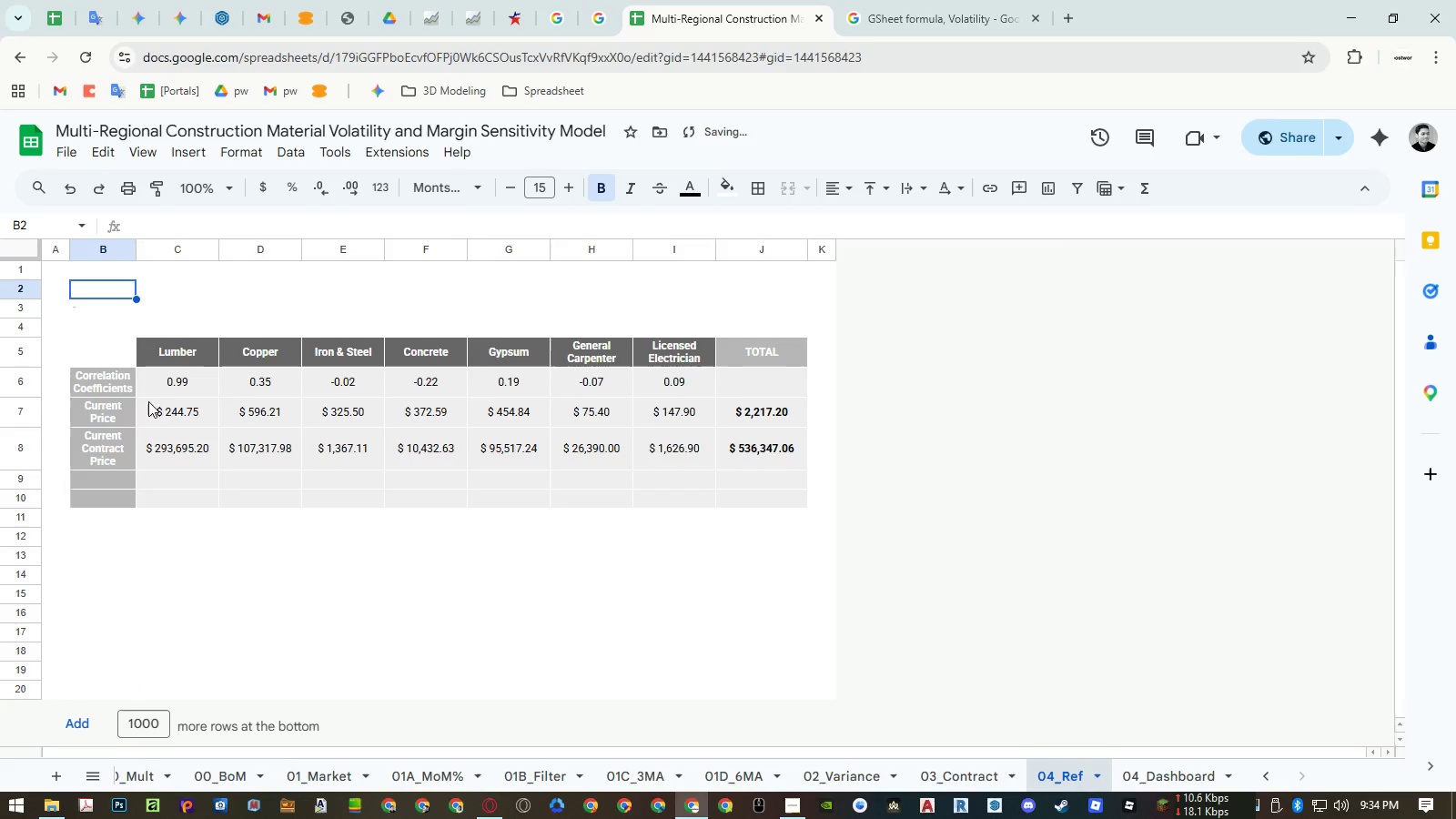 
key(Control+Shift+V)
 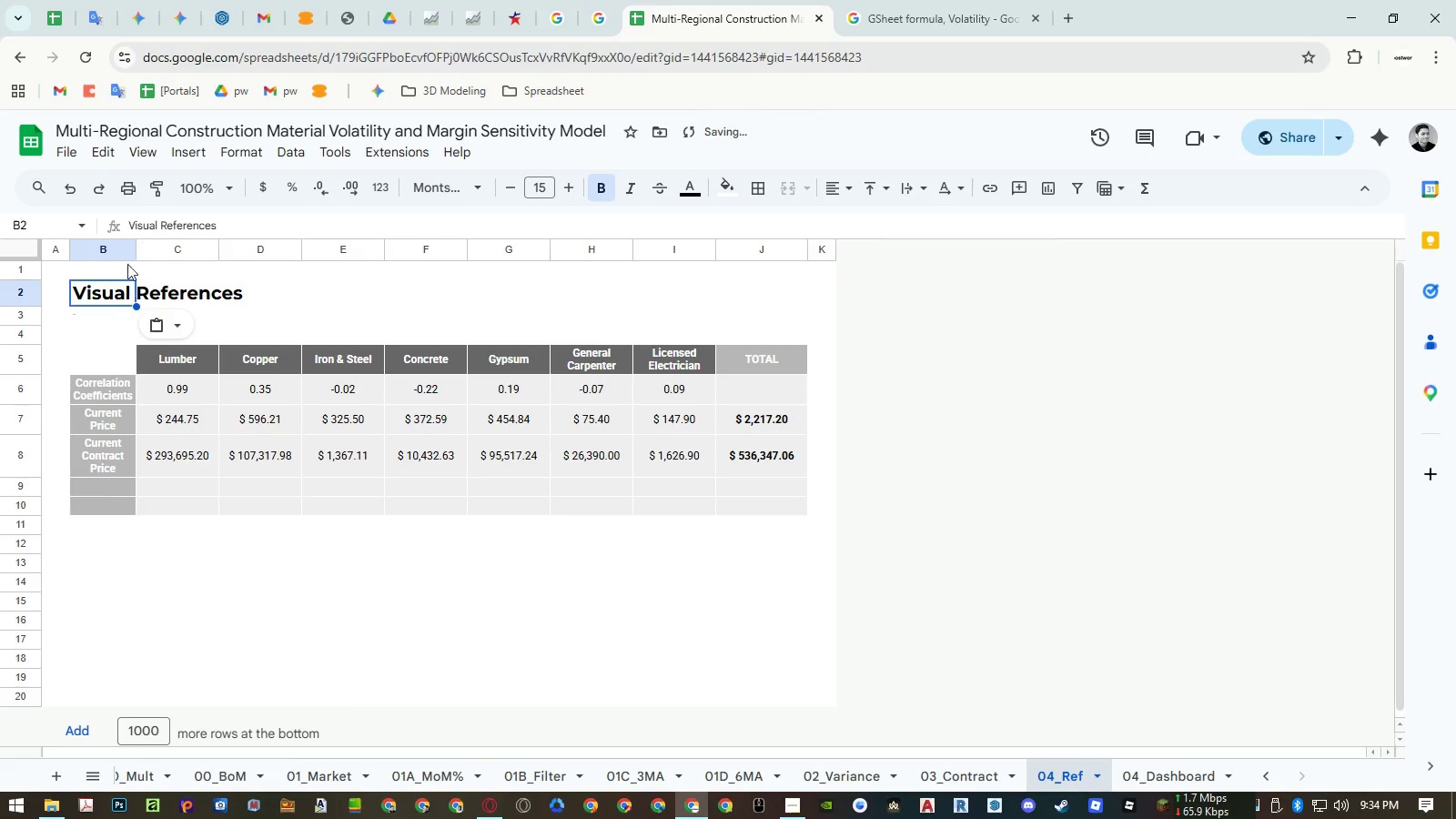 
right_click([101, 248])
 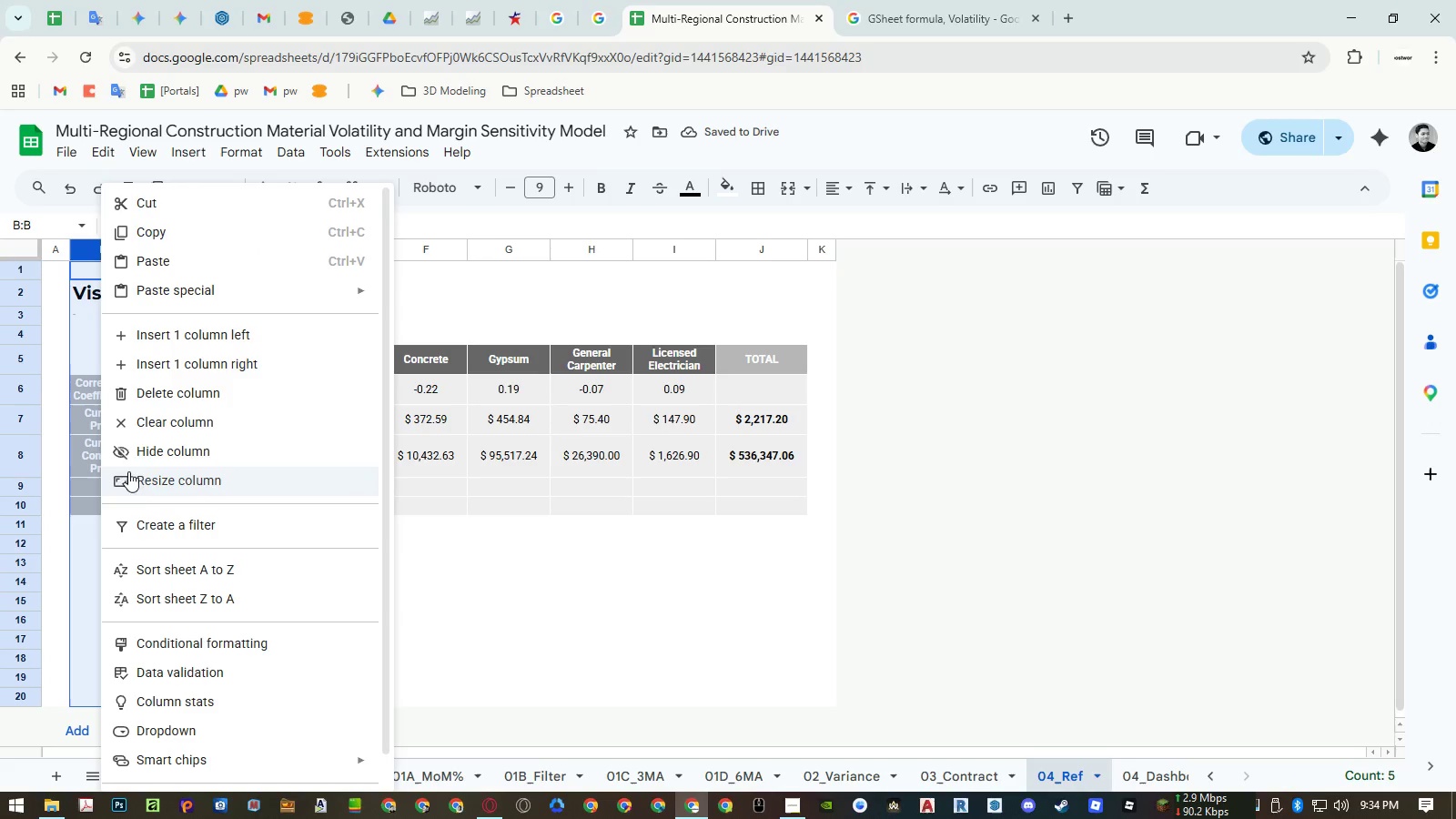 
left_click([130, 480])
 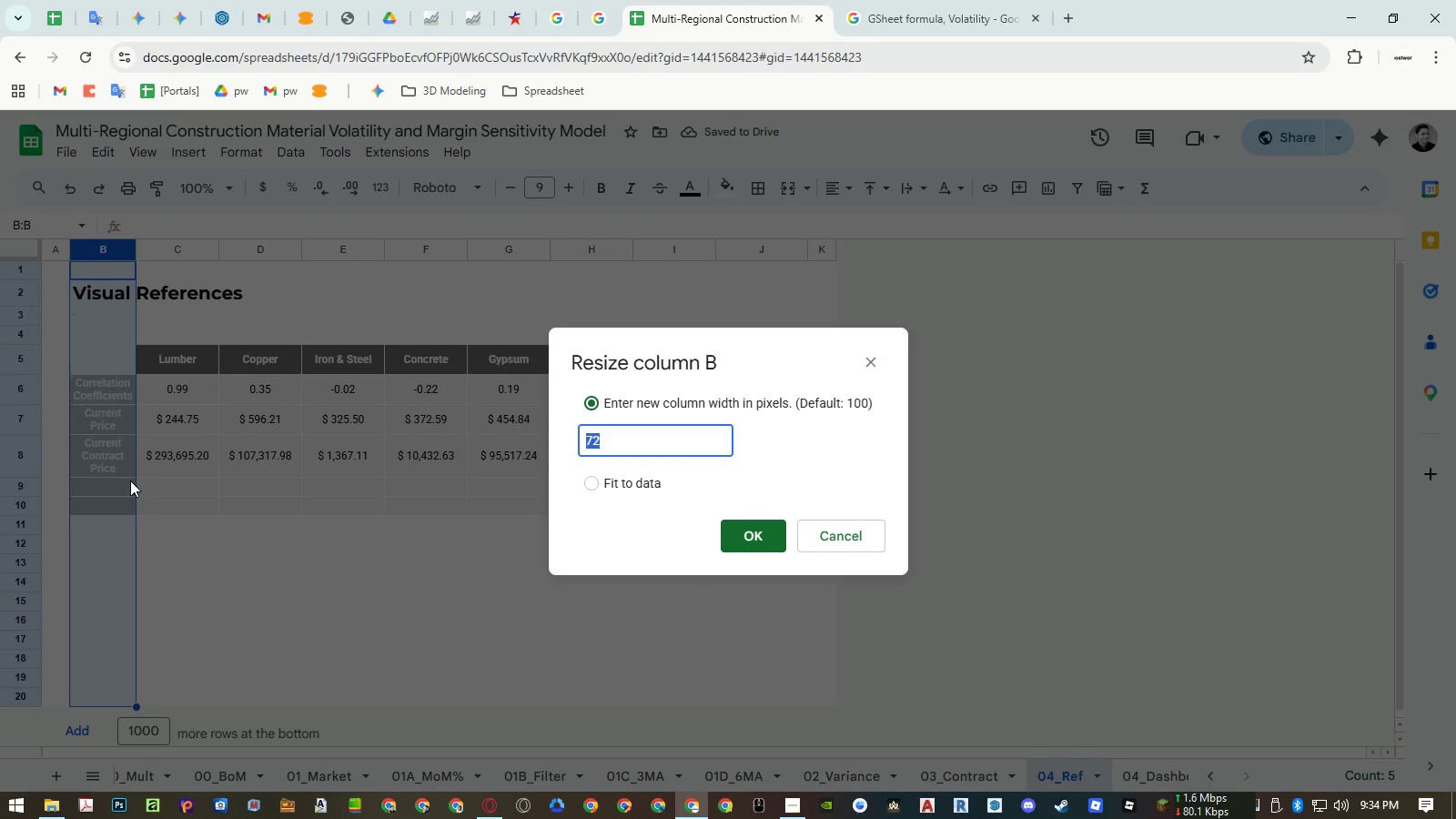 
key(Numpad7)
 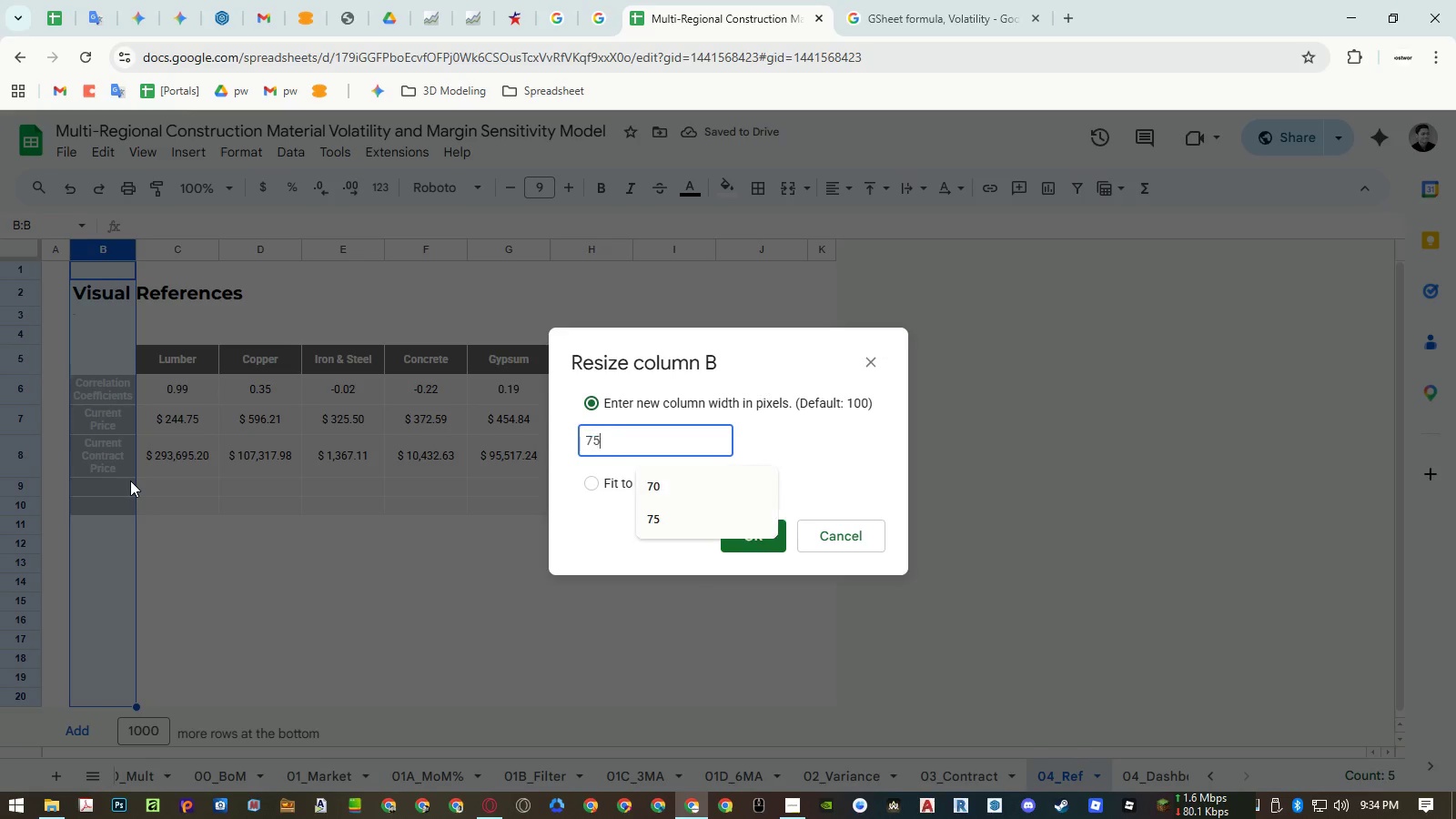 
key(Numpad5)
 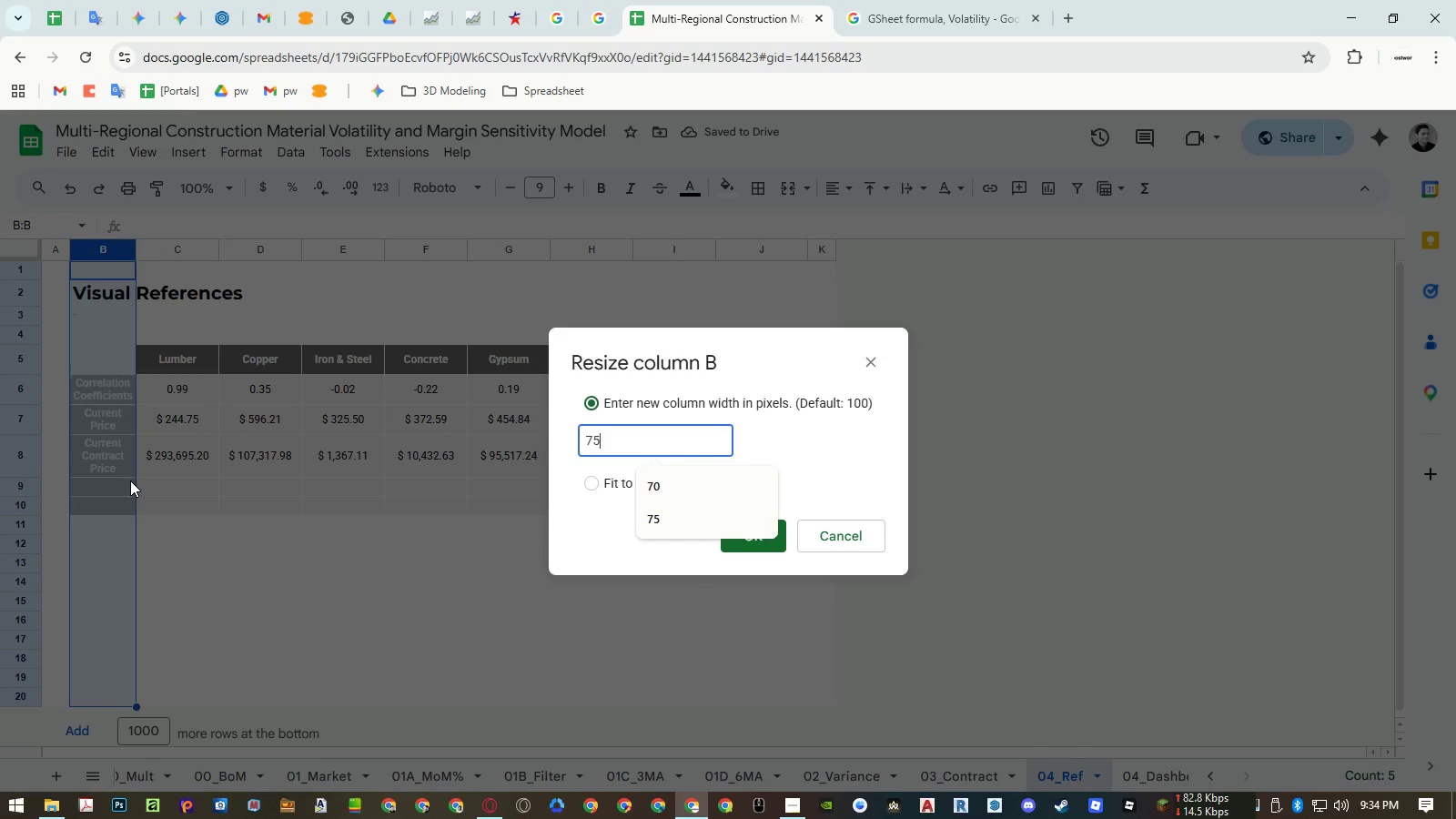 
key(NumpadEnter)
 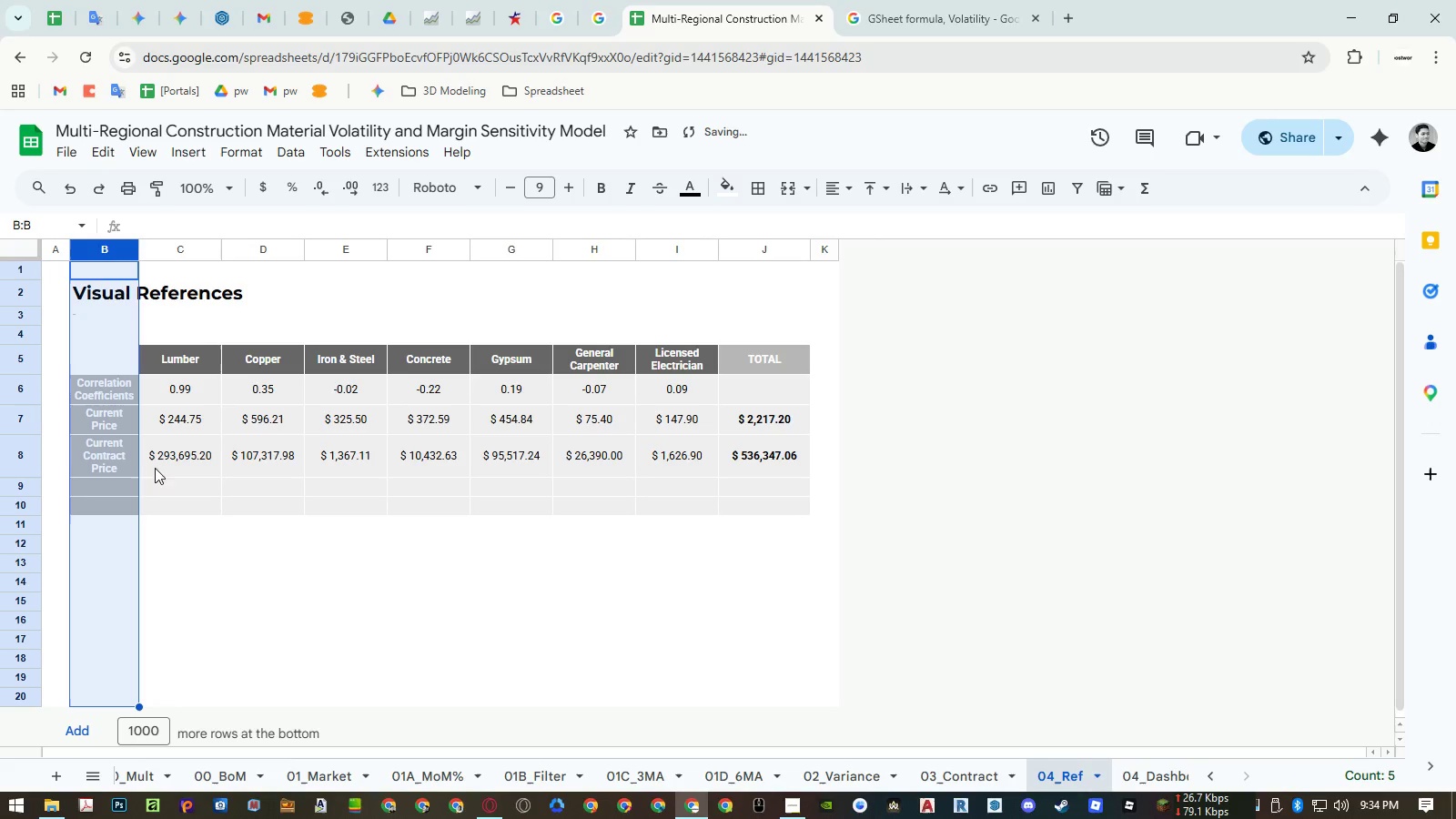 
left_click([161, 462])
 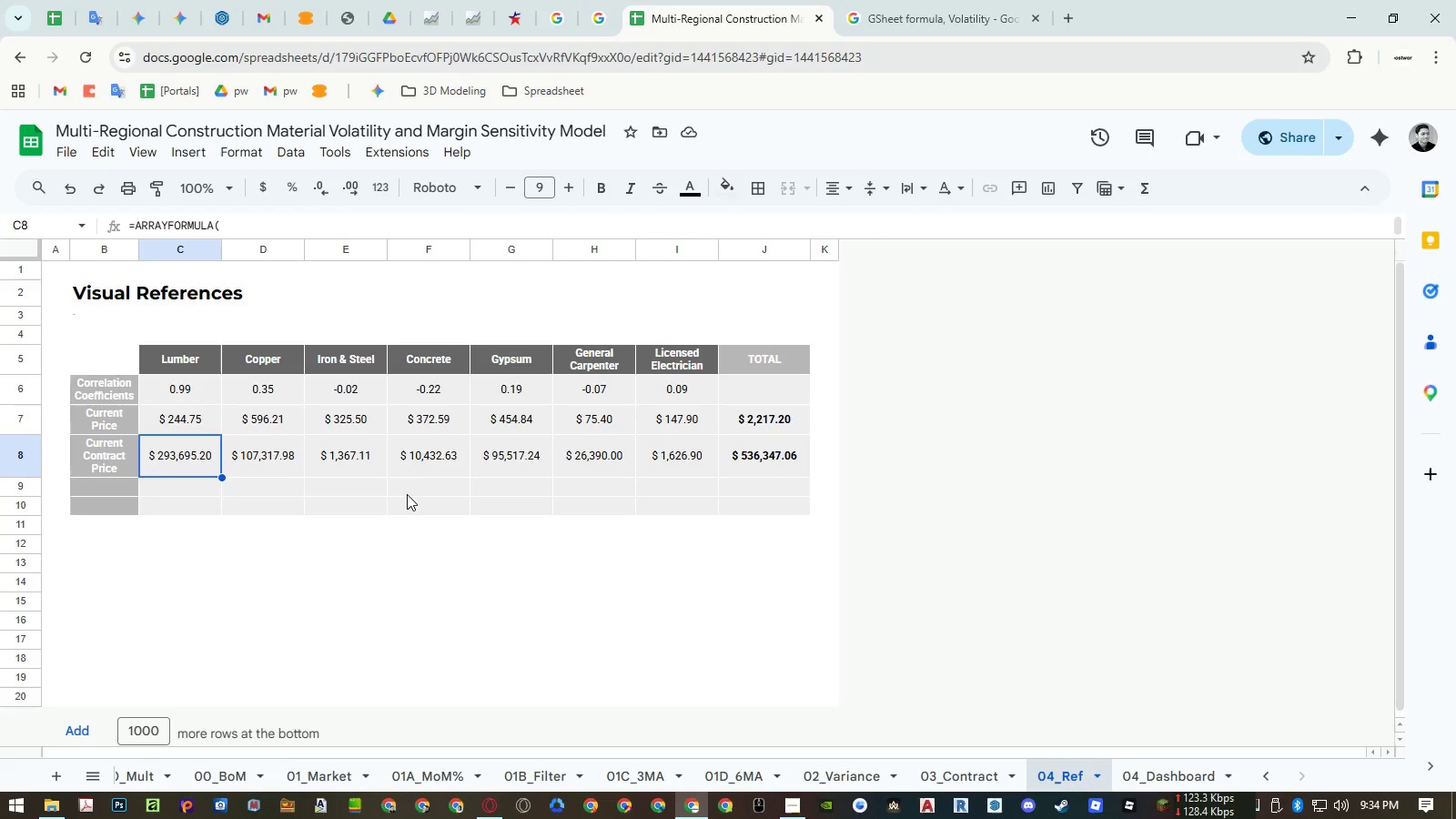 
wait(5.42)
 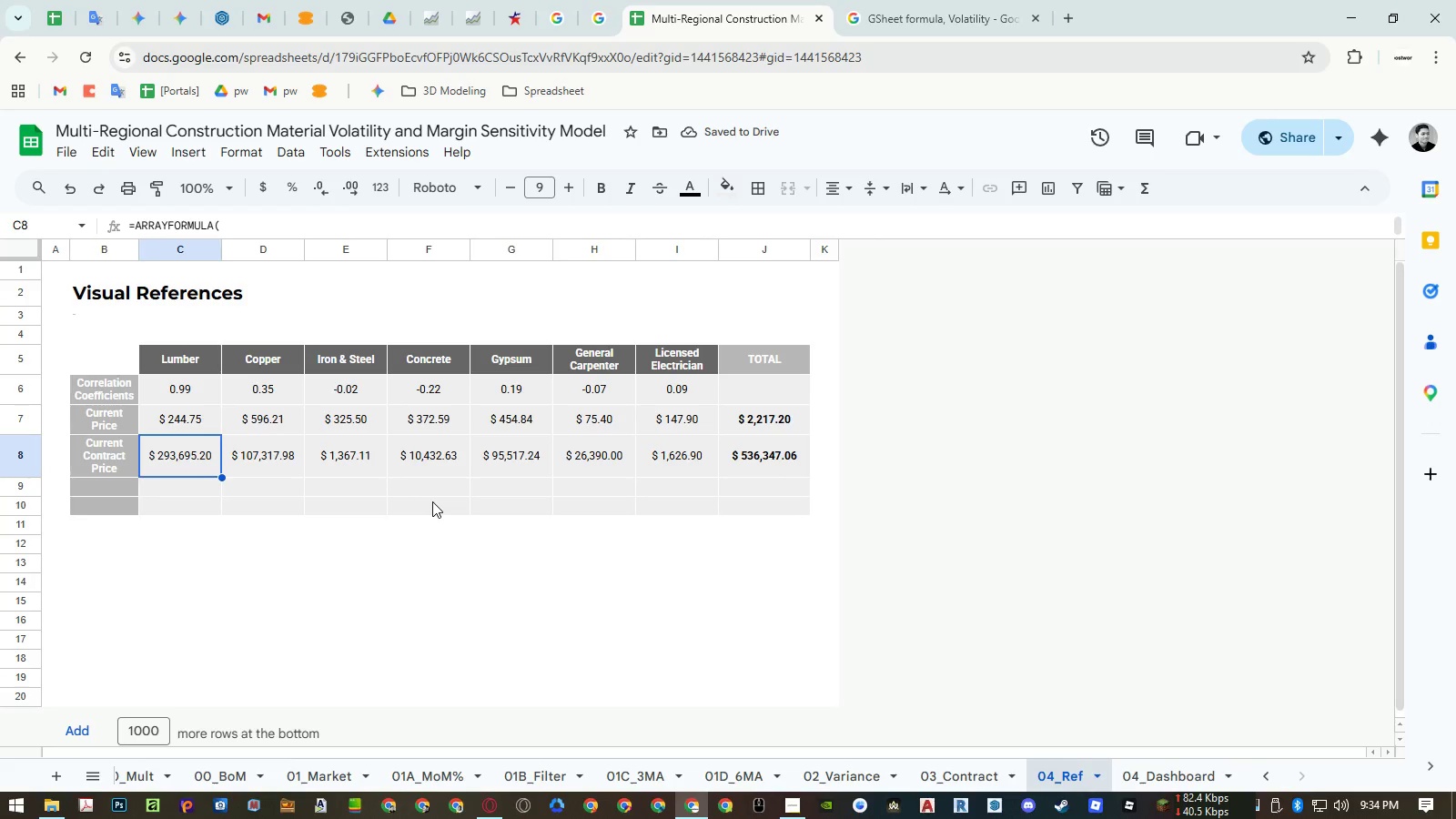 
left_click([1158, 774])
 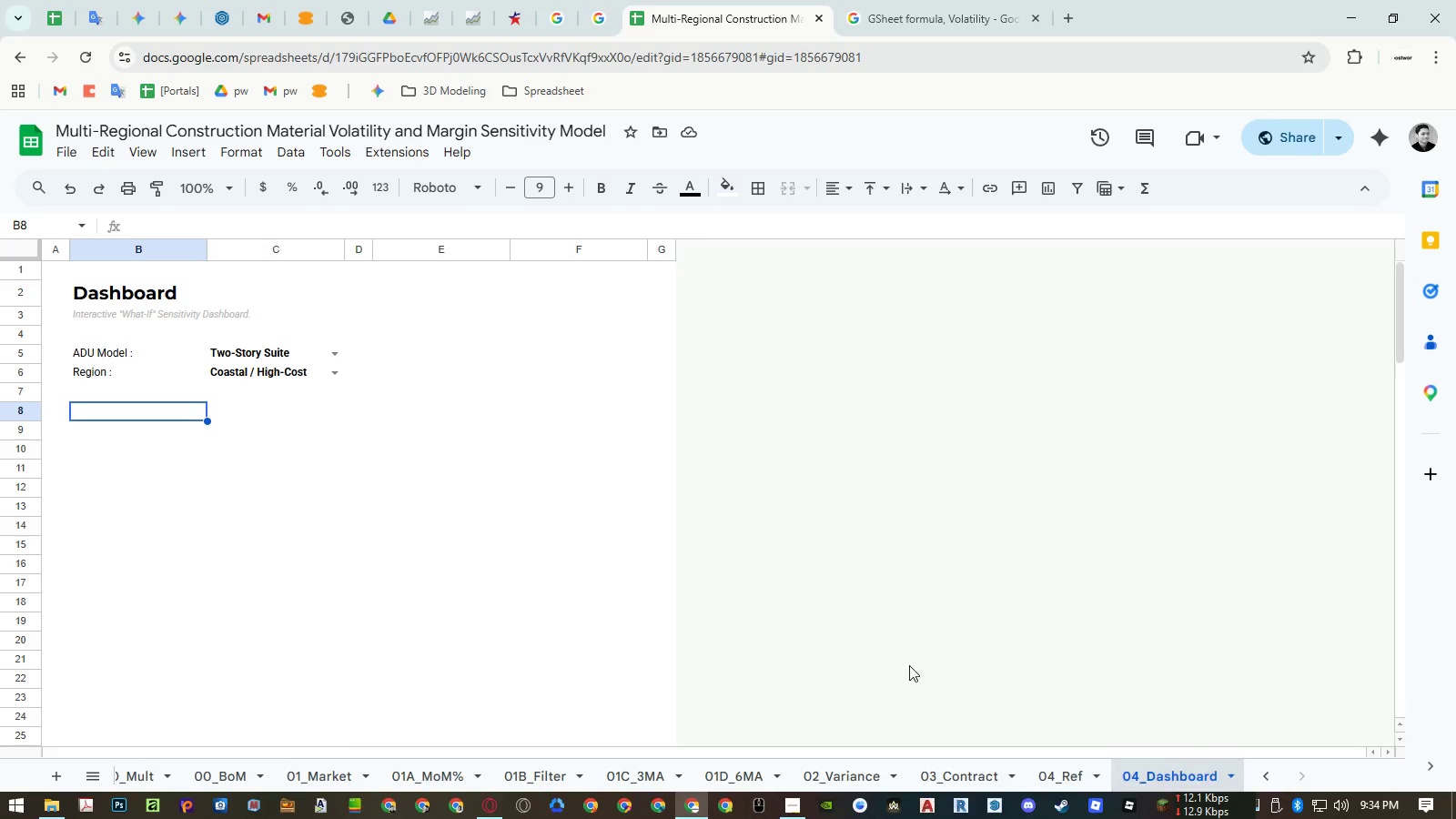 
scroll: coordinate [313, 532], scroll_direction: down, amount: 10.0
 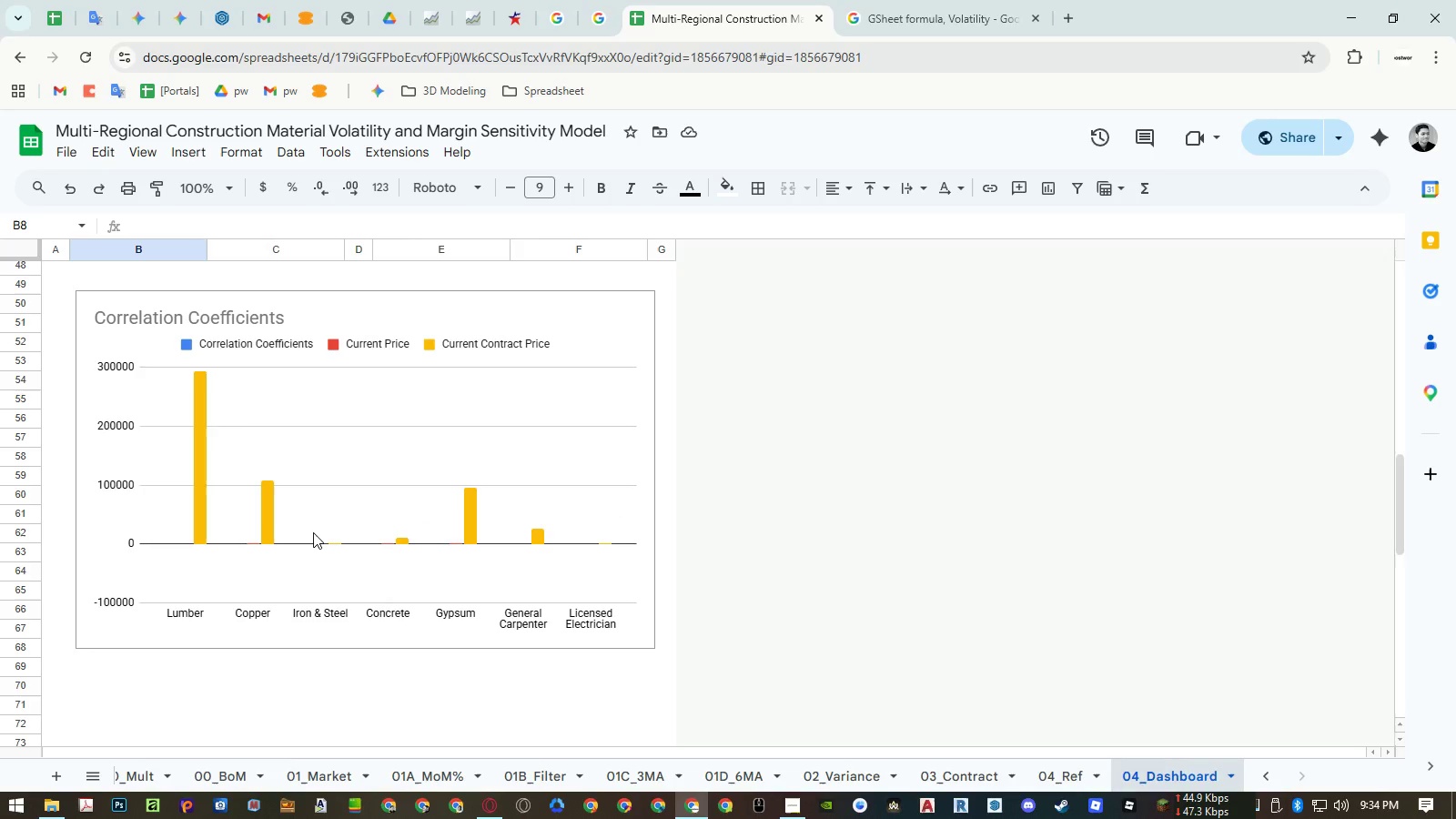 
wait(6.35)
 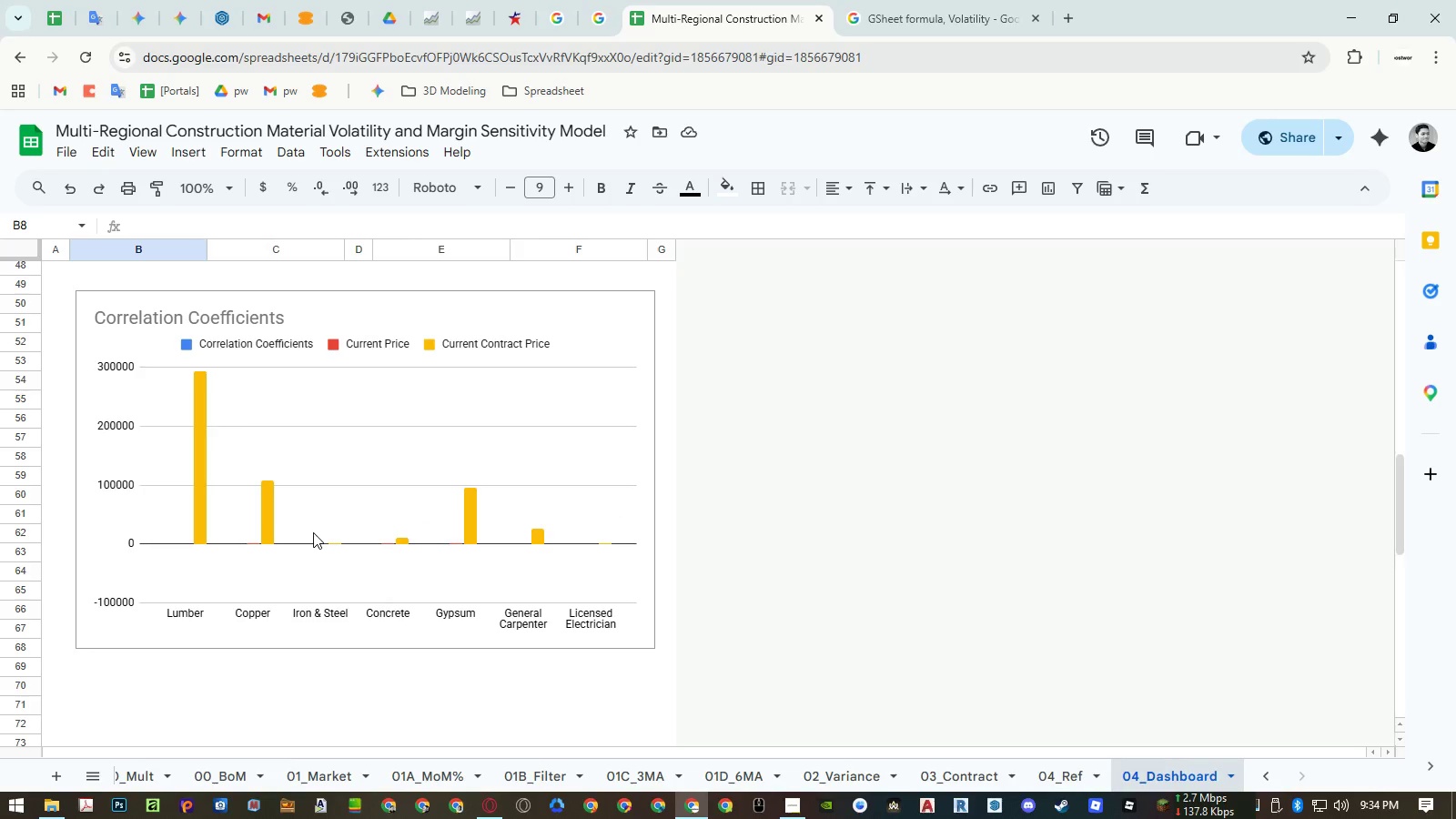 
double_click([281, 311])
 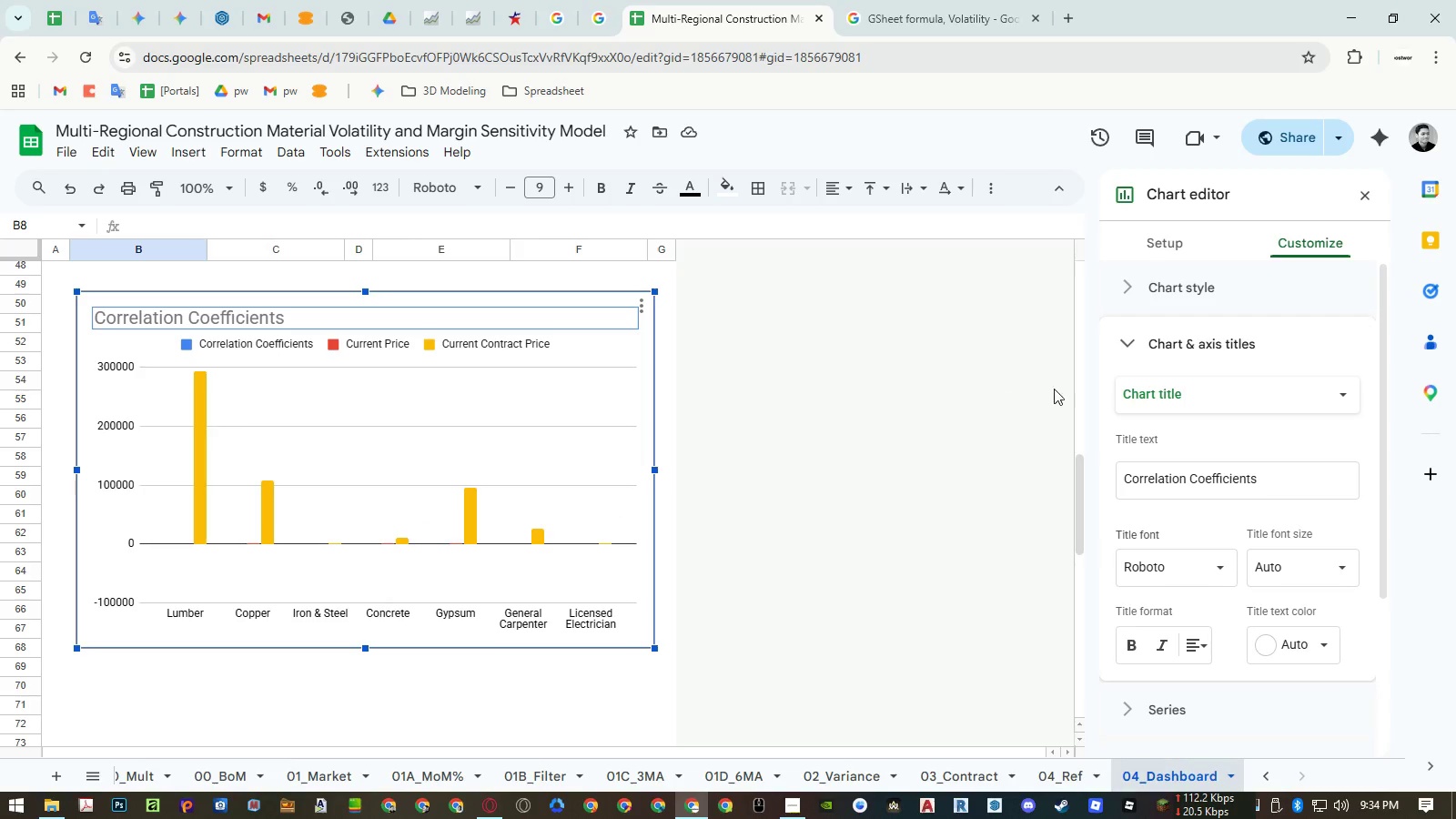 
left_click([1148, 247])
 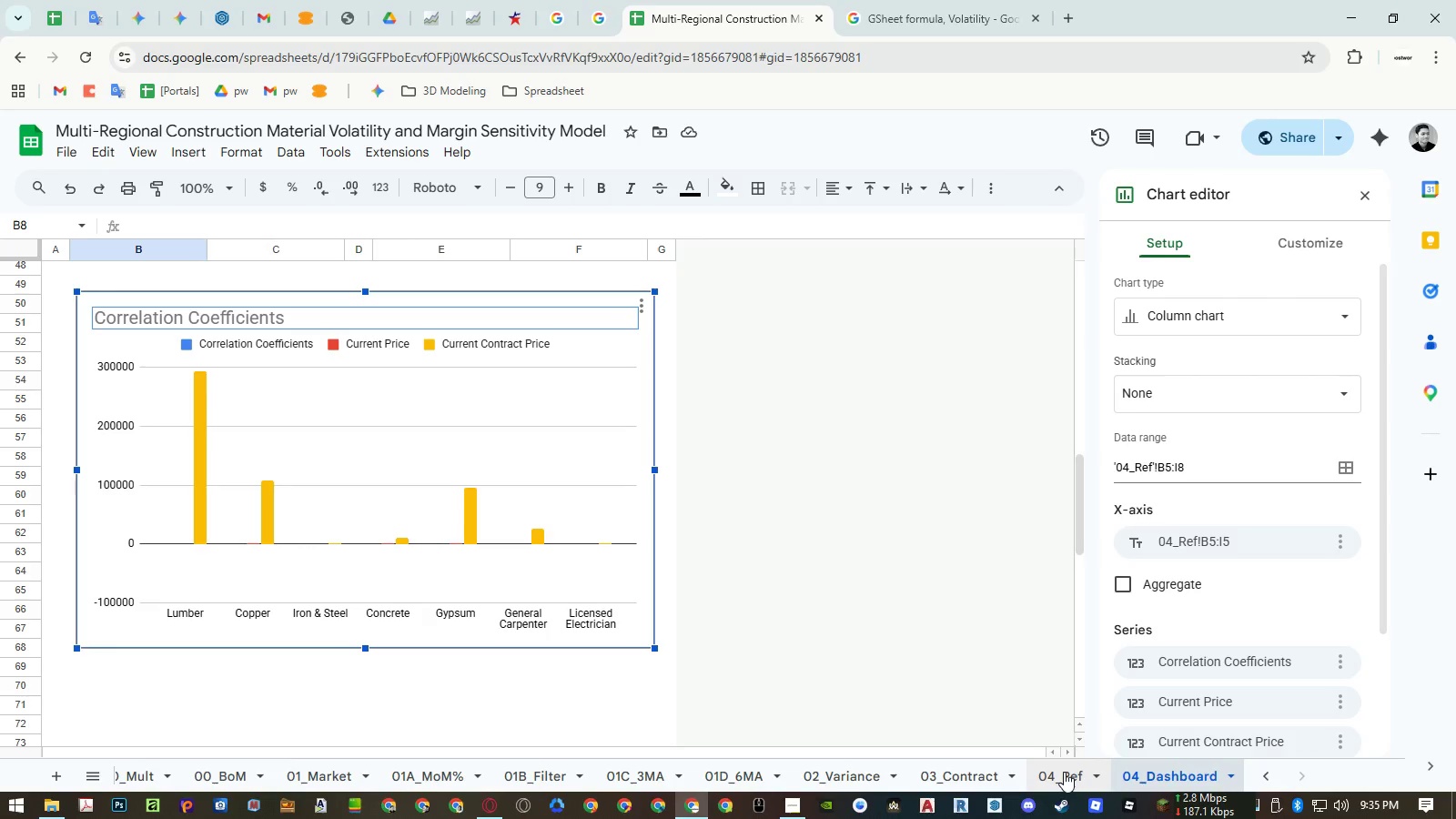 
left_click([1064, 772])
 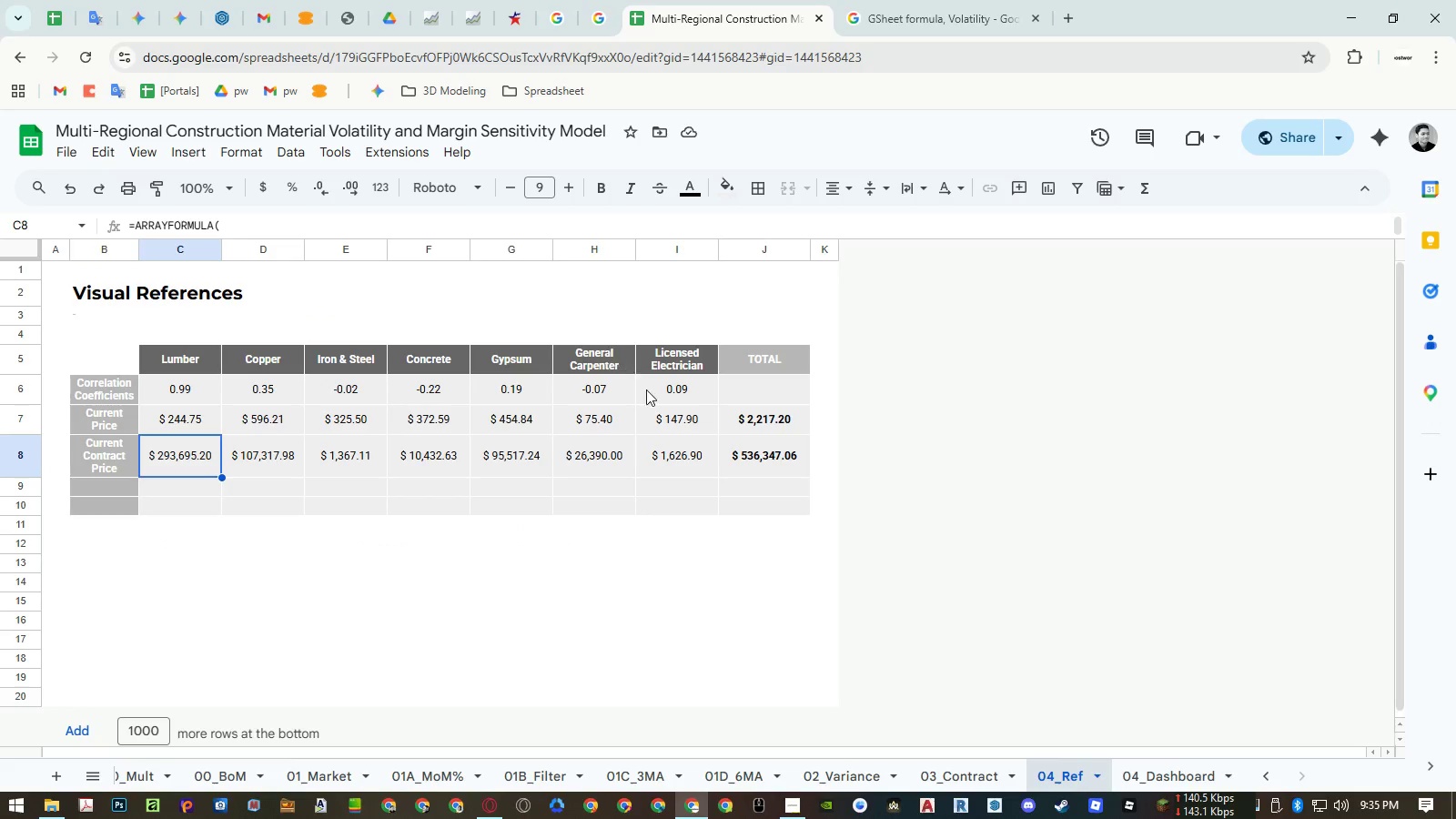 
wait(8.62)
 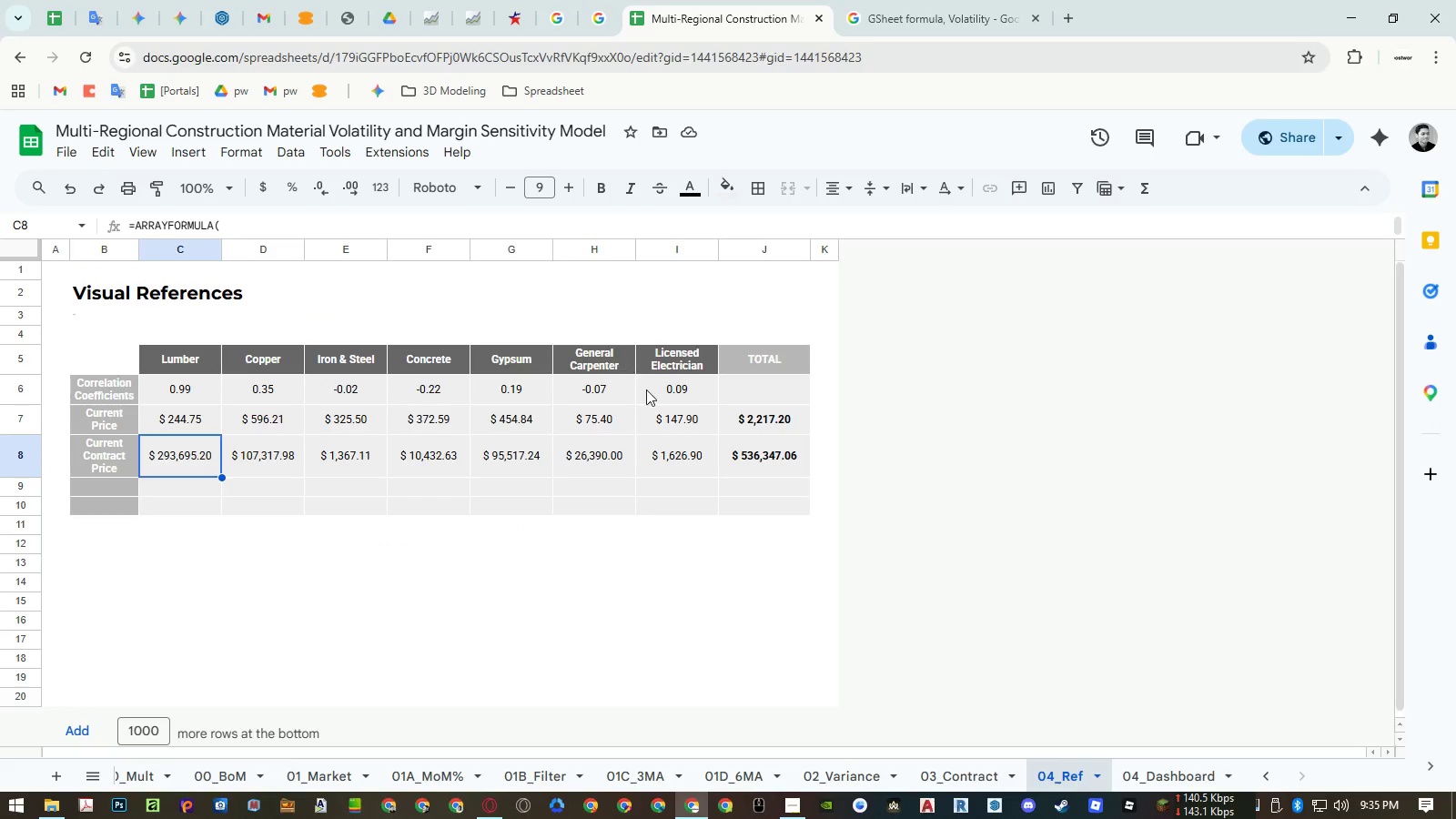 
left_click([1125, 769])
 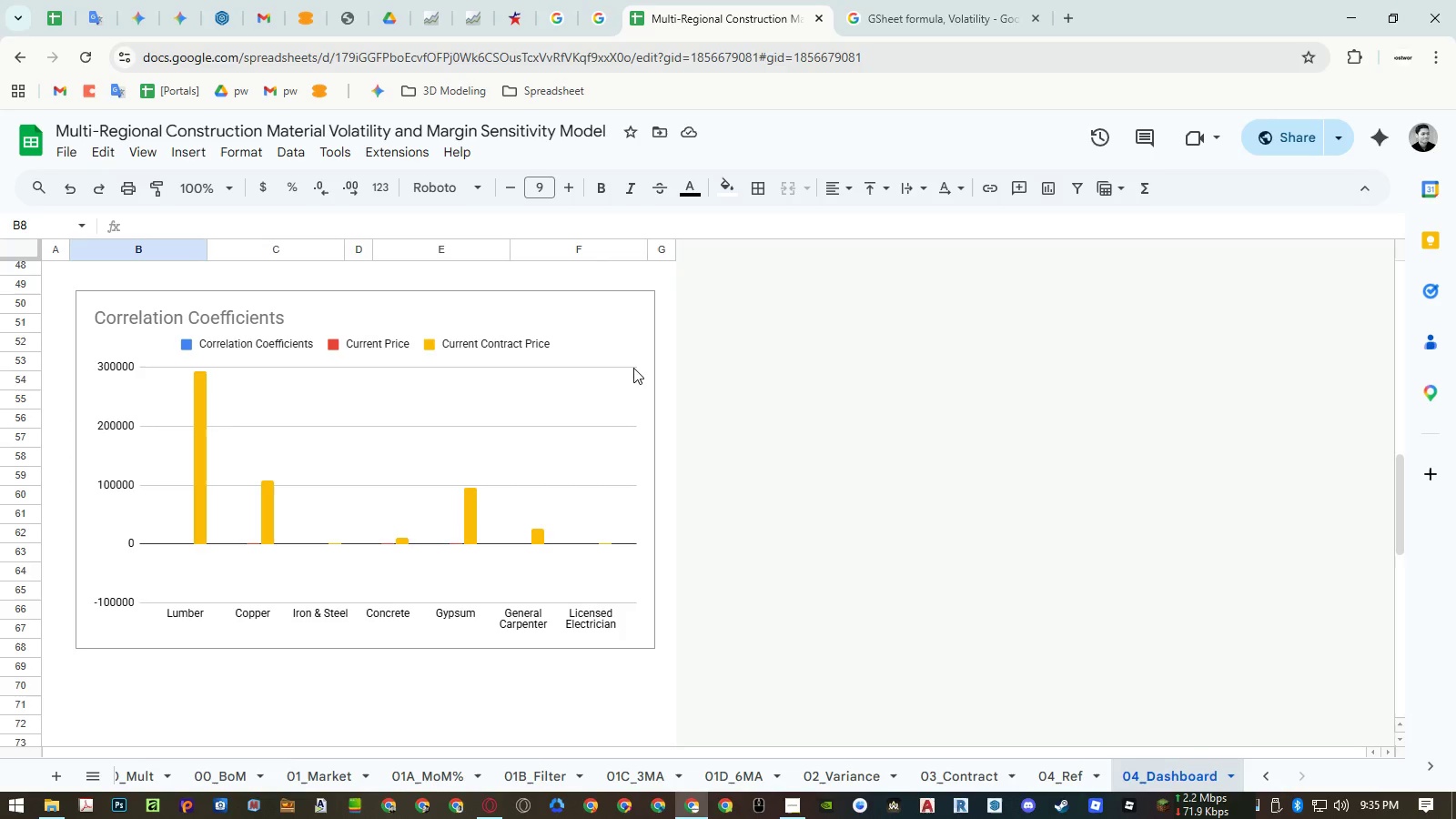 
double_click([578, 311])
 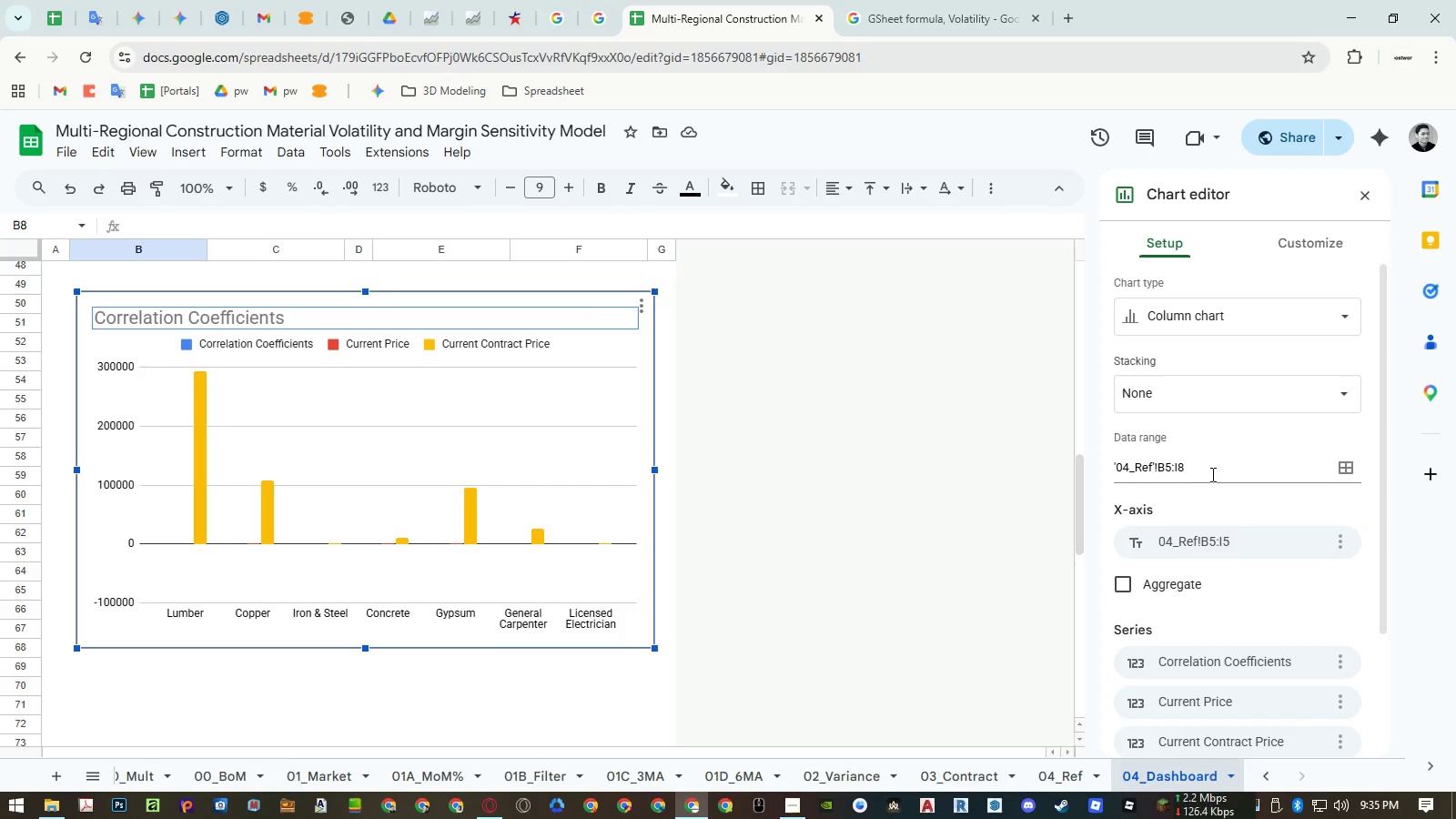 
left_click_drag(start_coordinate=[1197, 469], to_coordinate=[1178, 470])
 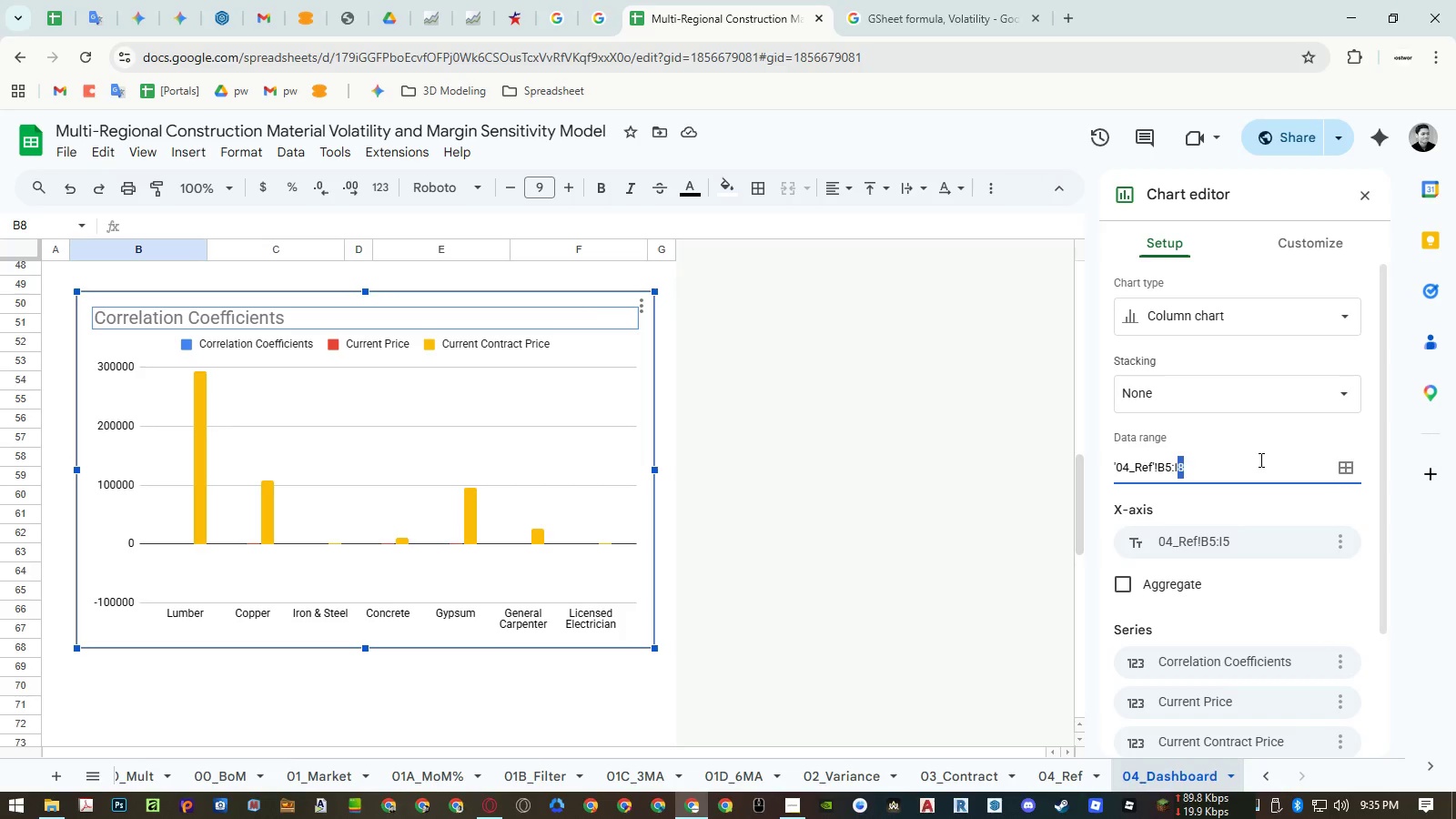 
key(Numpad6)
 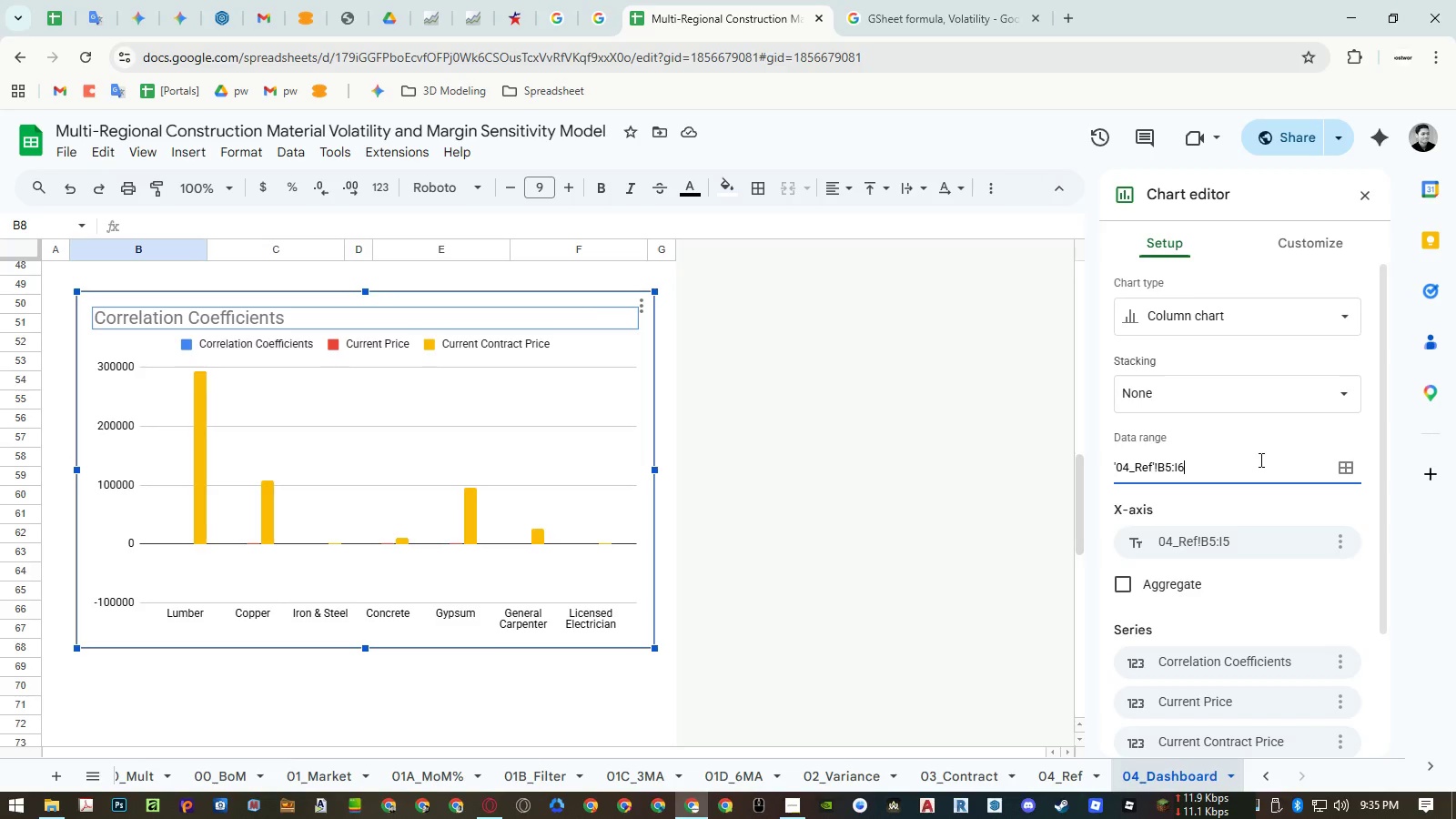 
key(NumpadEnter)
 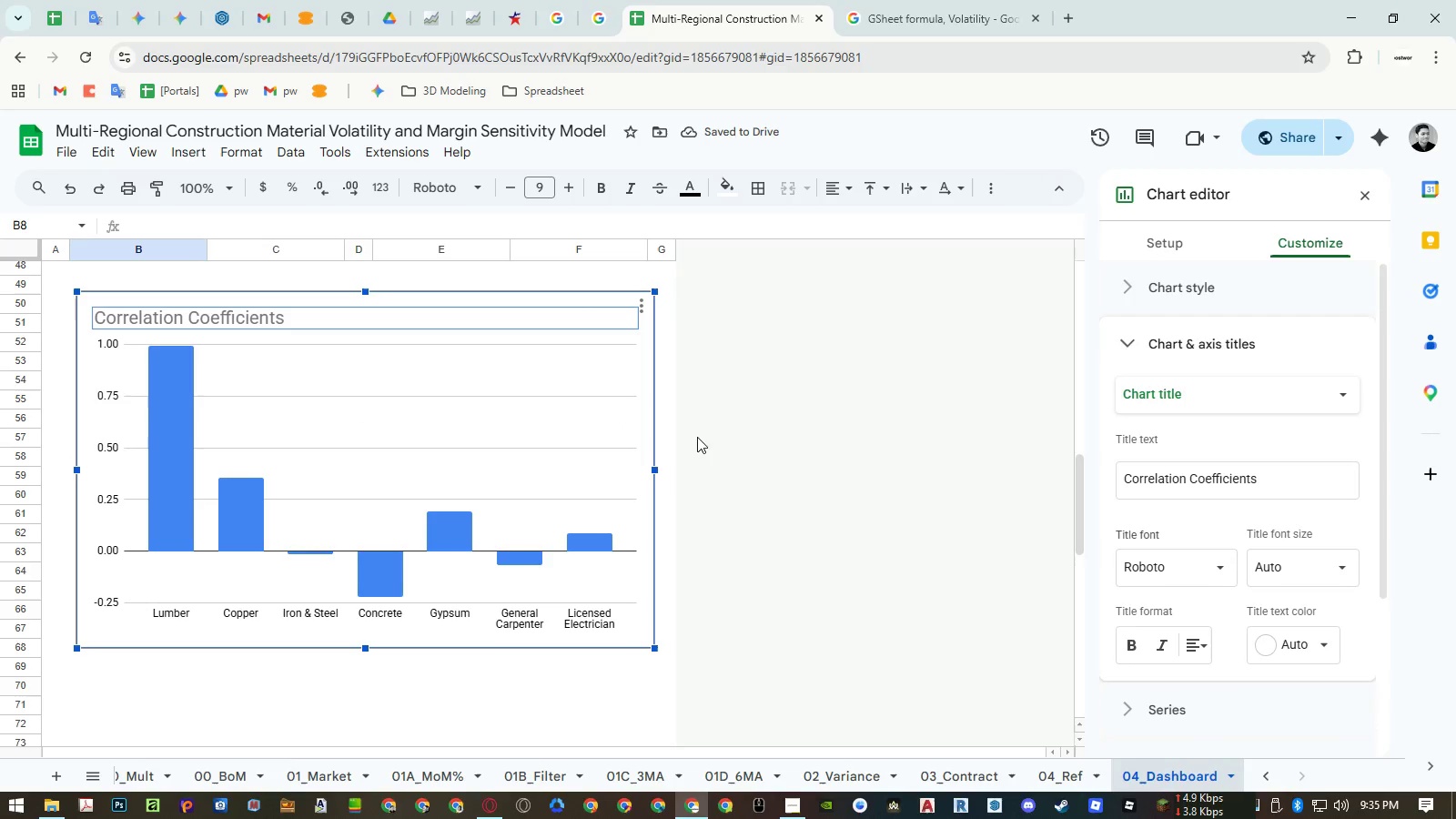 
left_click([665, 426])
 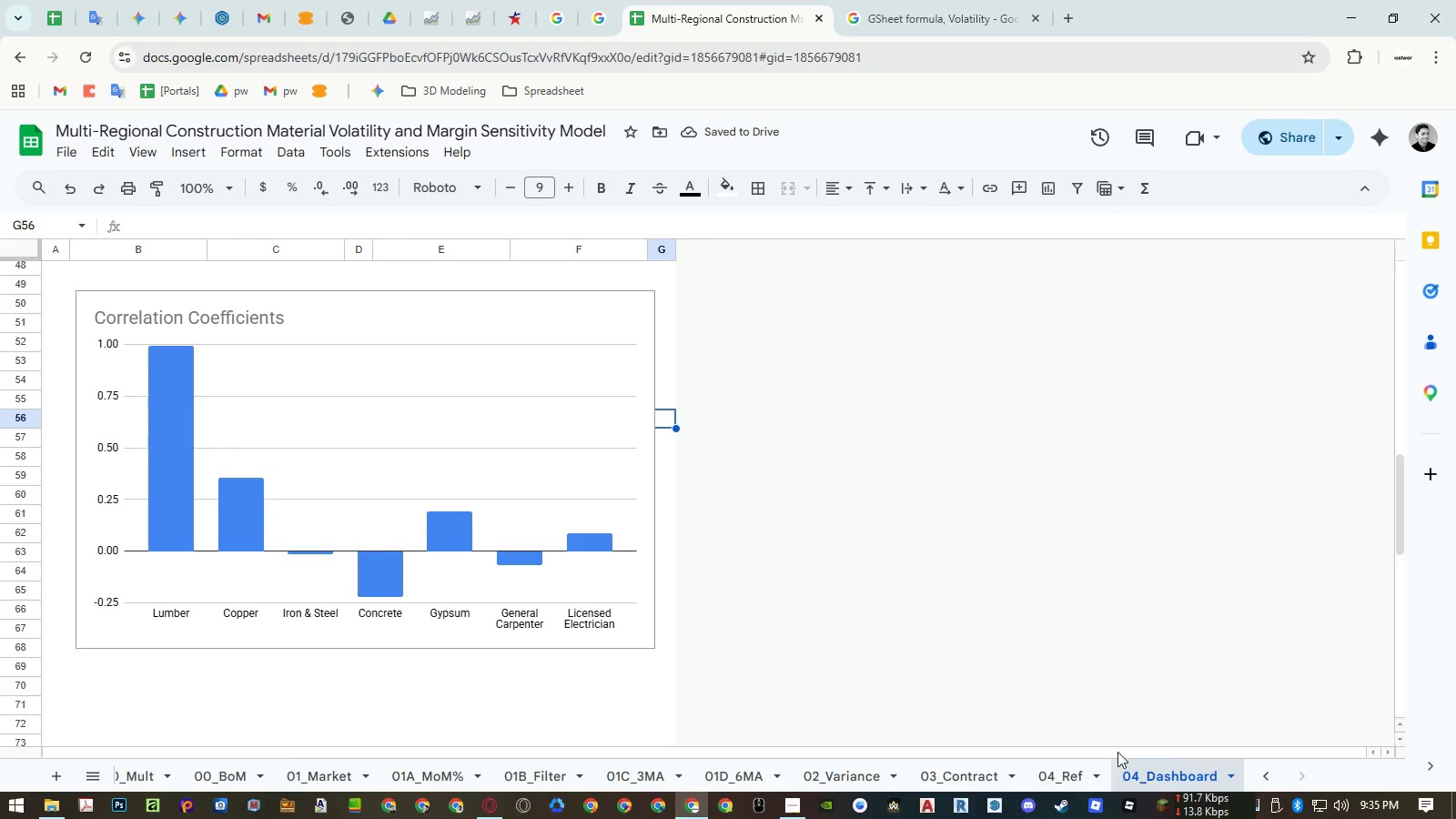 
left_click([1080, 782])
 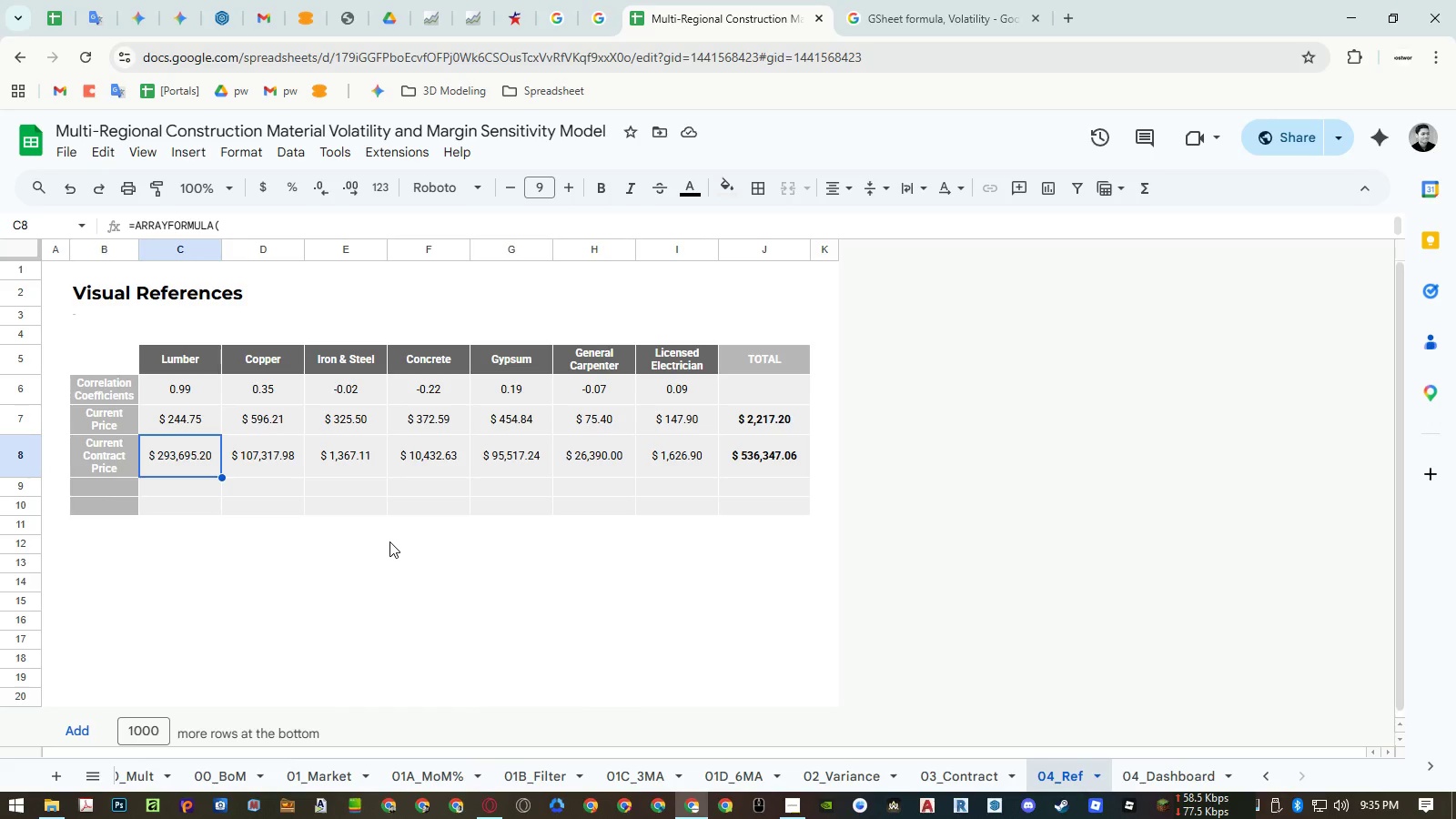 
wait(20.38)
 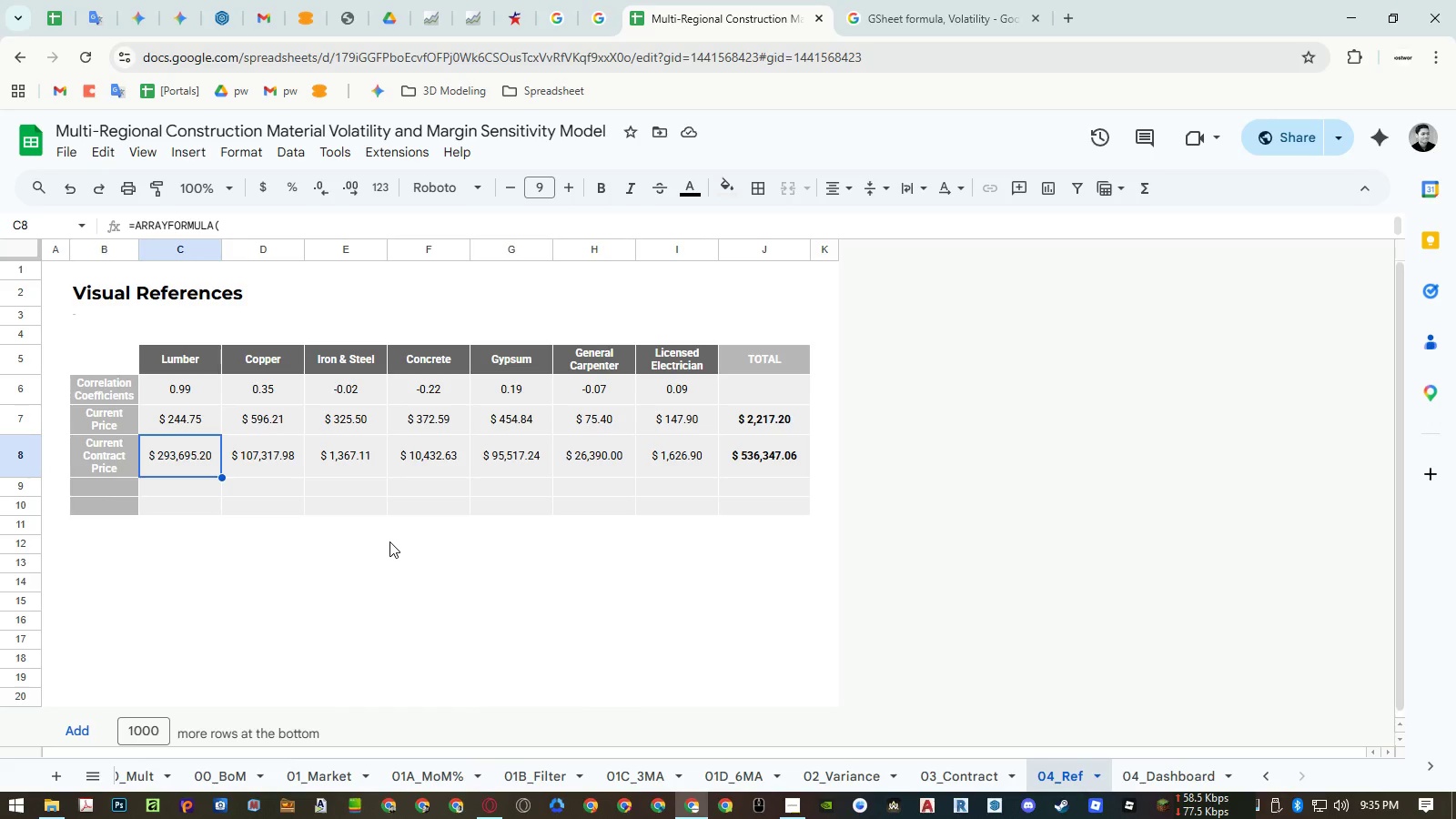 
left_click([1146, 763])
 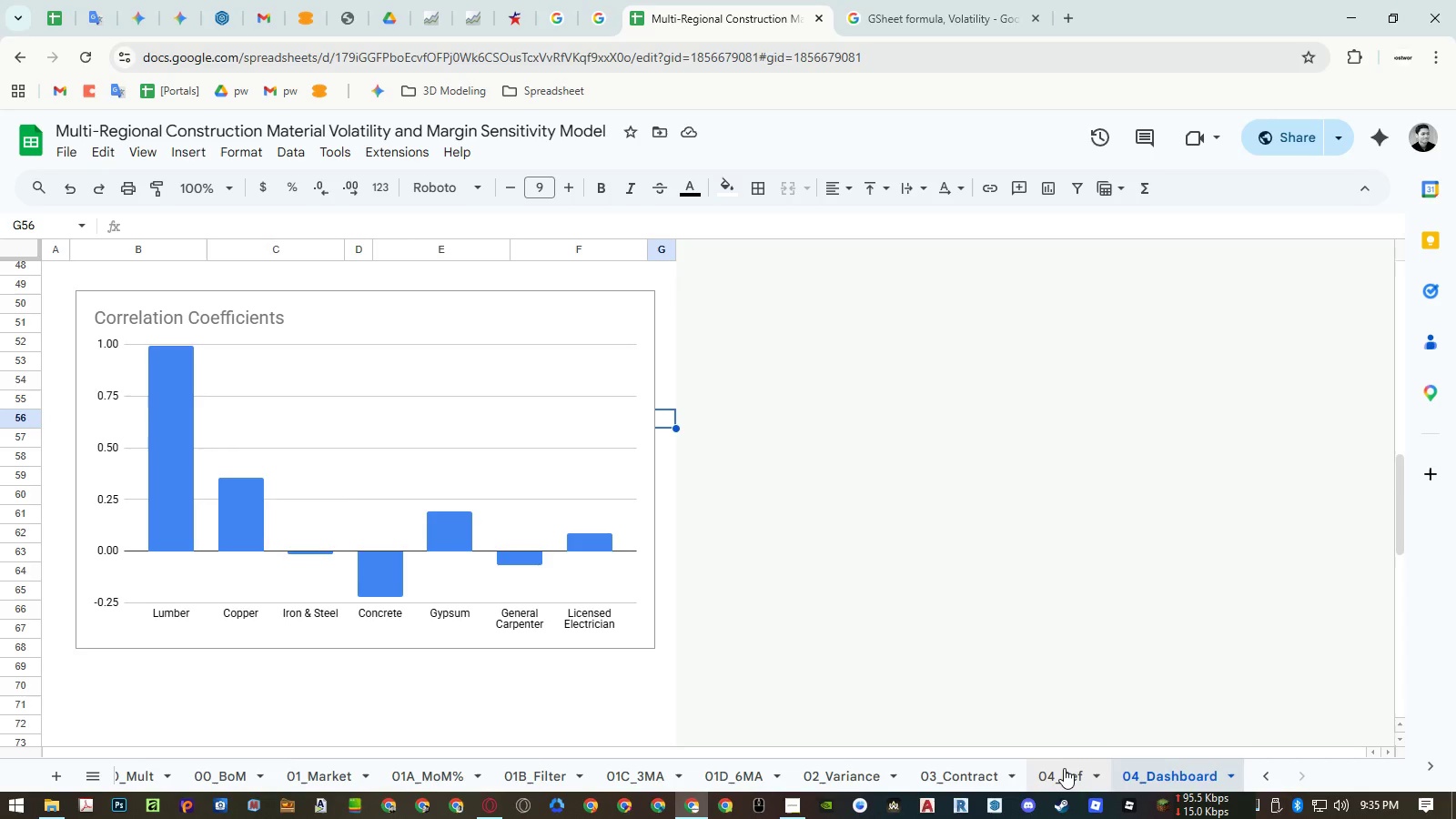 
left_click([1064, 768])
 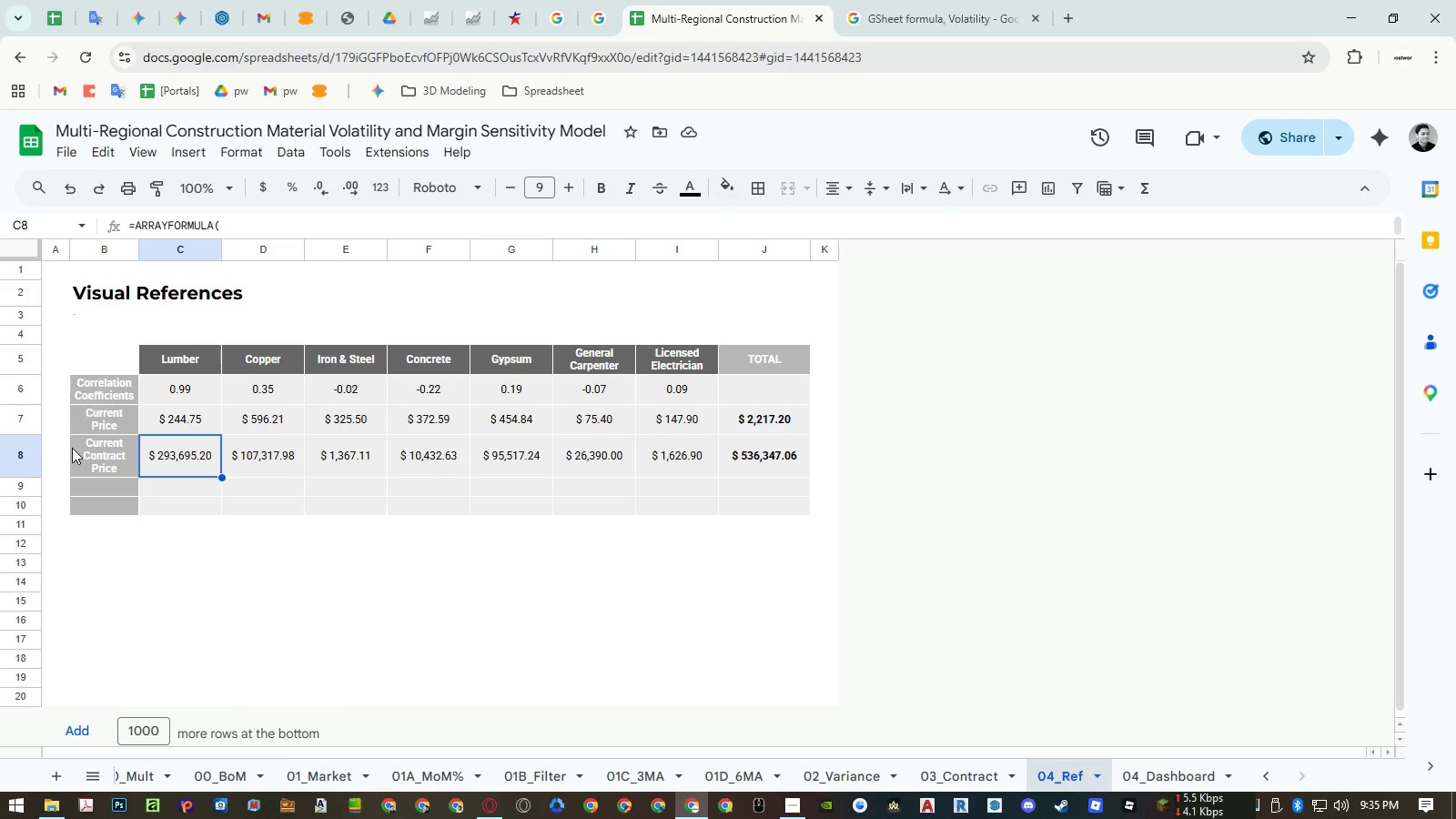 
wait(12.55)
 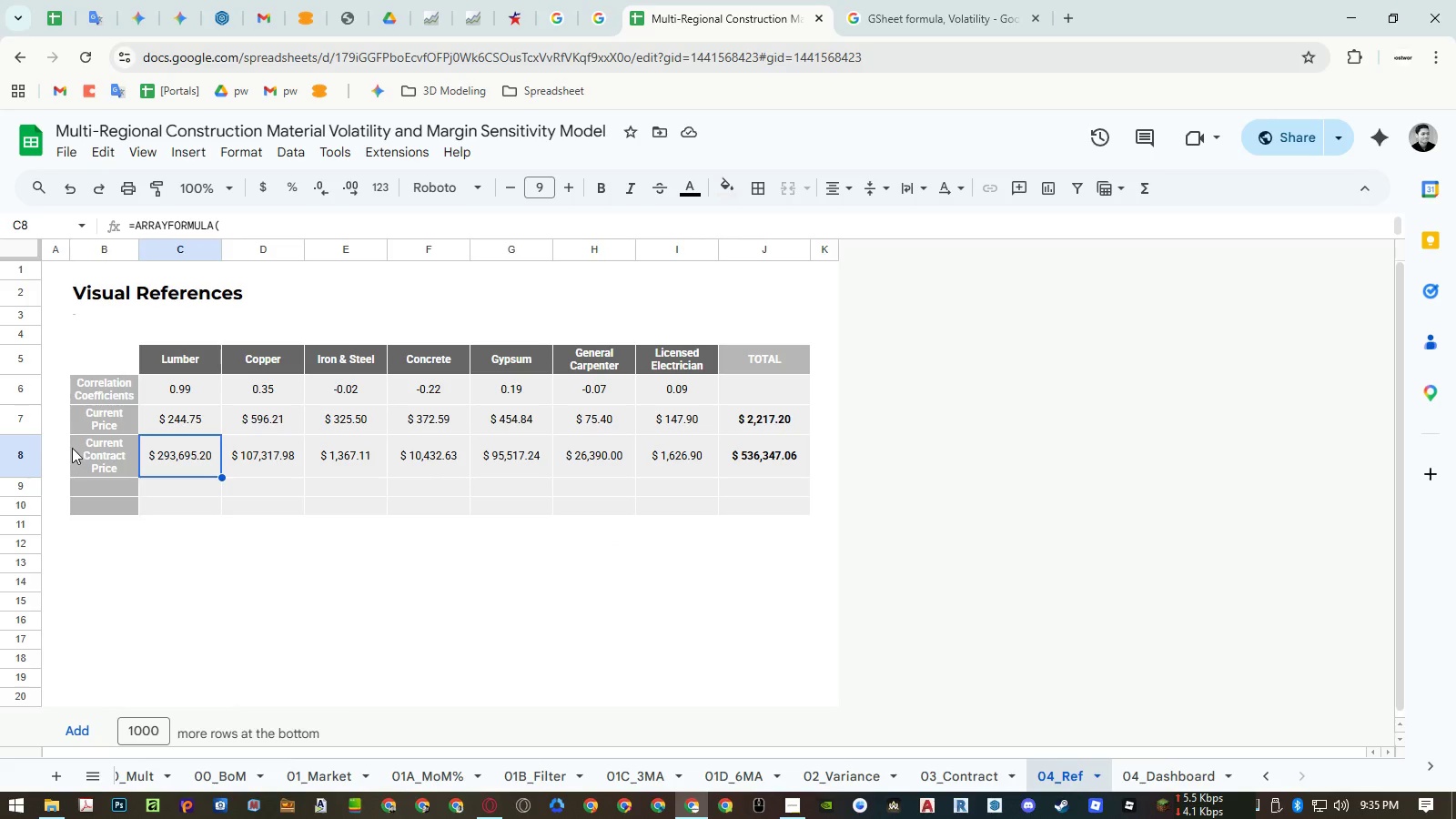 
left_click([31, 359])
 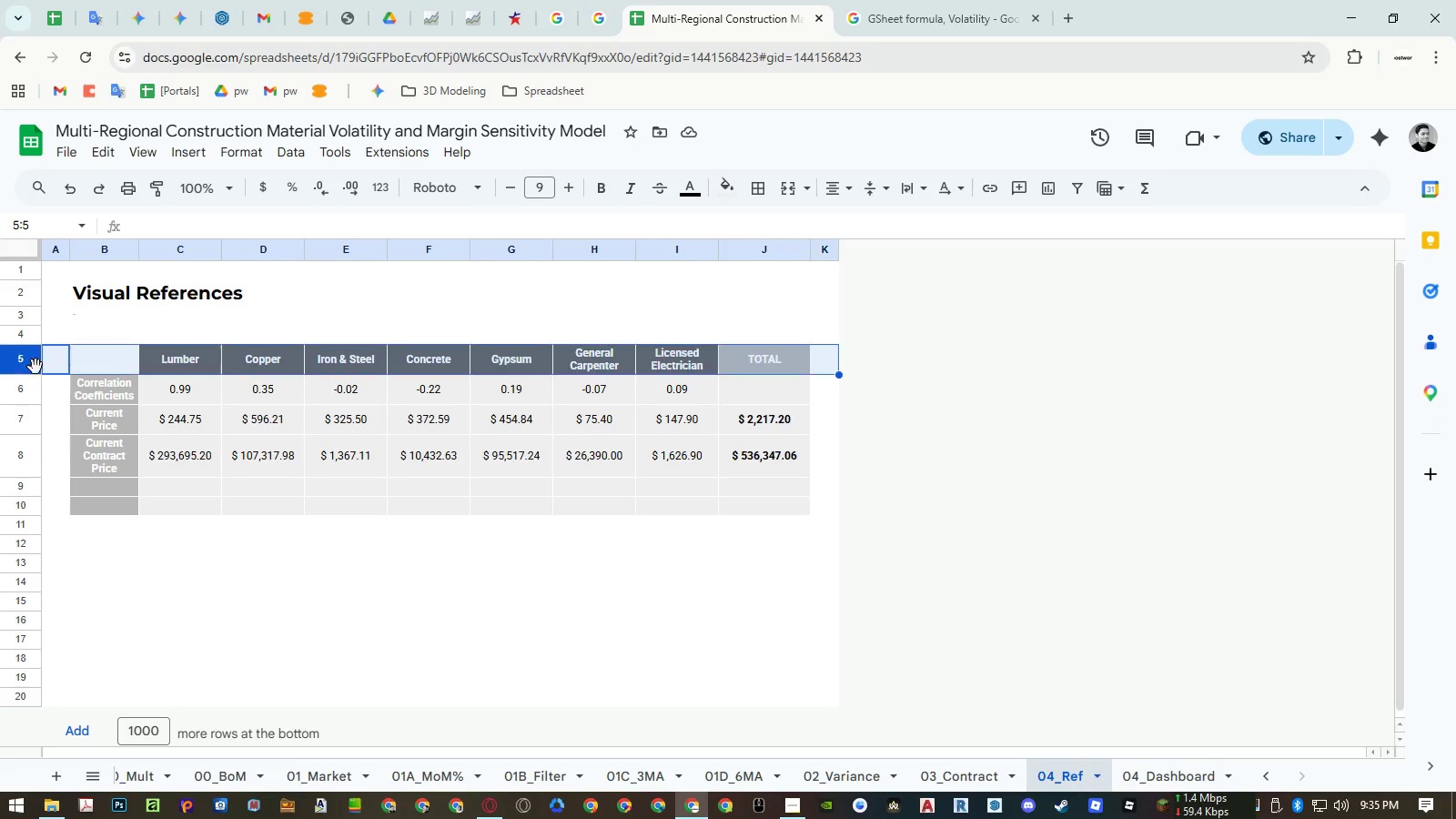 
key(Control+ControlLeft)
 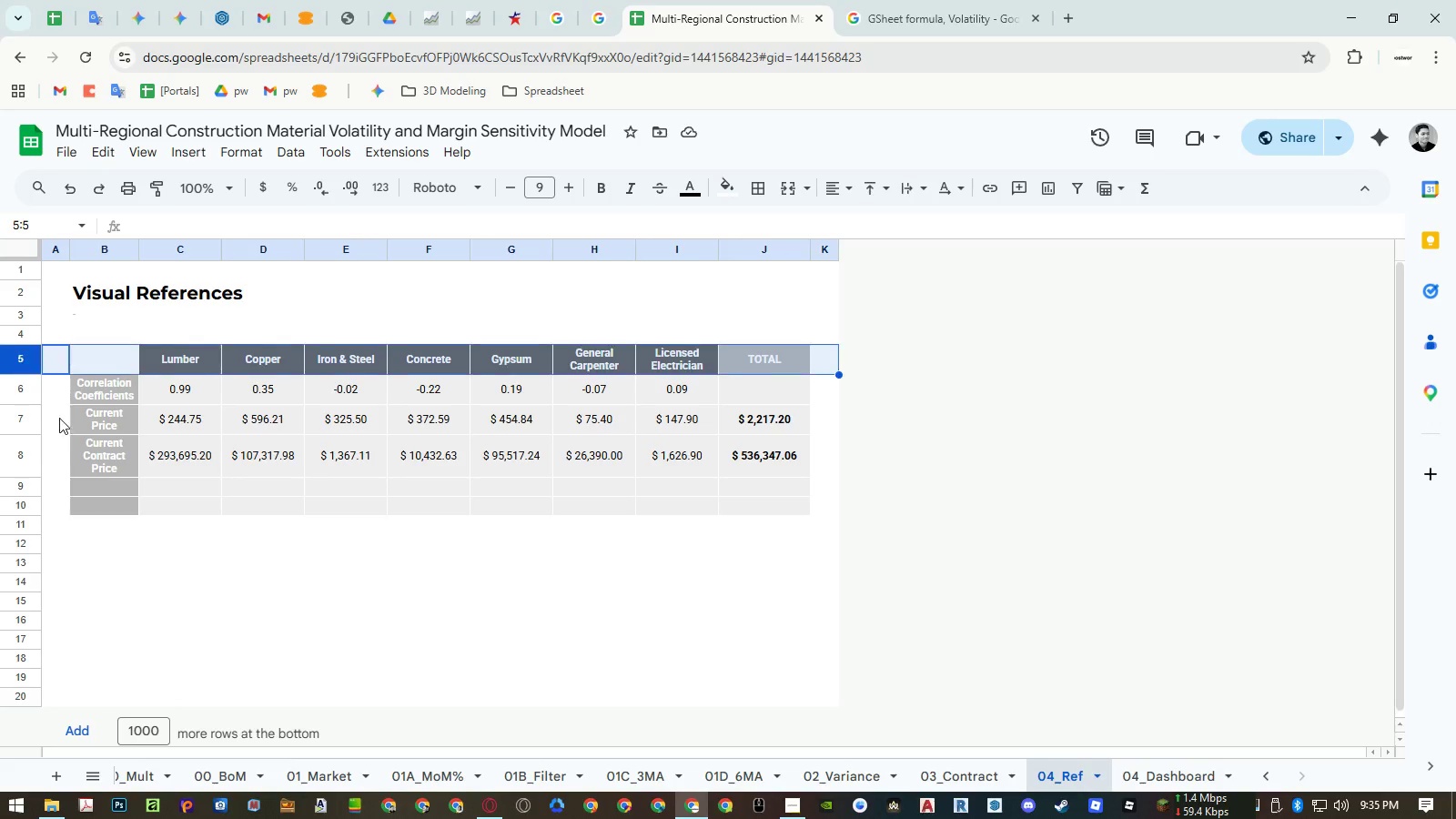 
key(Control+C)
 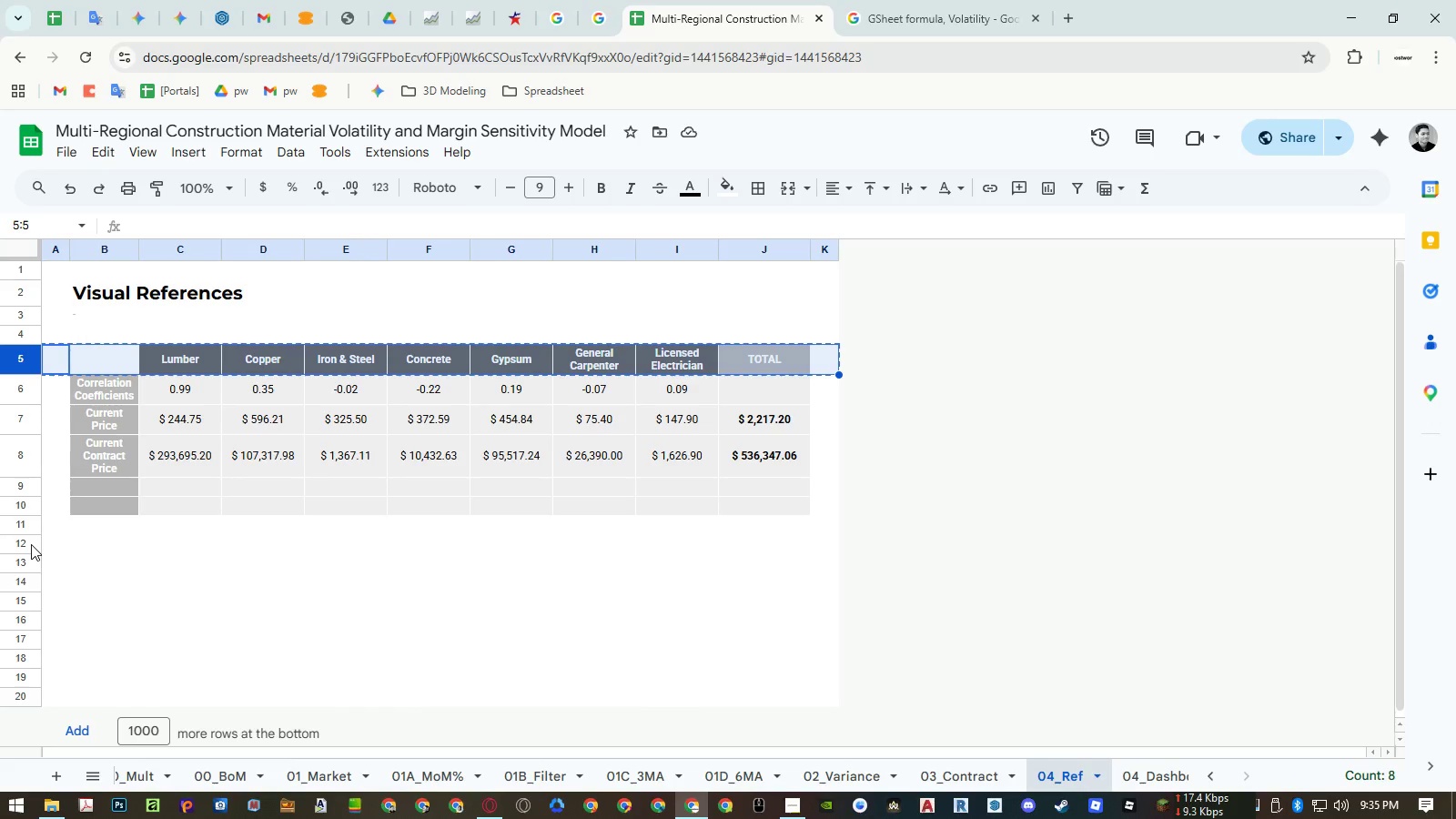 
left_click([31, 544])
 